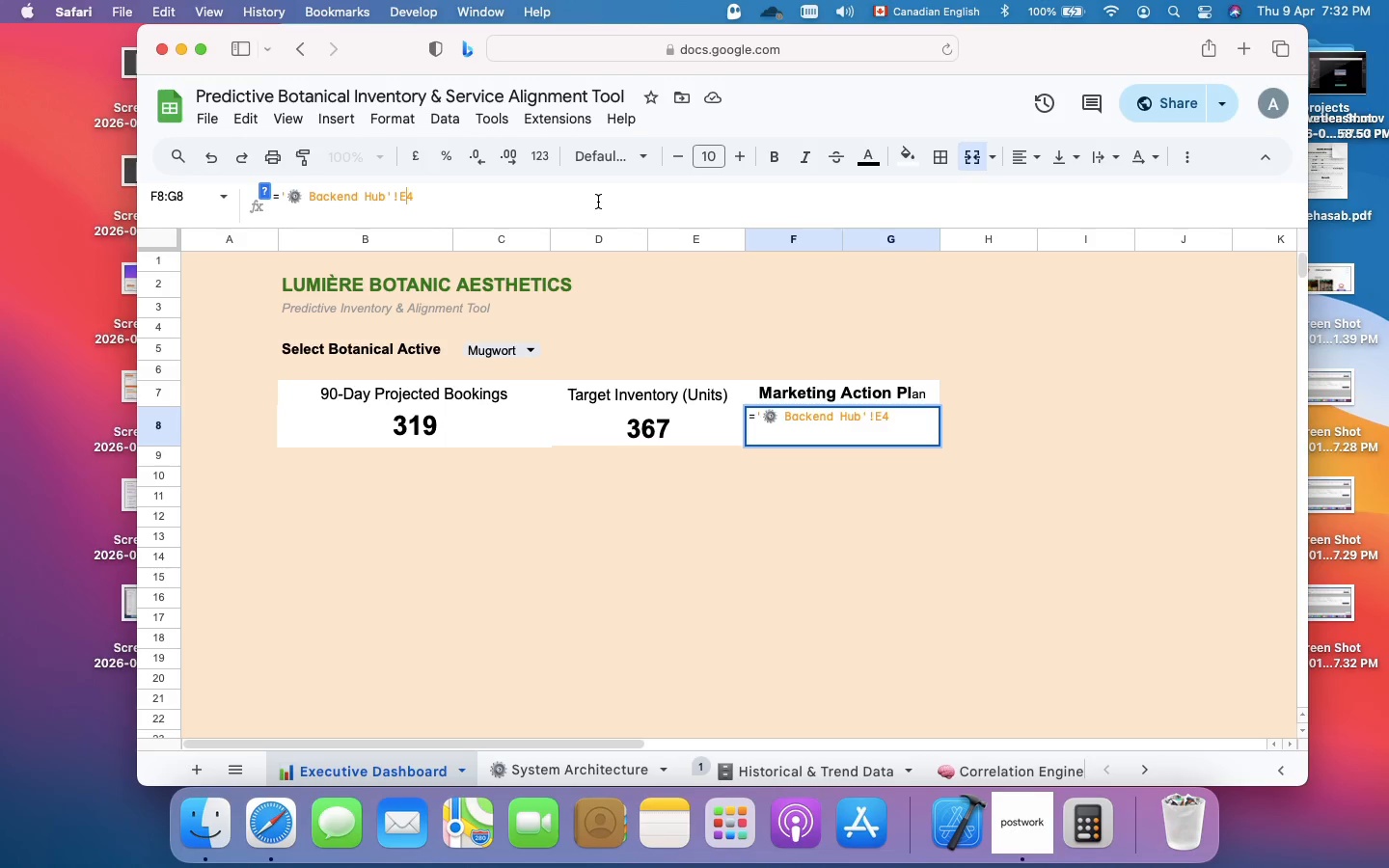 
key(Backspace)
 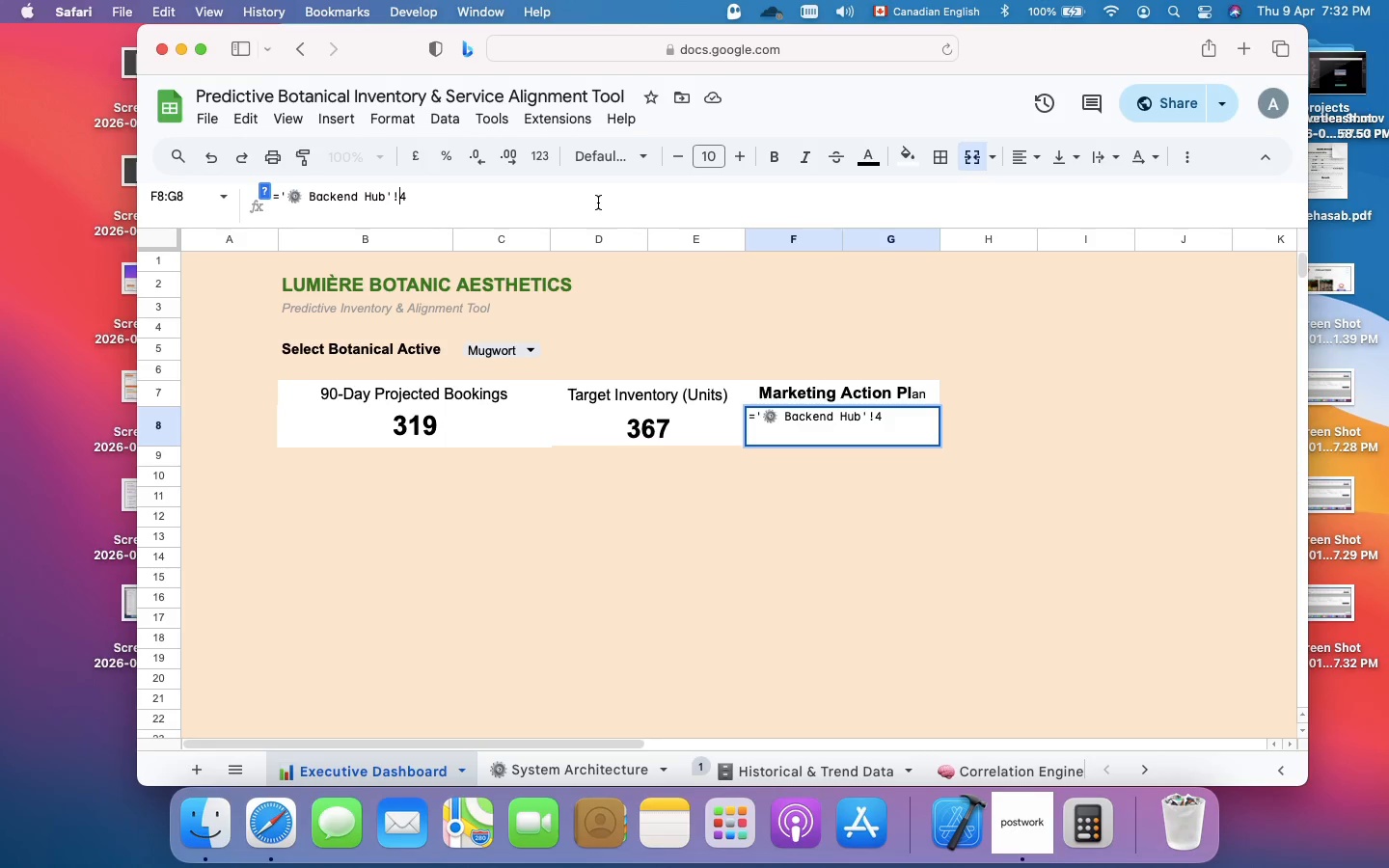 
key(Shift+G)
 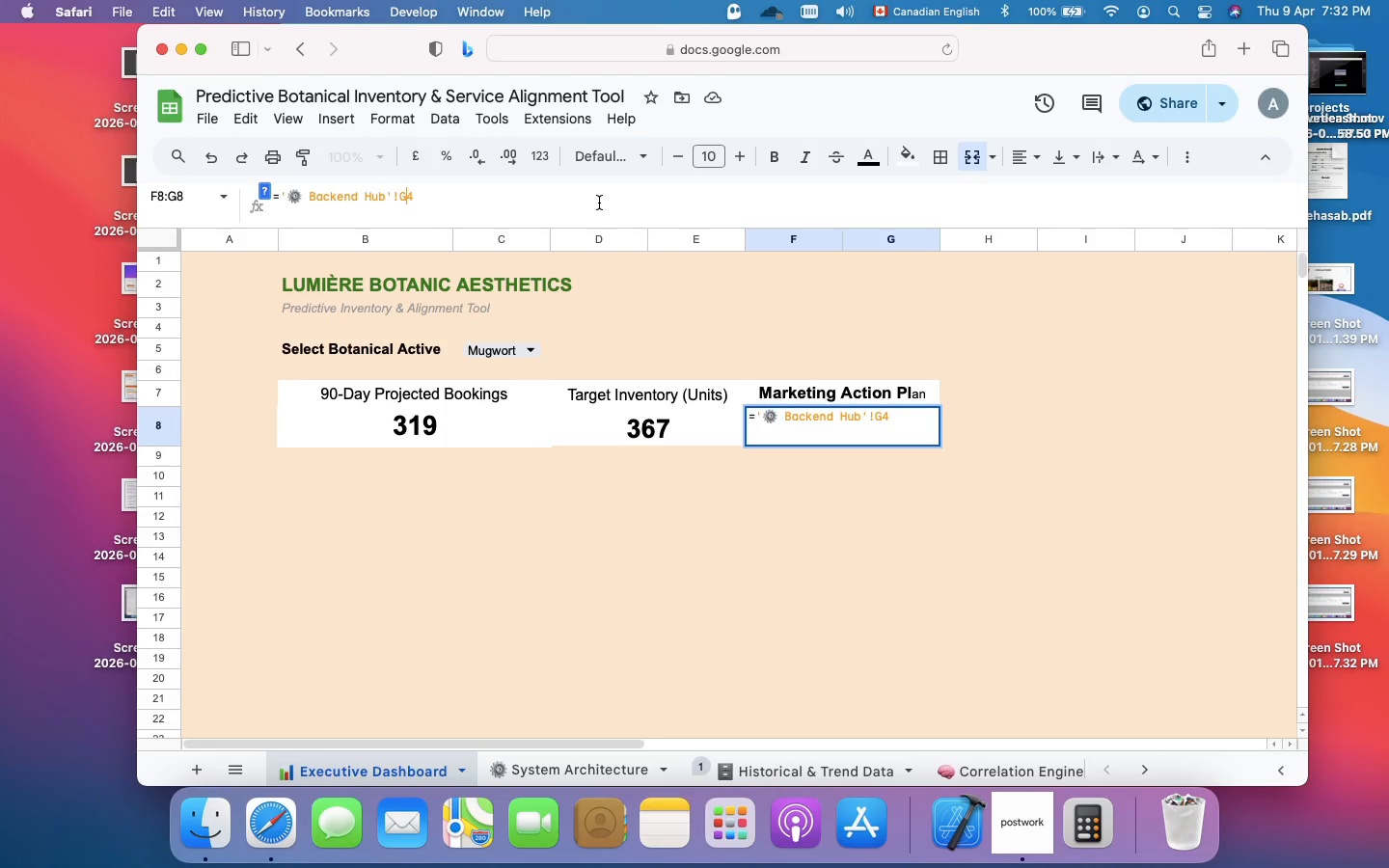 
key(Enter)
 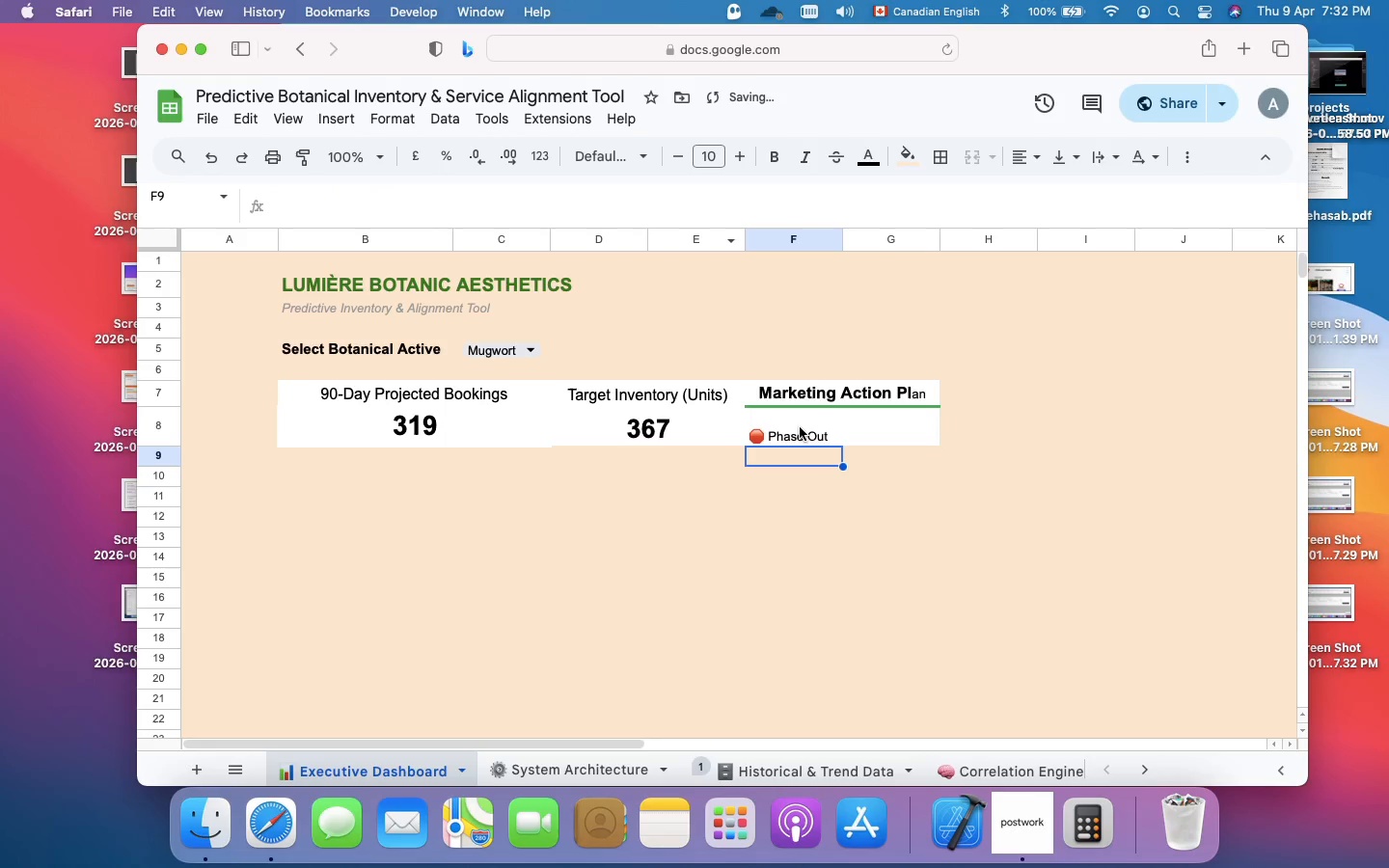 
left_click([800, 426])
 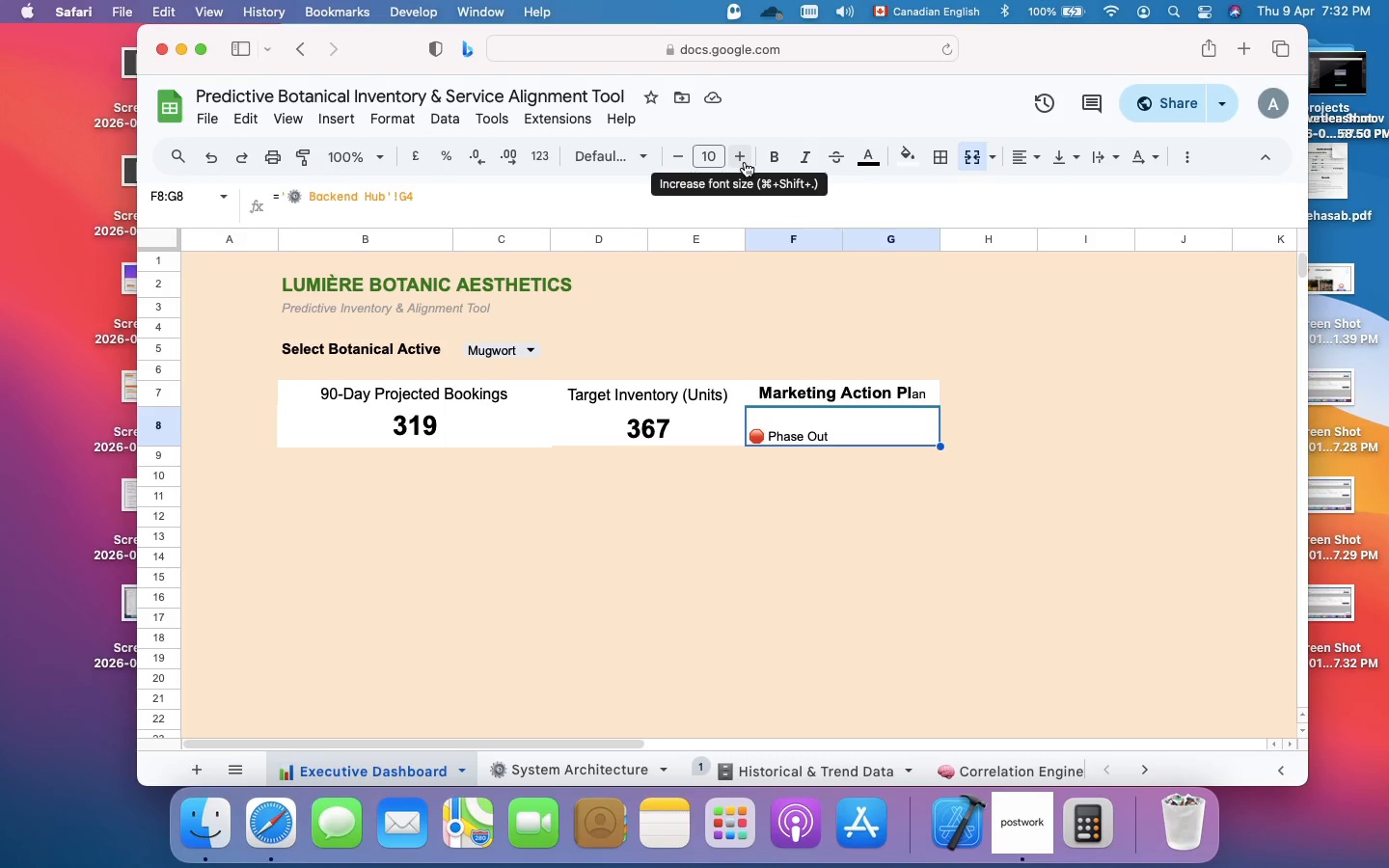 
wait(5.76)
 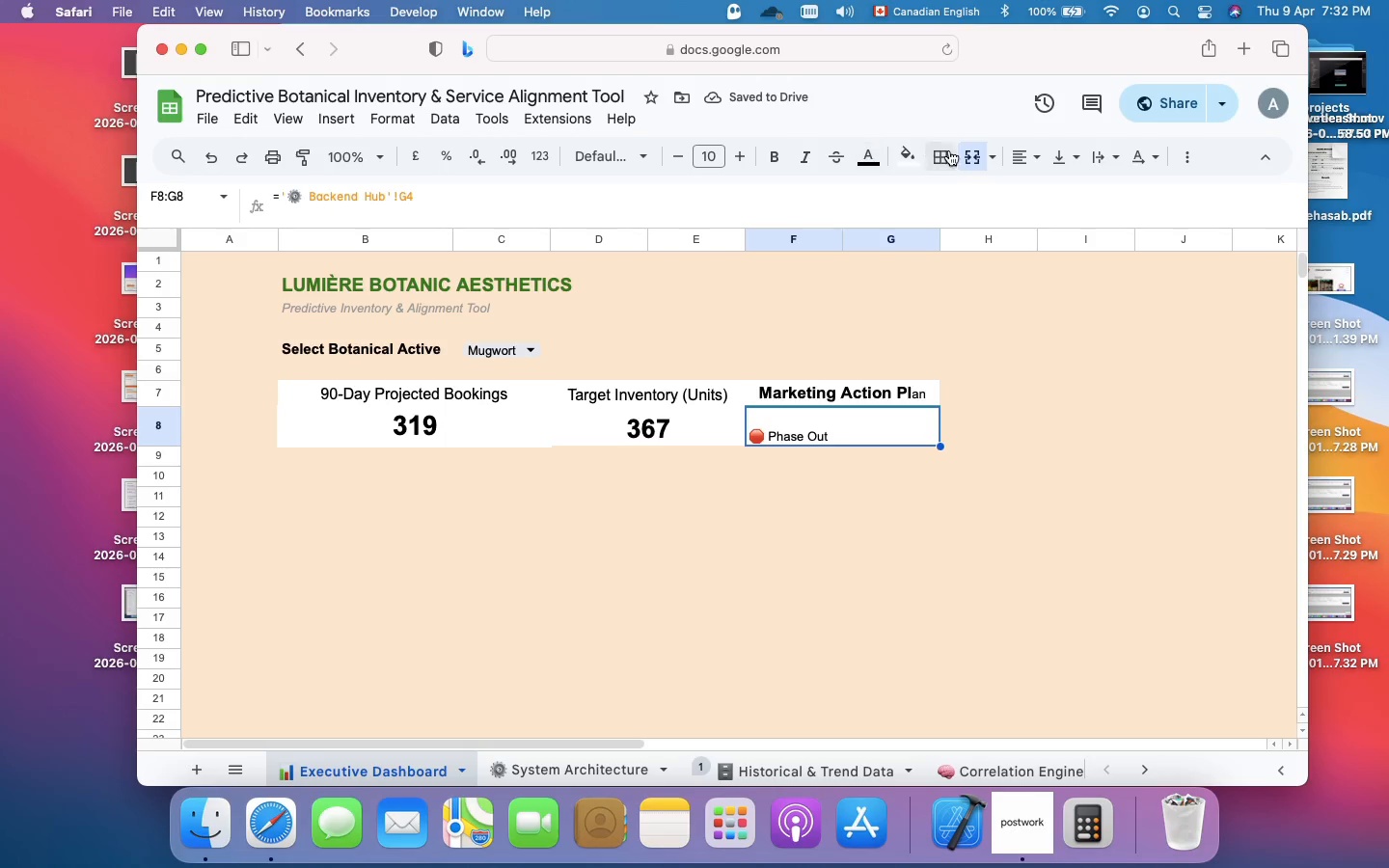 
double_click([745, 162])
 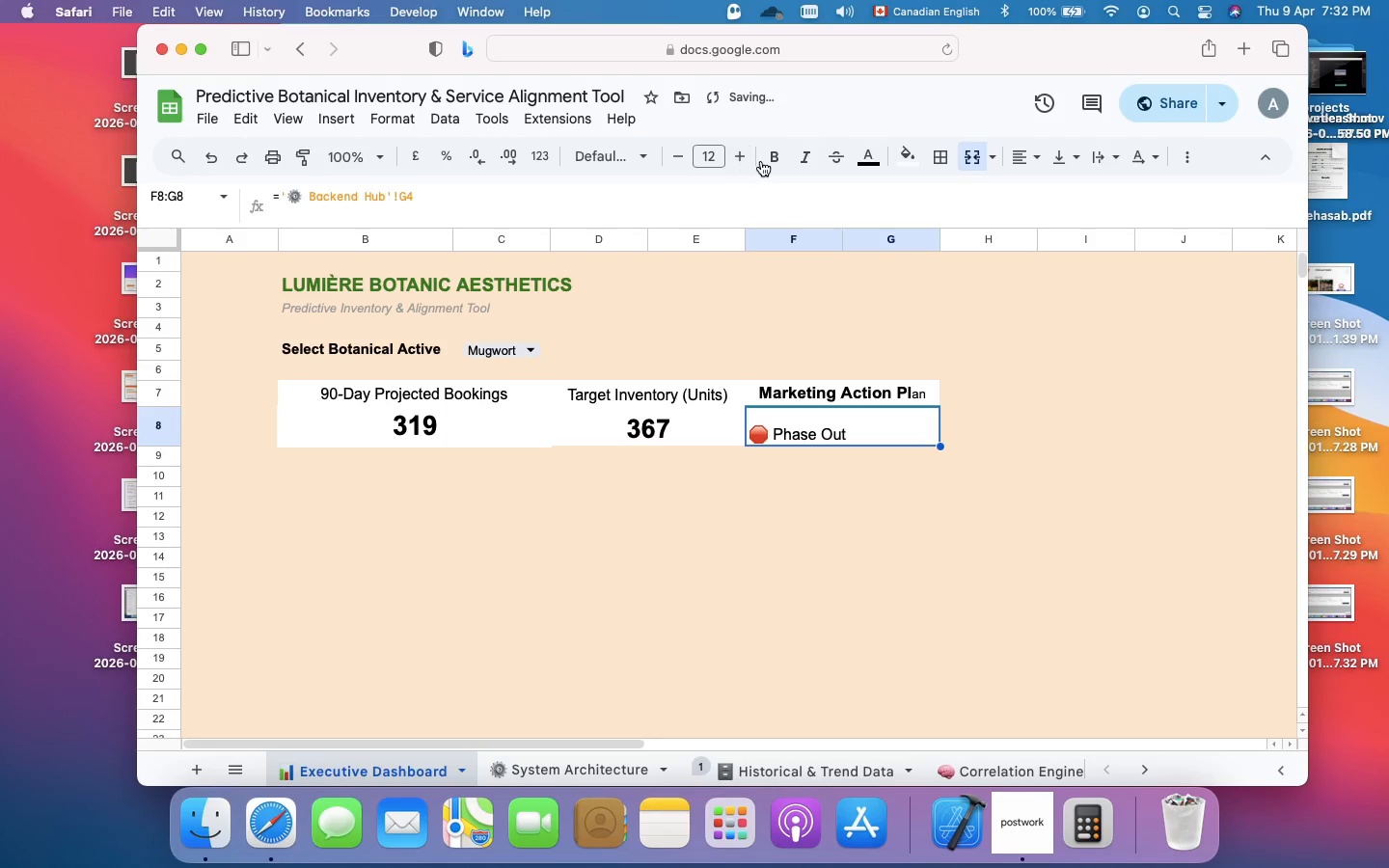 
left_click([774, 158])
 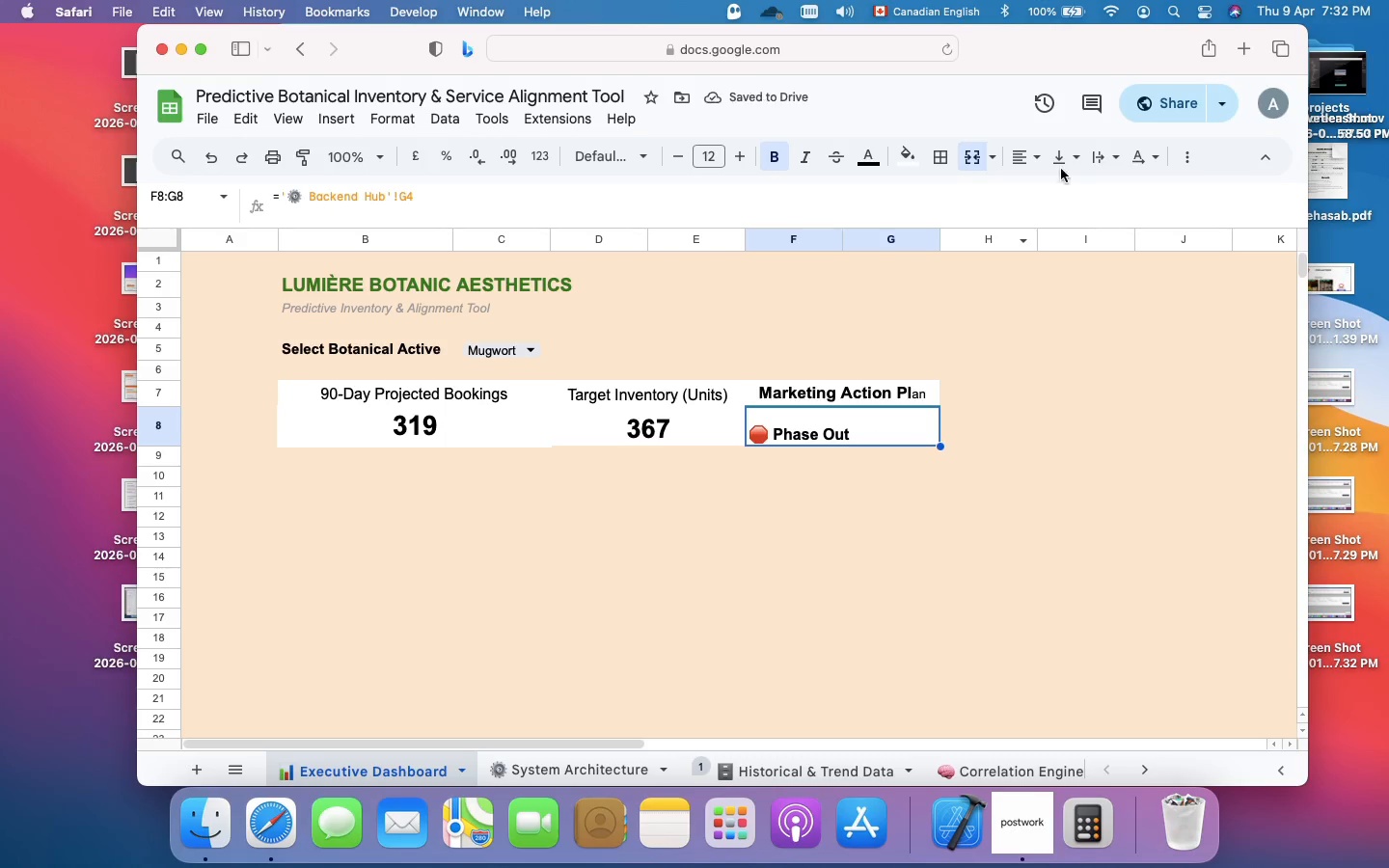 
left_click([1033, 158])
 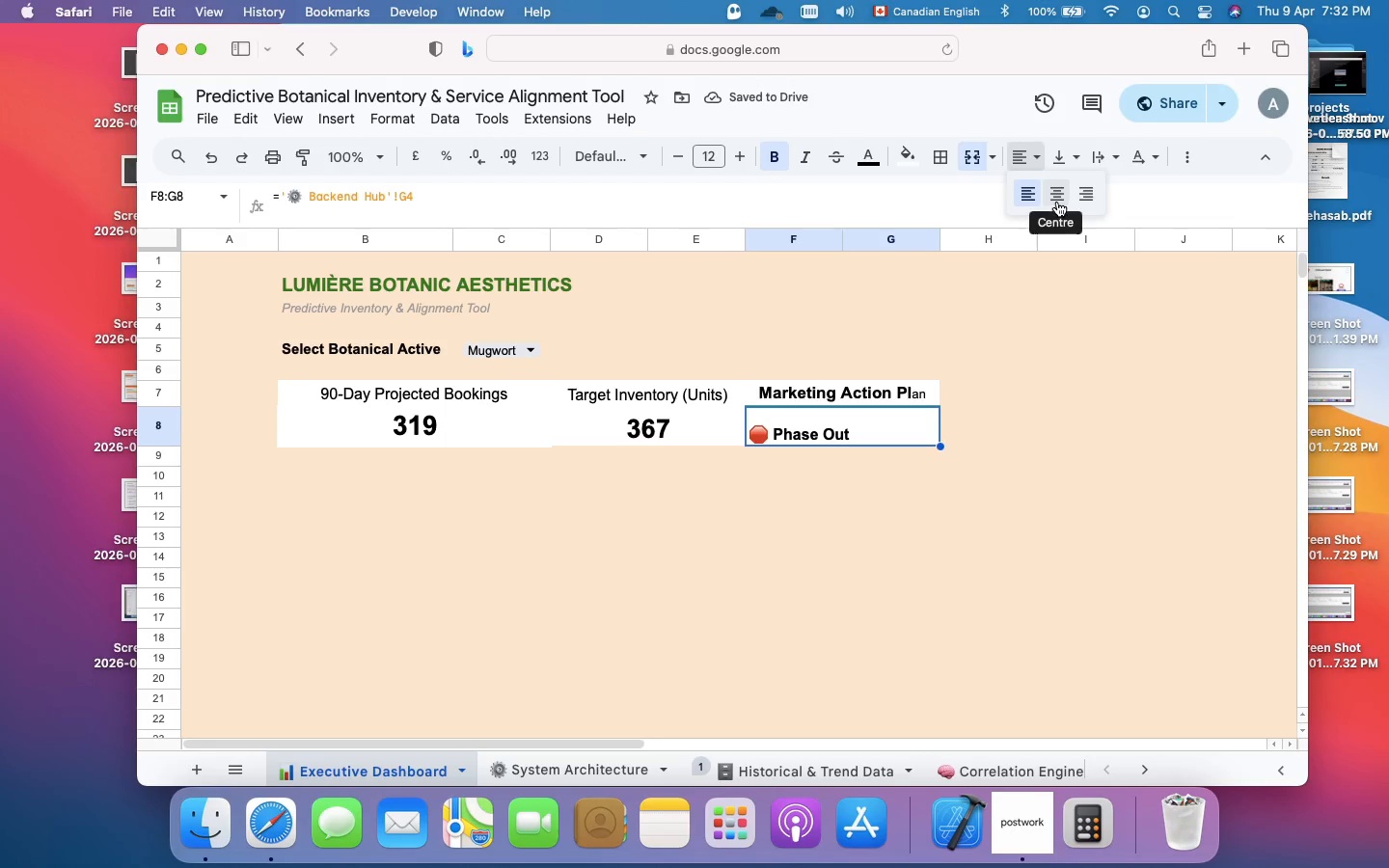 
left_click([1057, 202])
 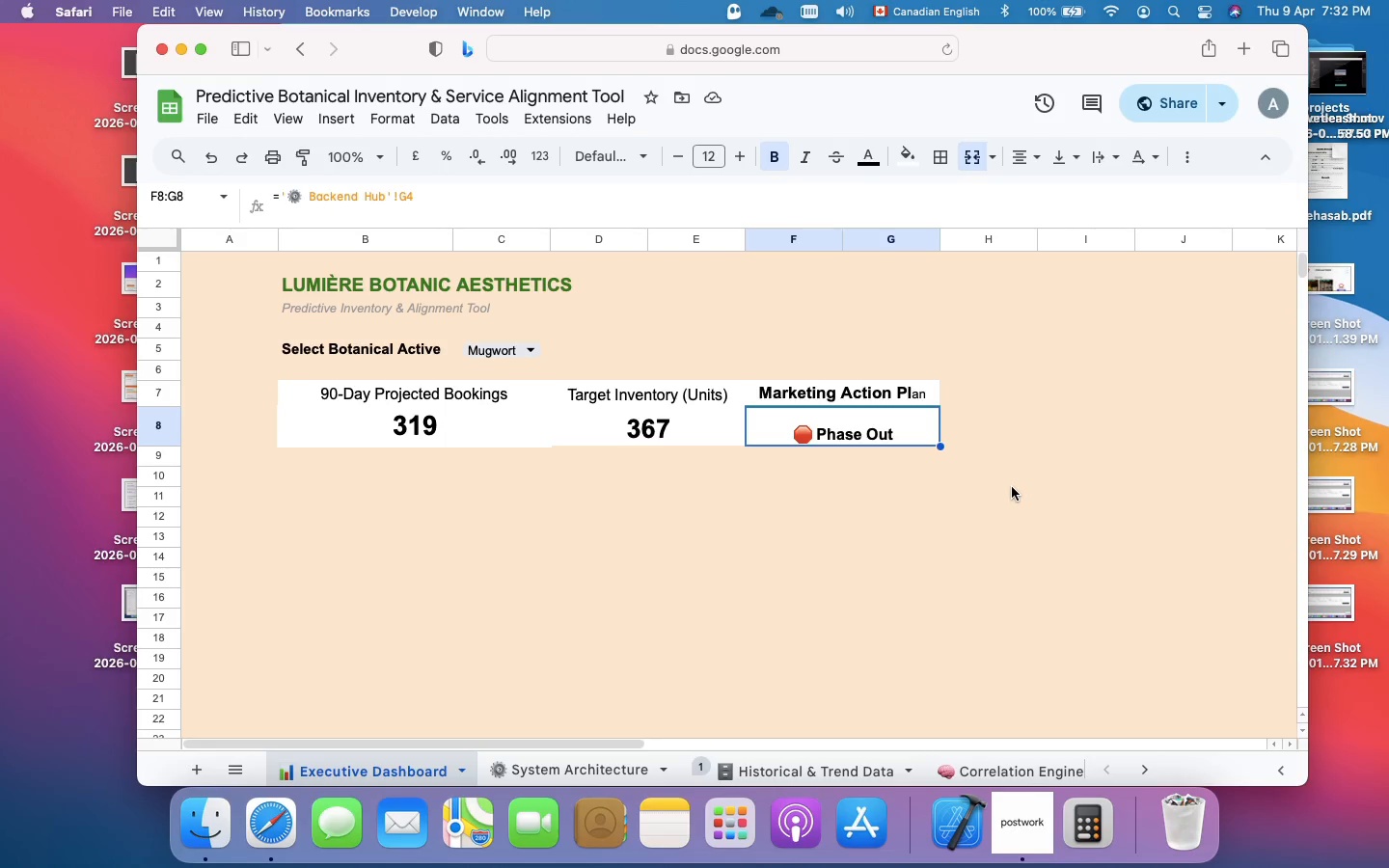 
wait(12.9)
 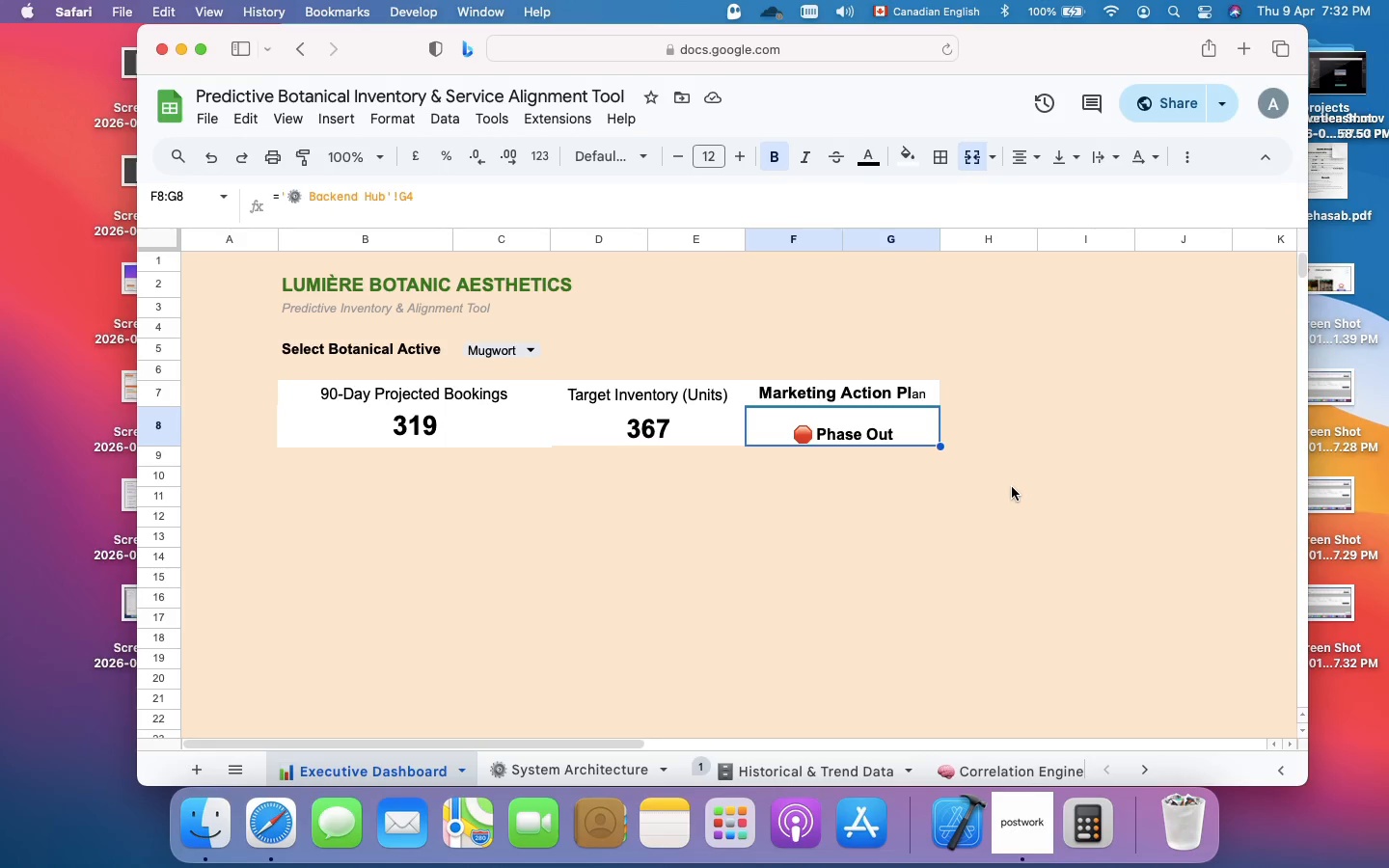 
left_click([1011, 487])
 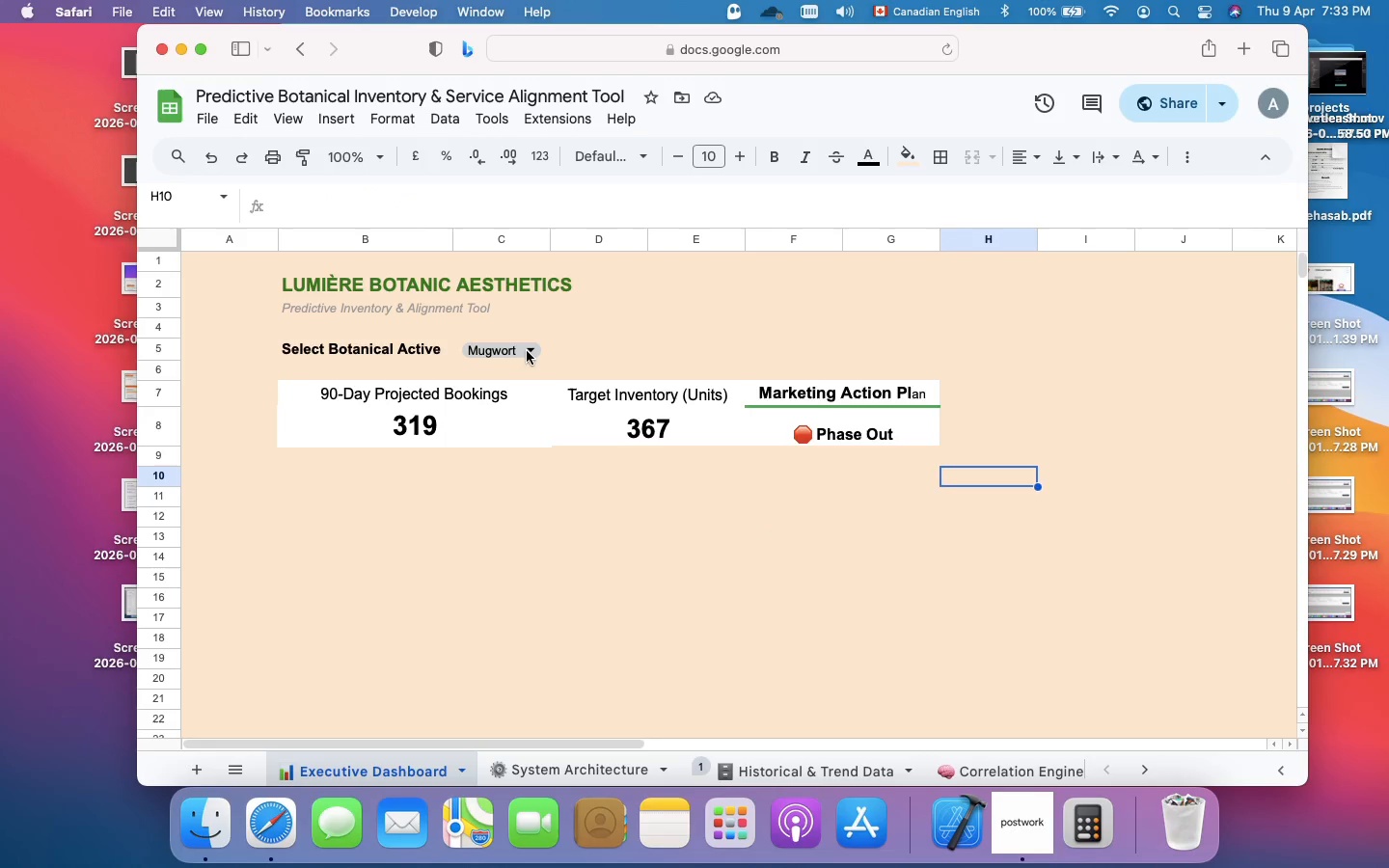 
left_click([527, 351])
 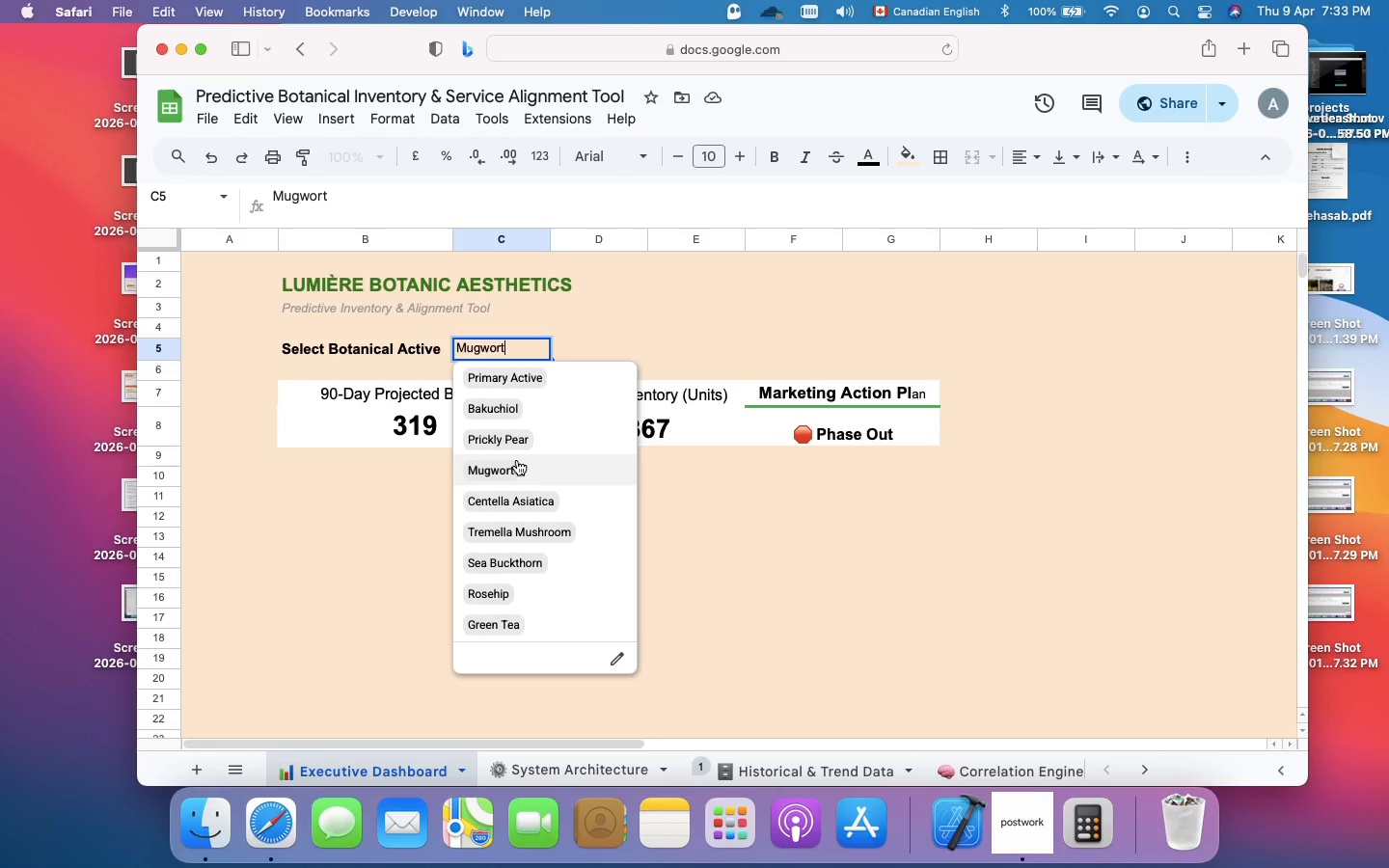 
left_click([528, 411])
 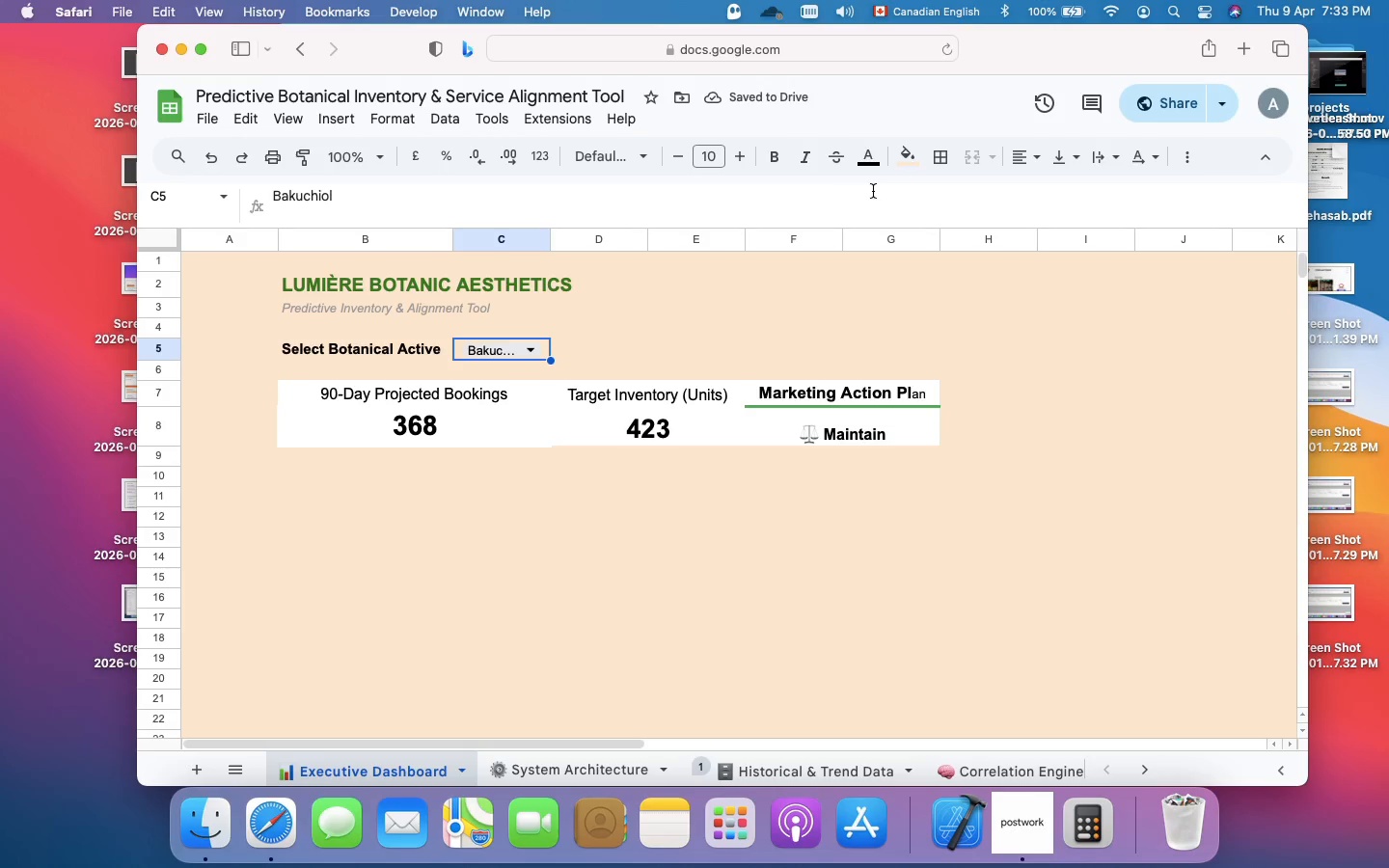 
wait(6.2)
 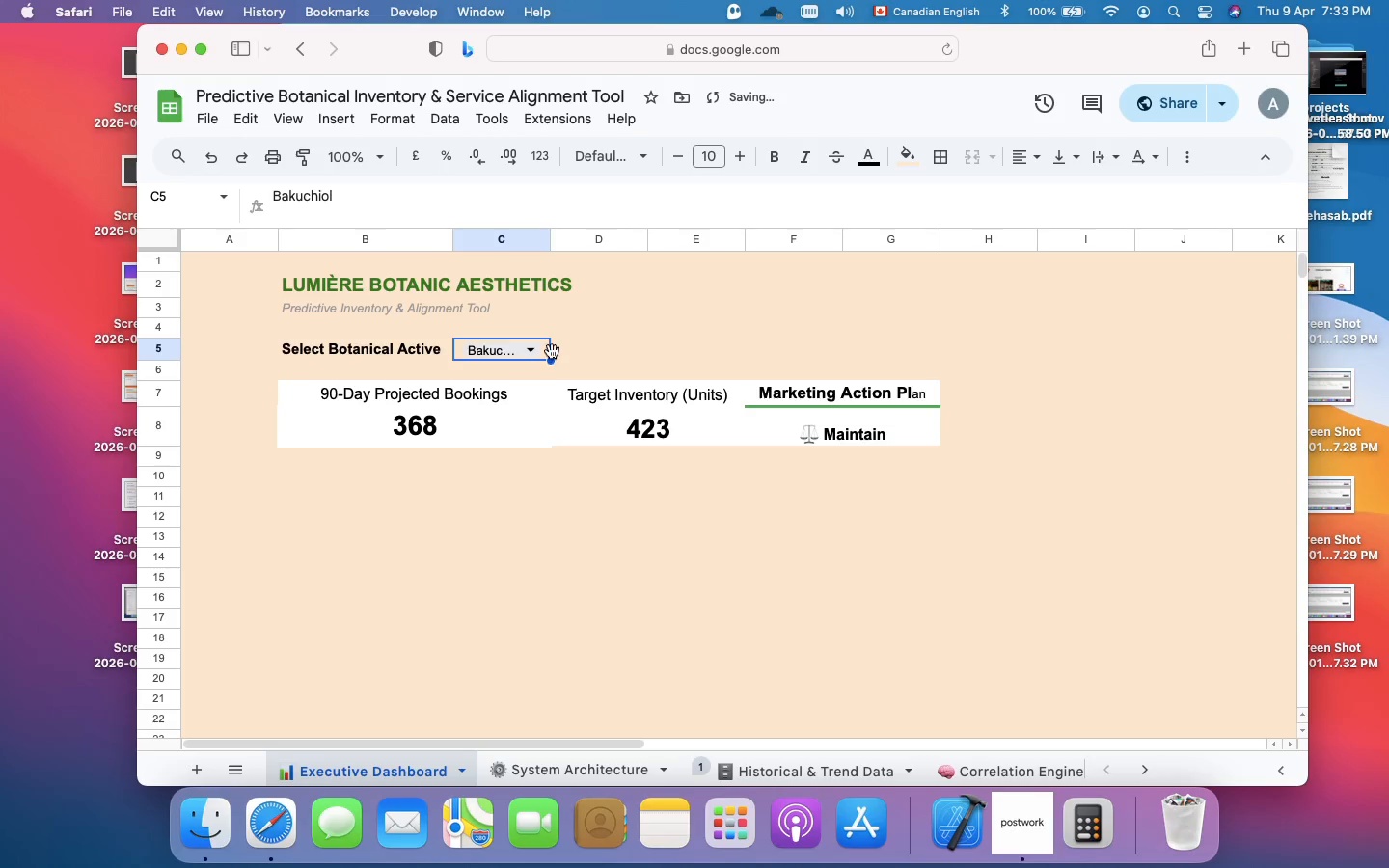 
left_click([739, 159])
 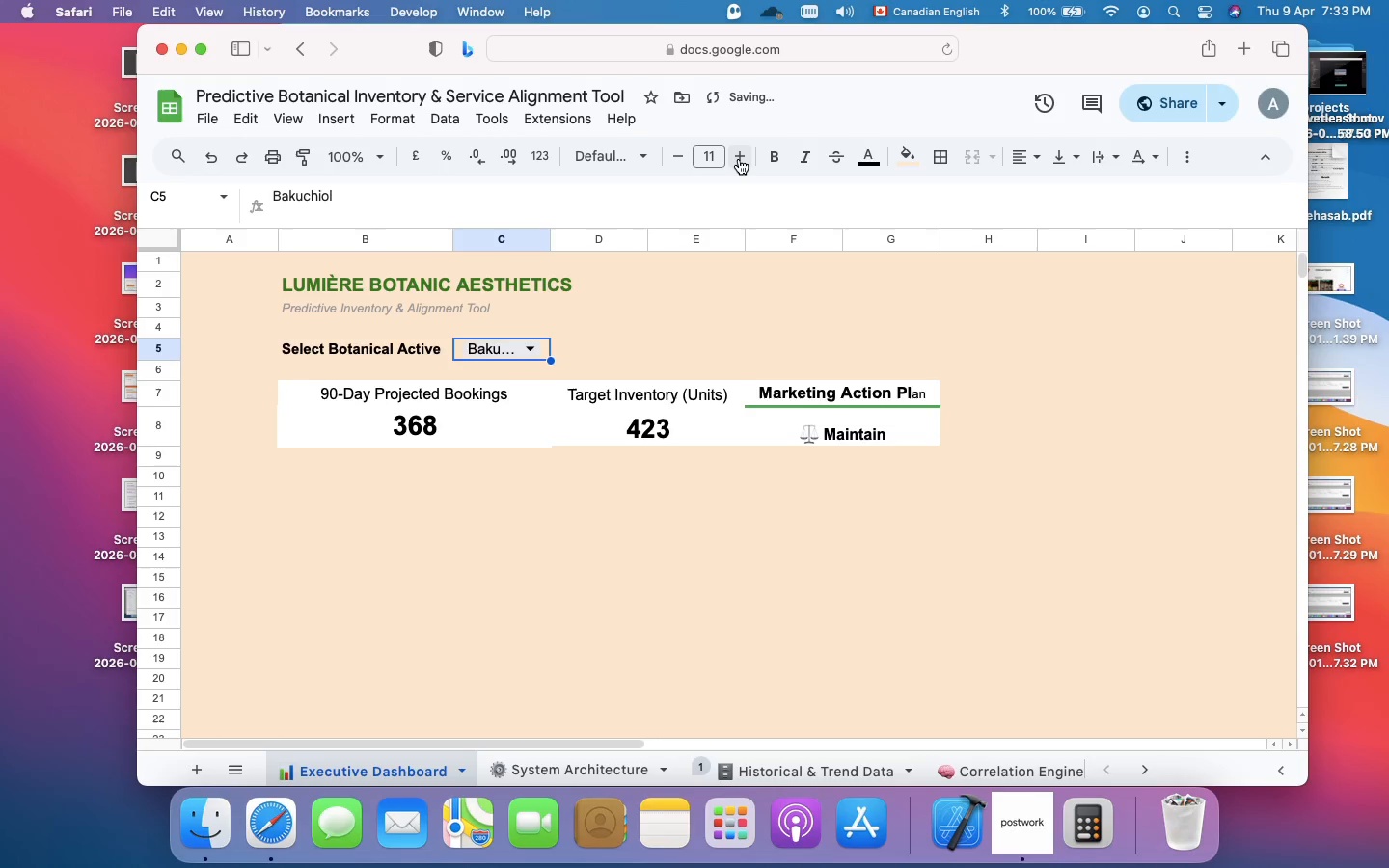 
left_click([739, 159])
 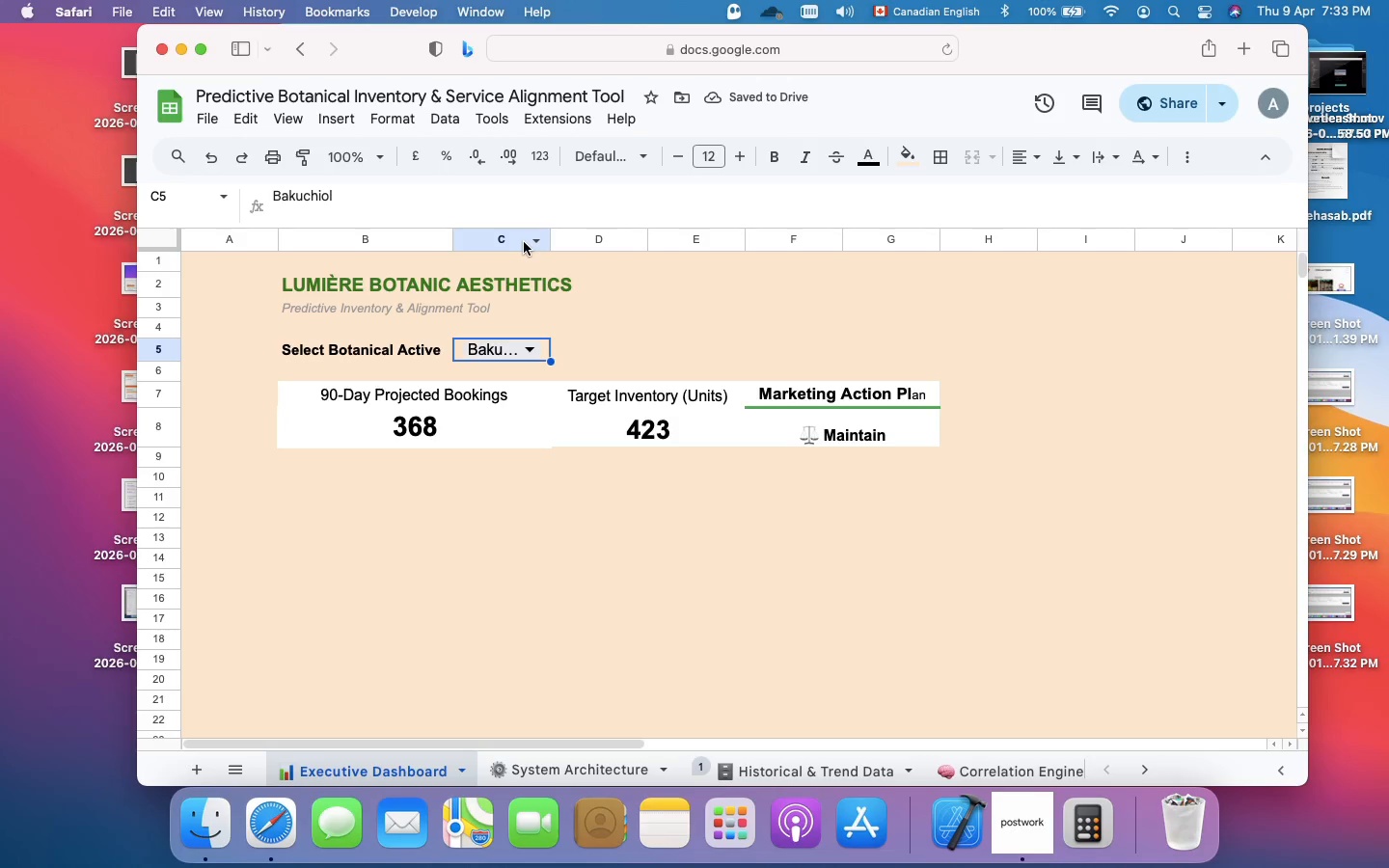 
left_click([512, 235])
 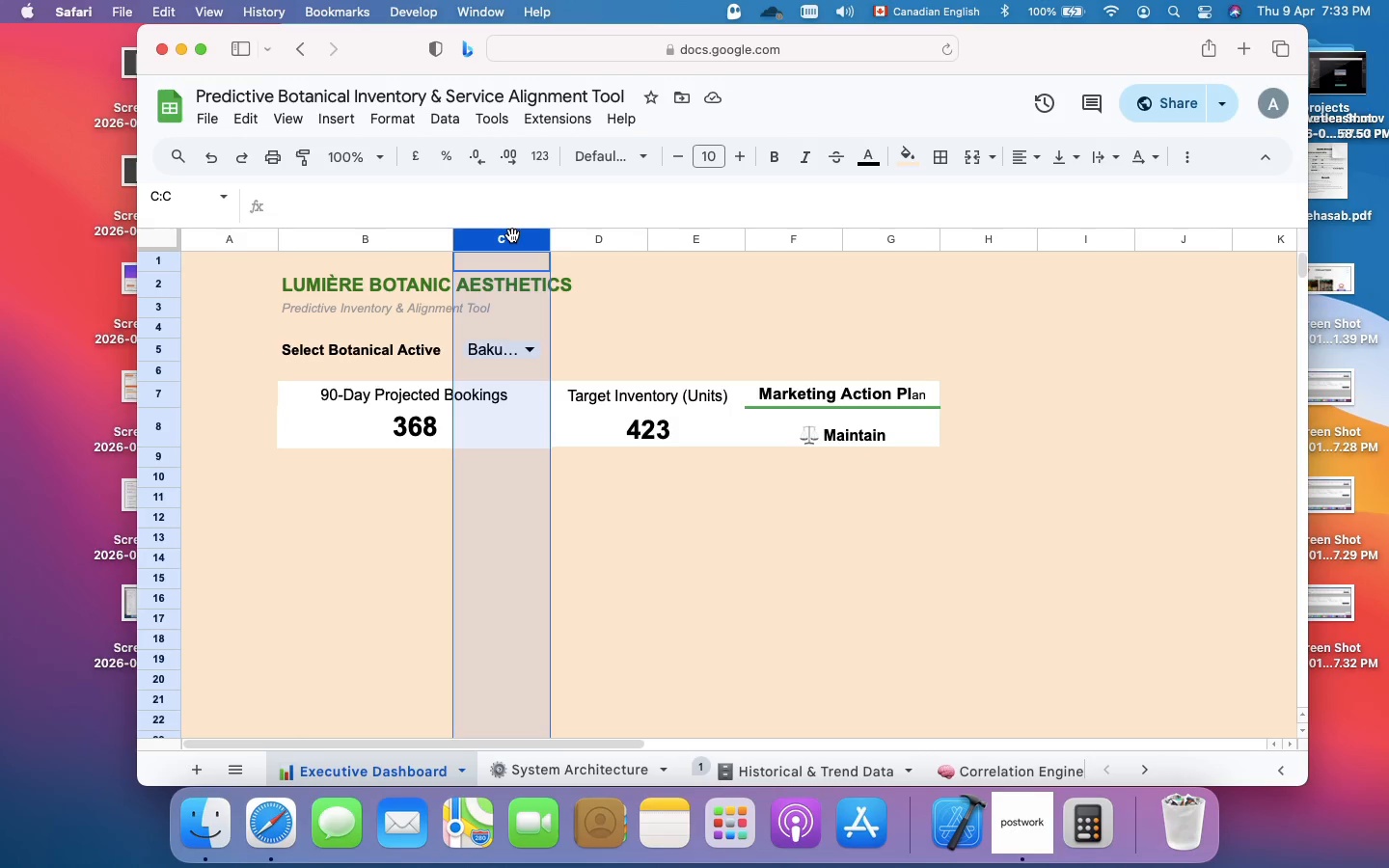 
right_click([512, 235])
 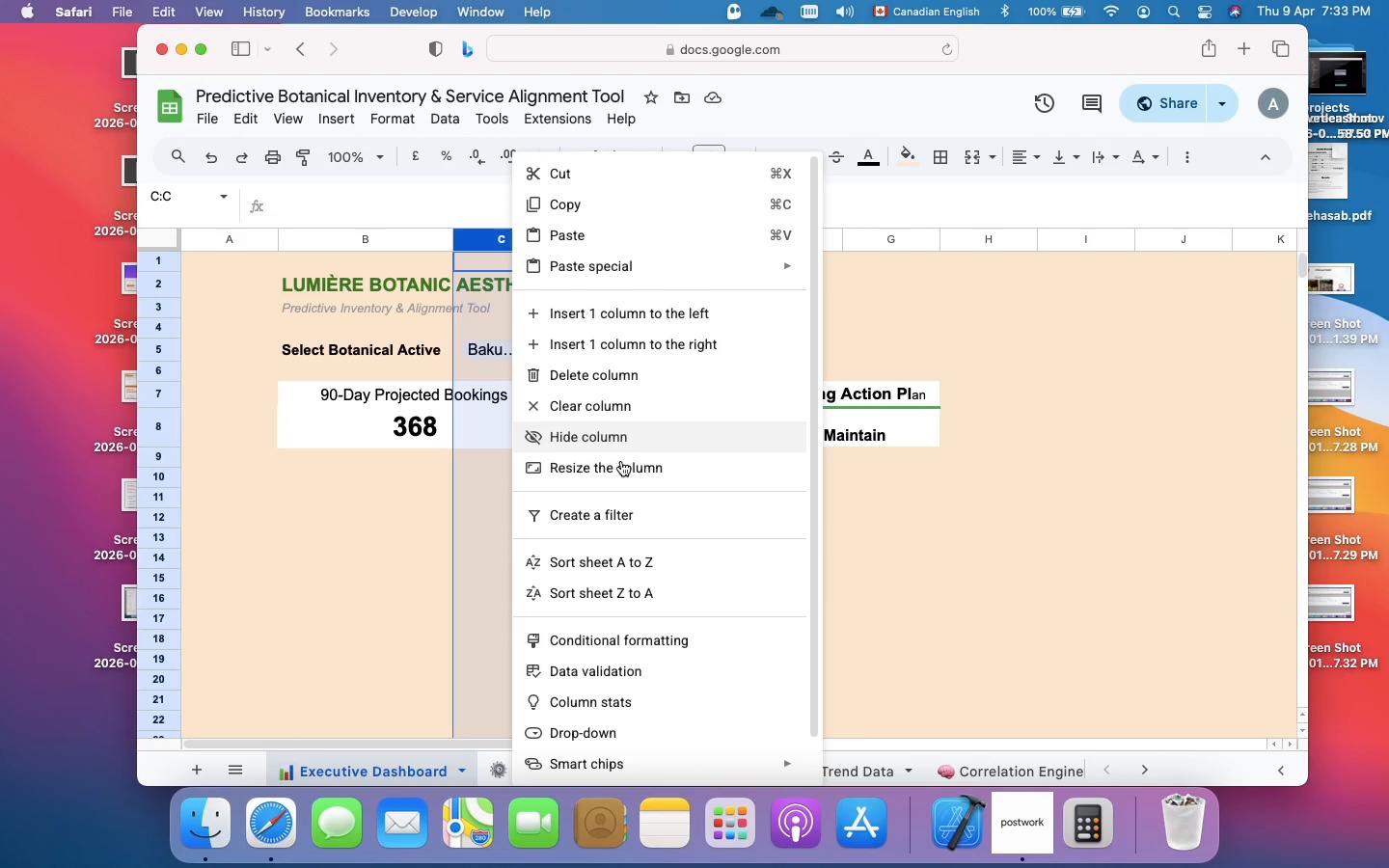 
left_click([620, 469])
 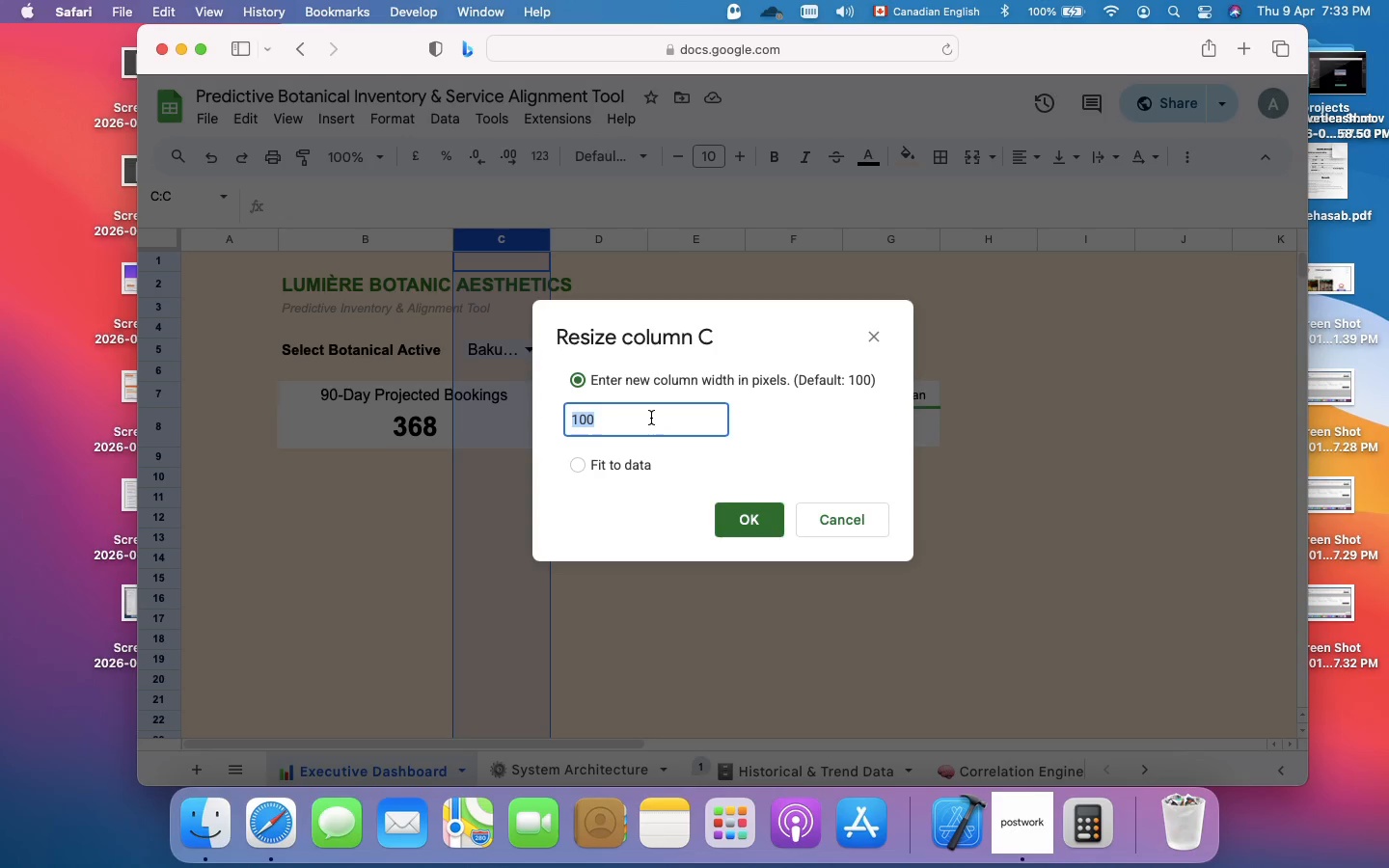 
type(150)
 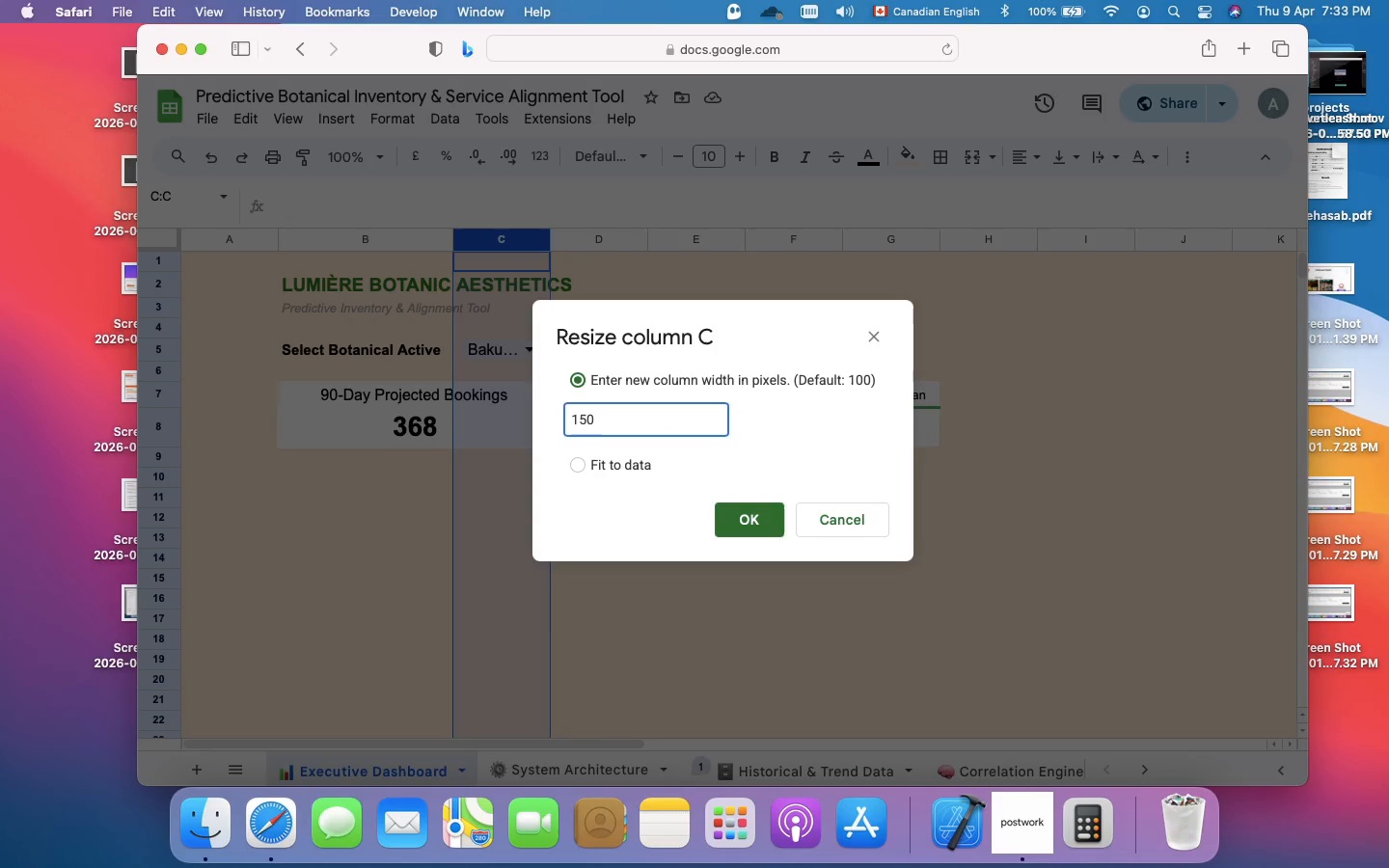 
key(Enter)
 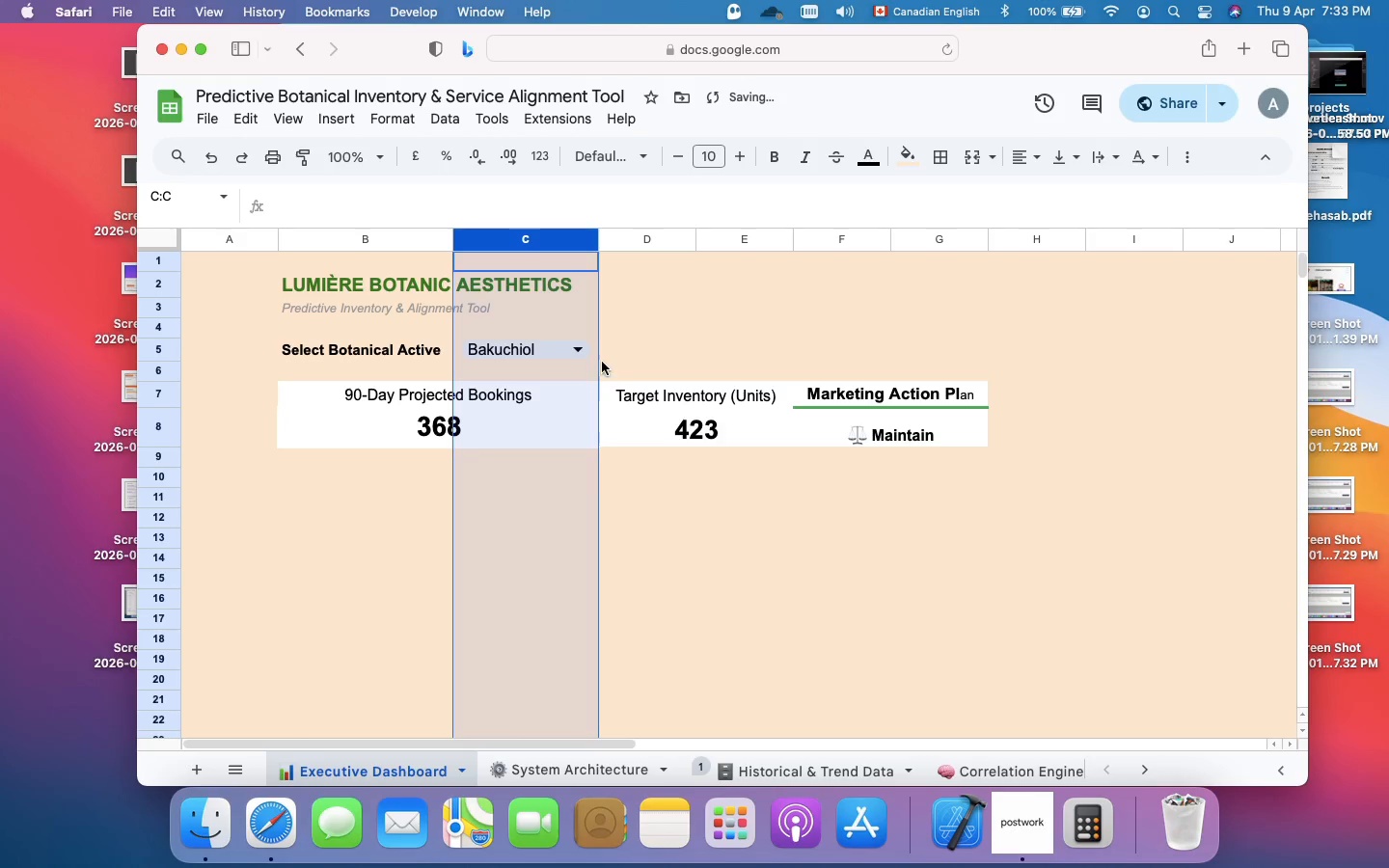 
left_click([610, 350])
 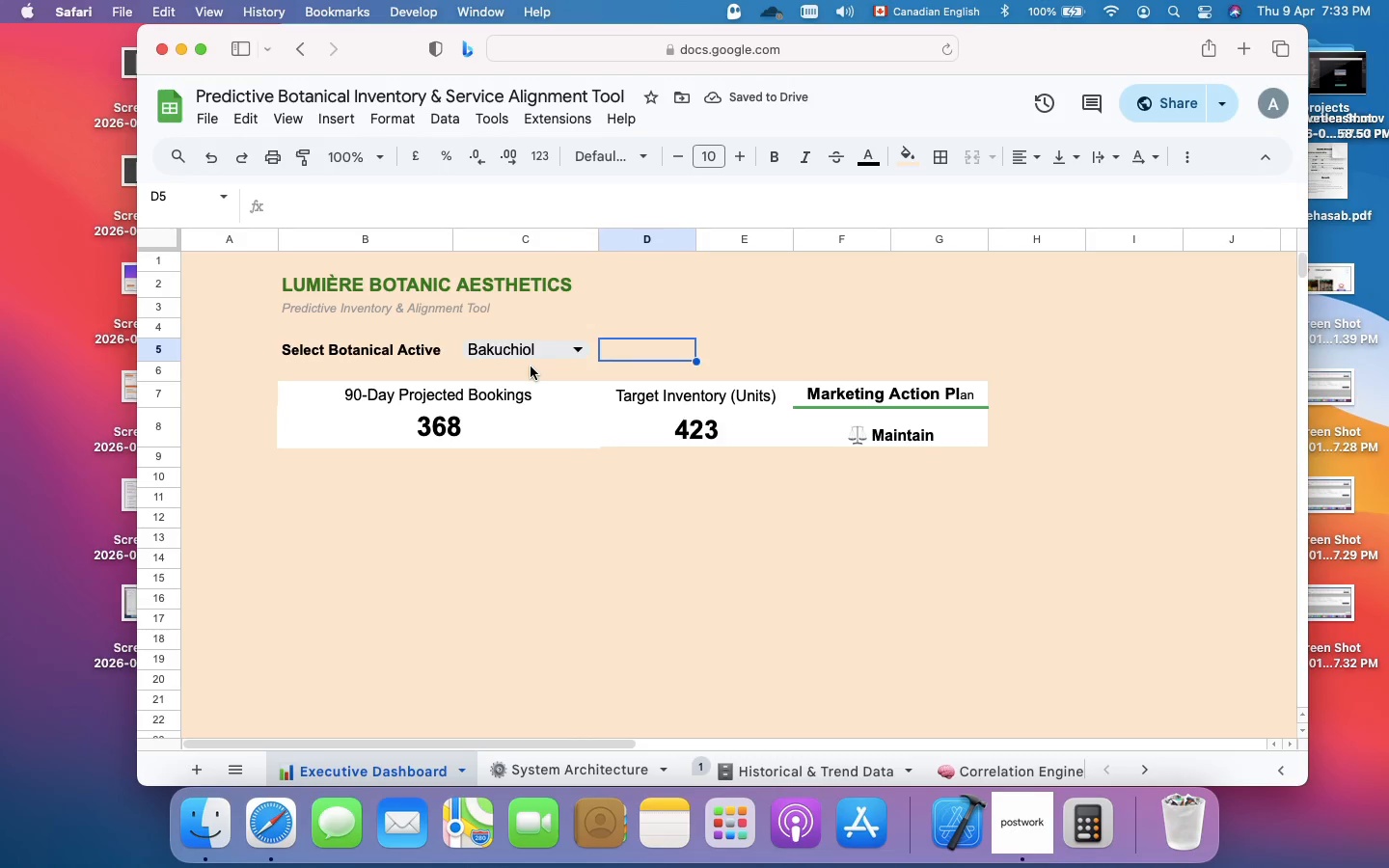 
left_click([531, 366])
 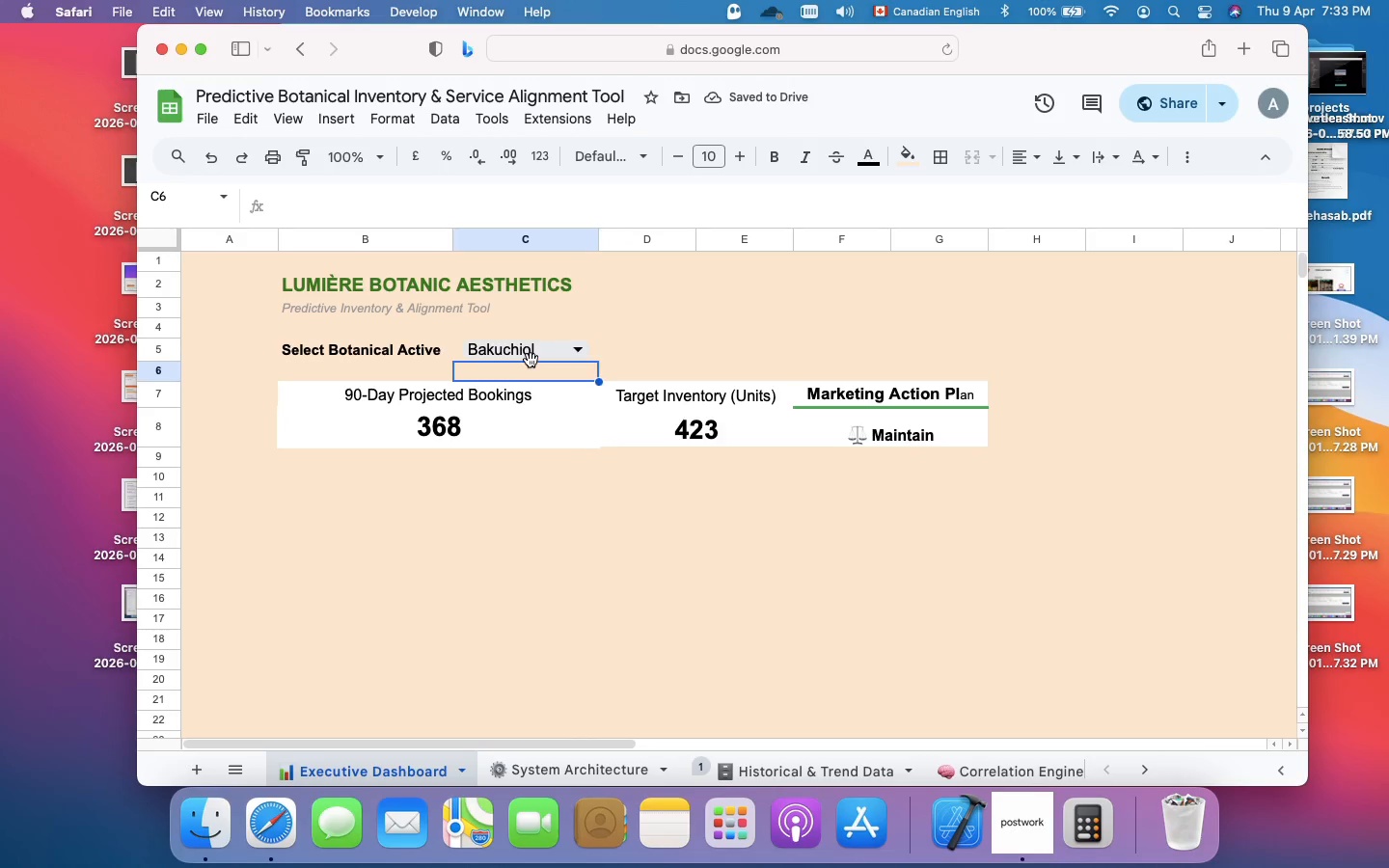 
left_click([531, 360])
 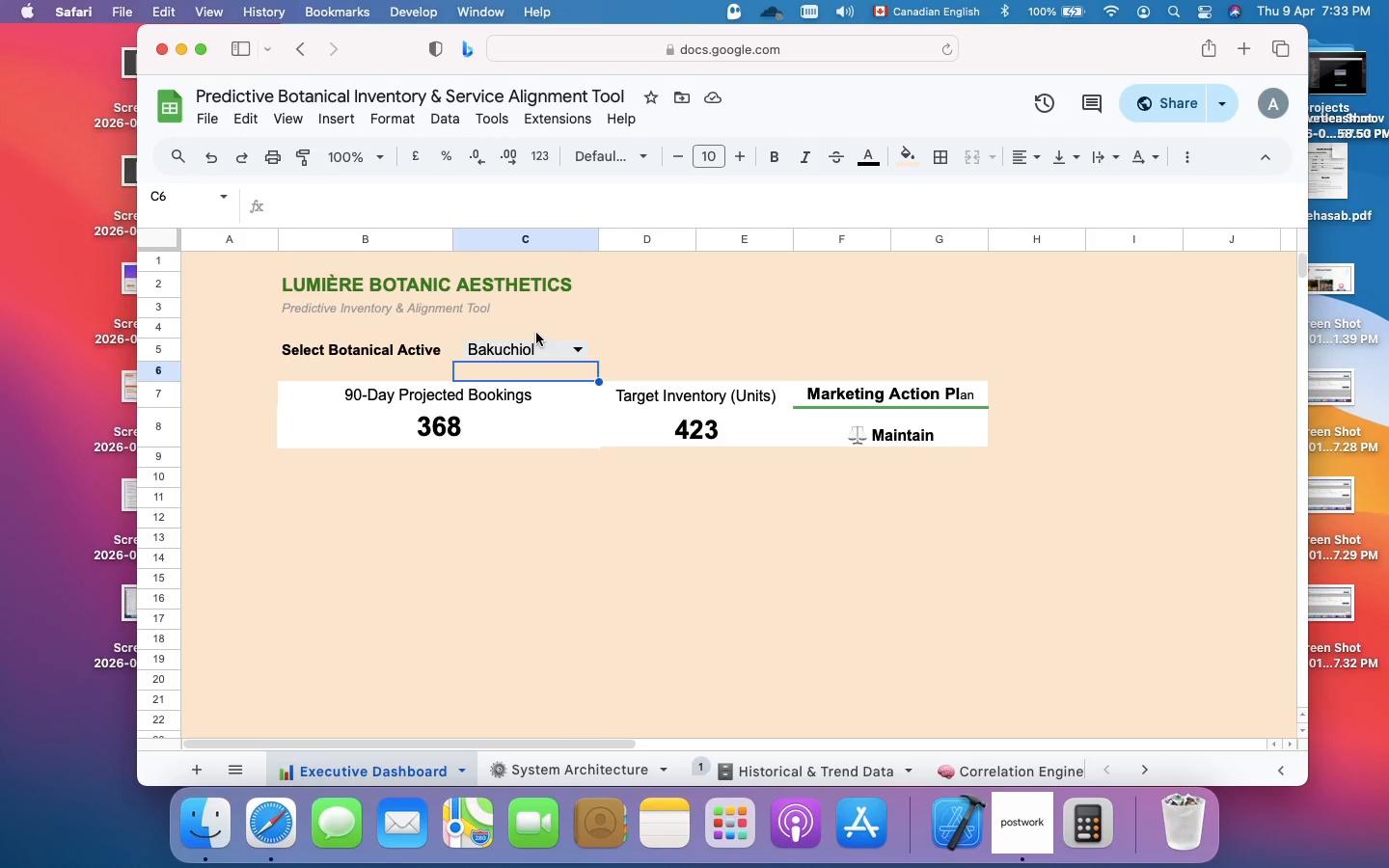 
left_click([536, 333])
 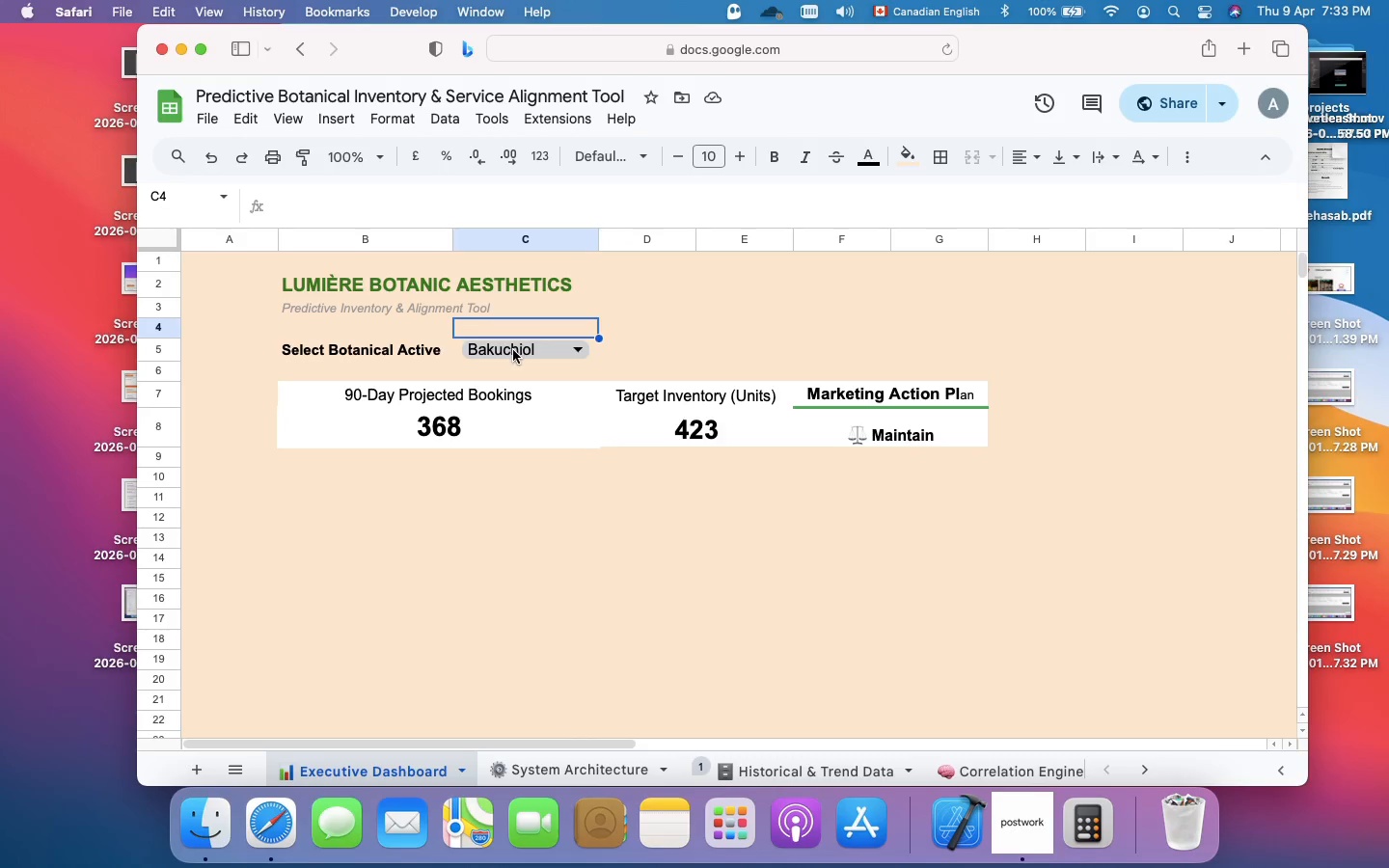 
left_click([513, 350])
 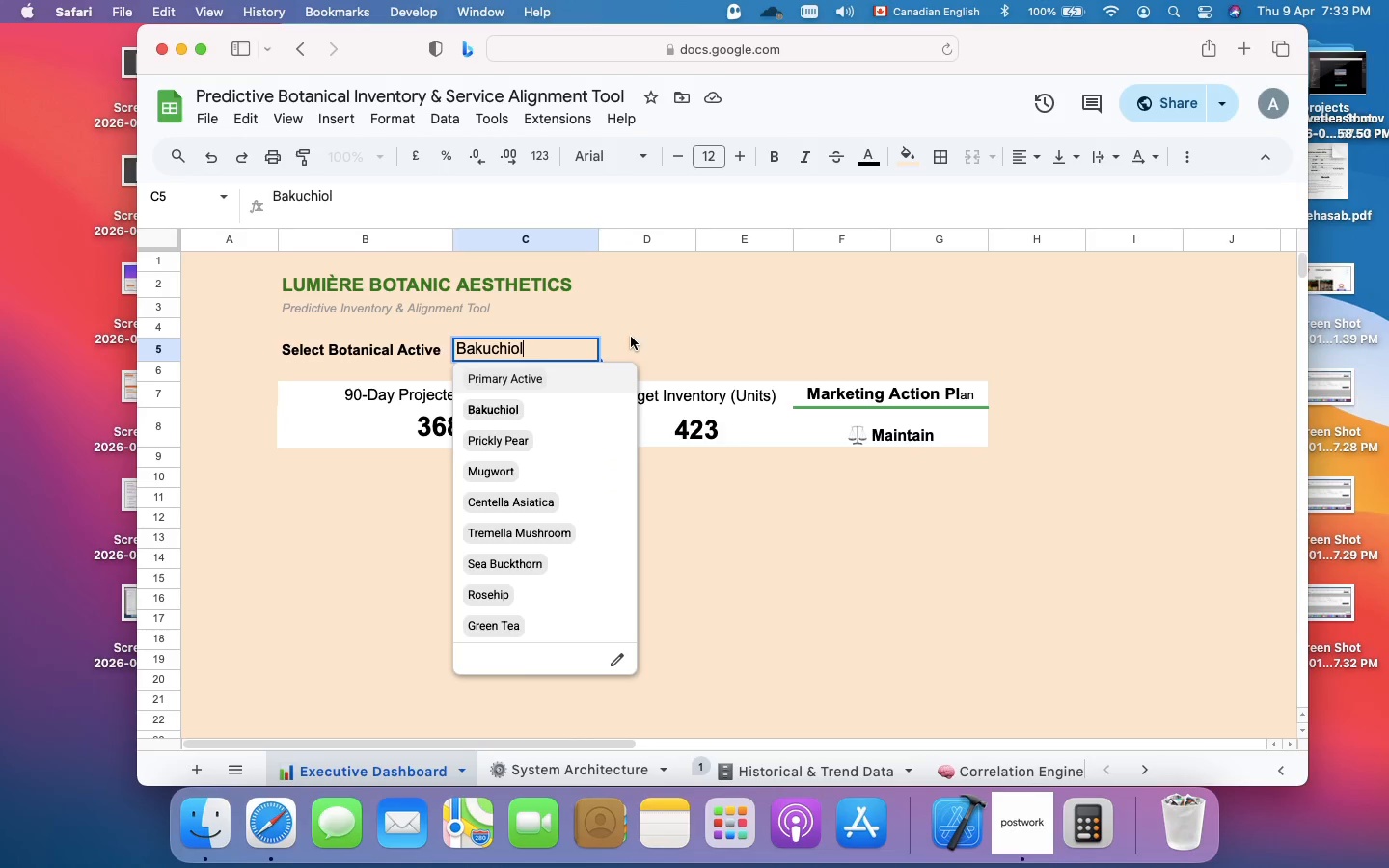 
left_click([626, 341])
 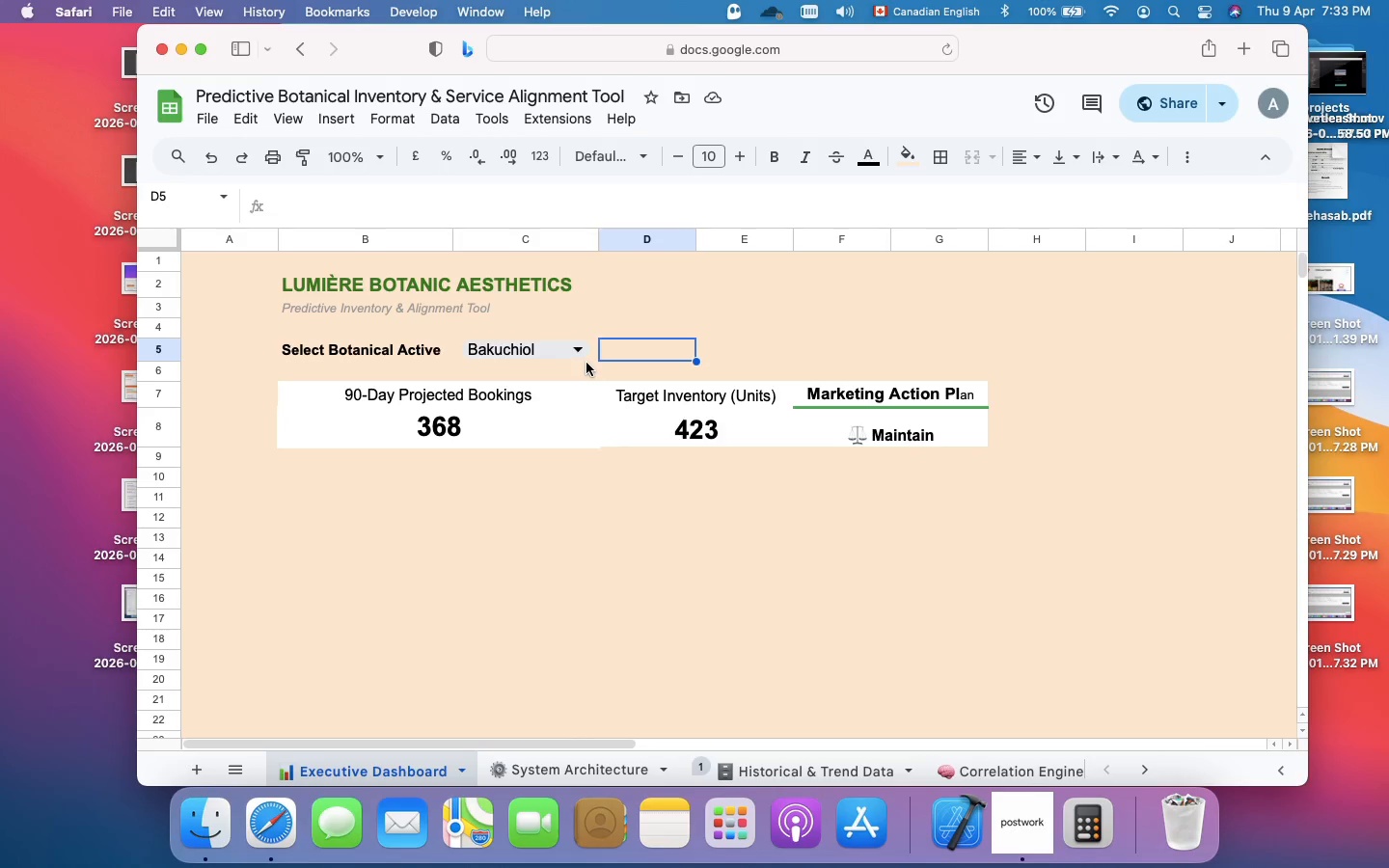 
left_click([586, 362])
 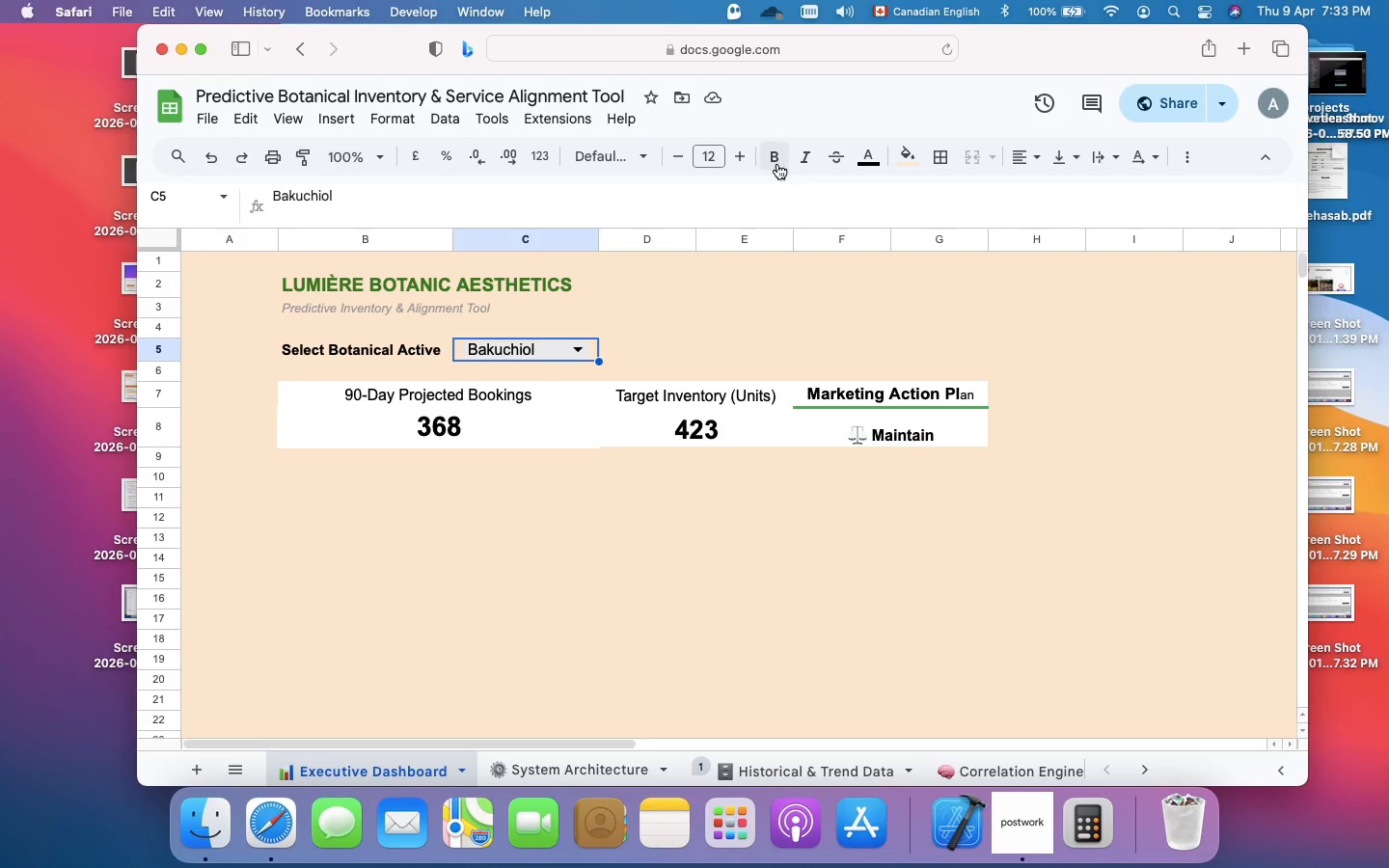 
wait(6.32)
 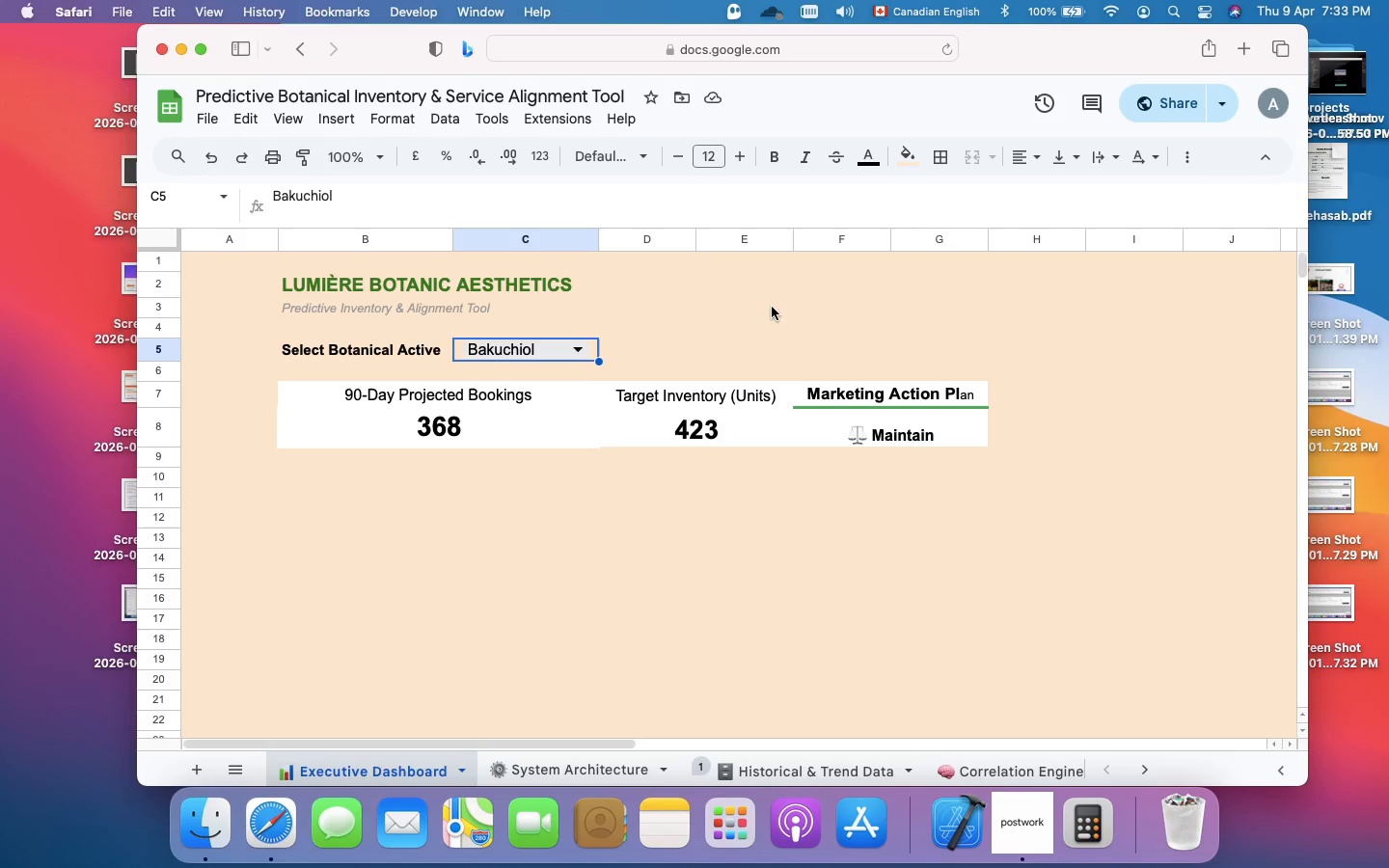 
left_click([777, 164])
 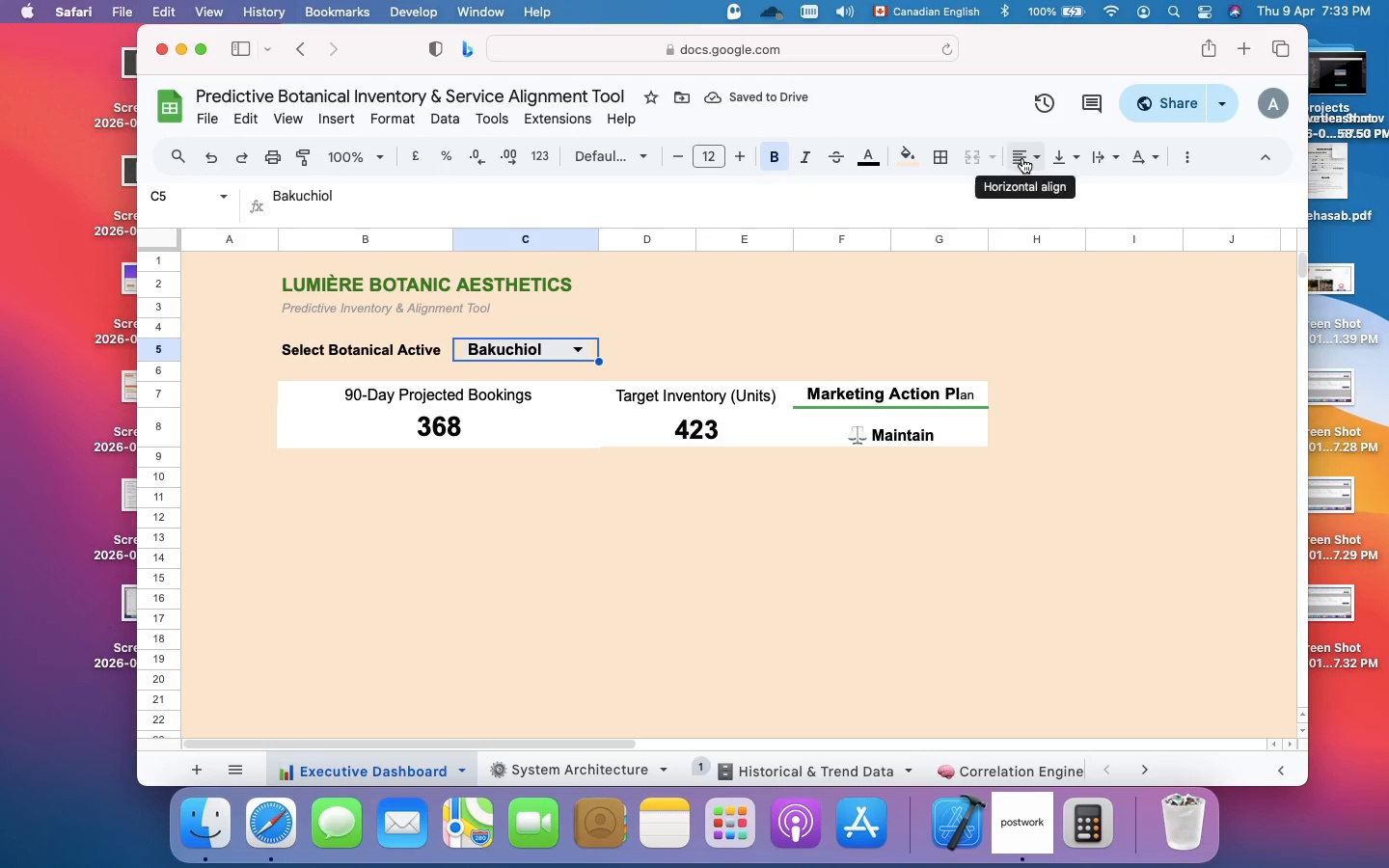 
left_click([1028, 158])
 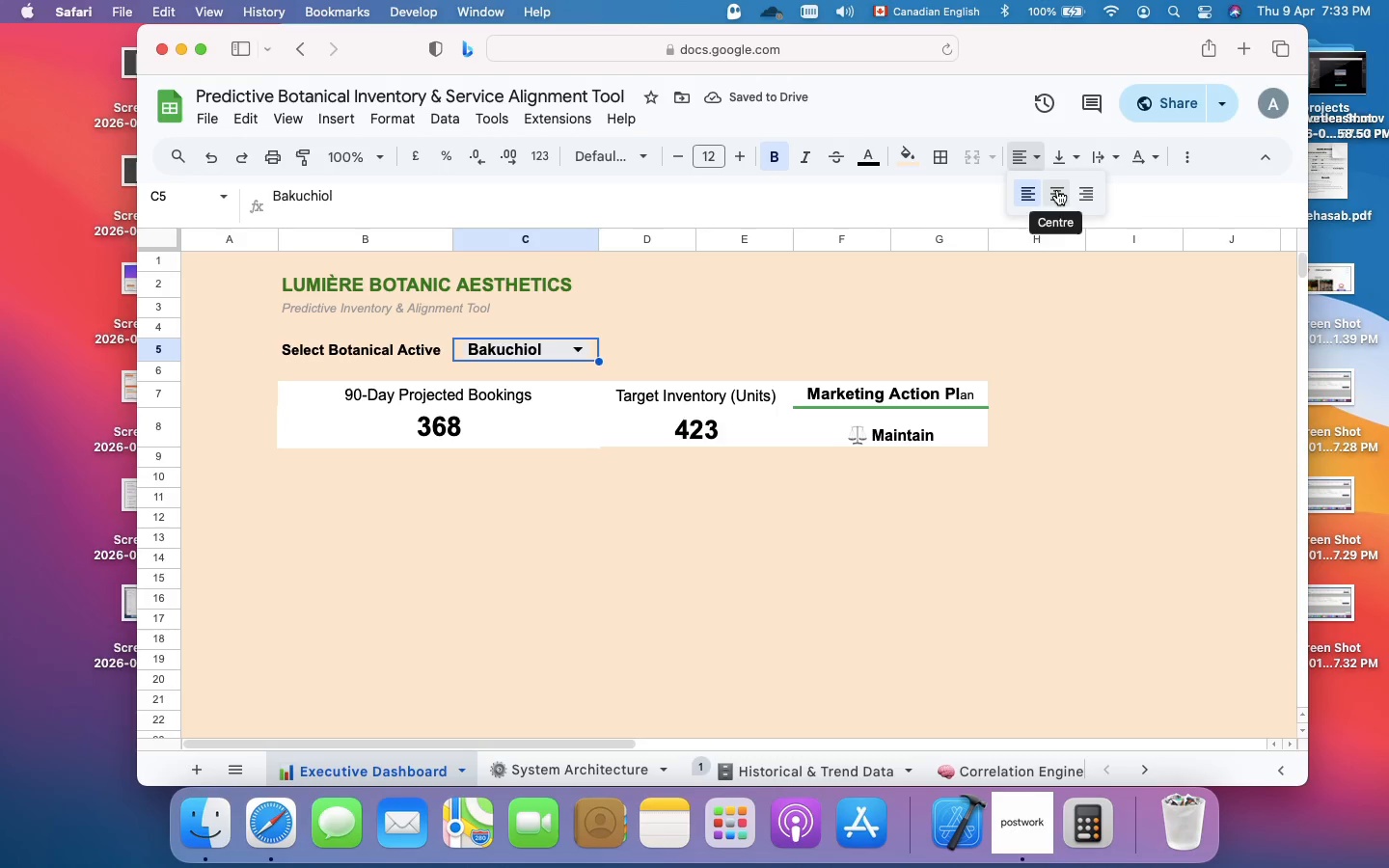 
left_click([1056, 189])
 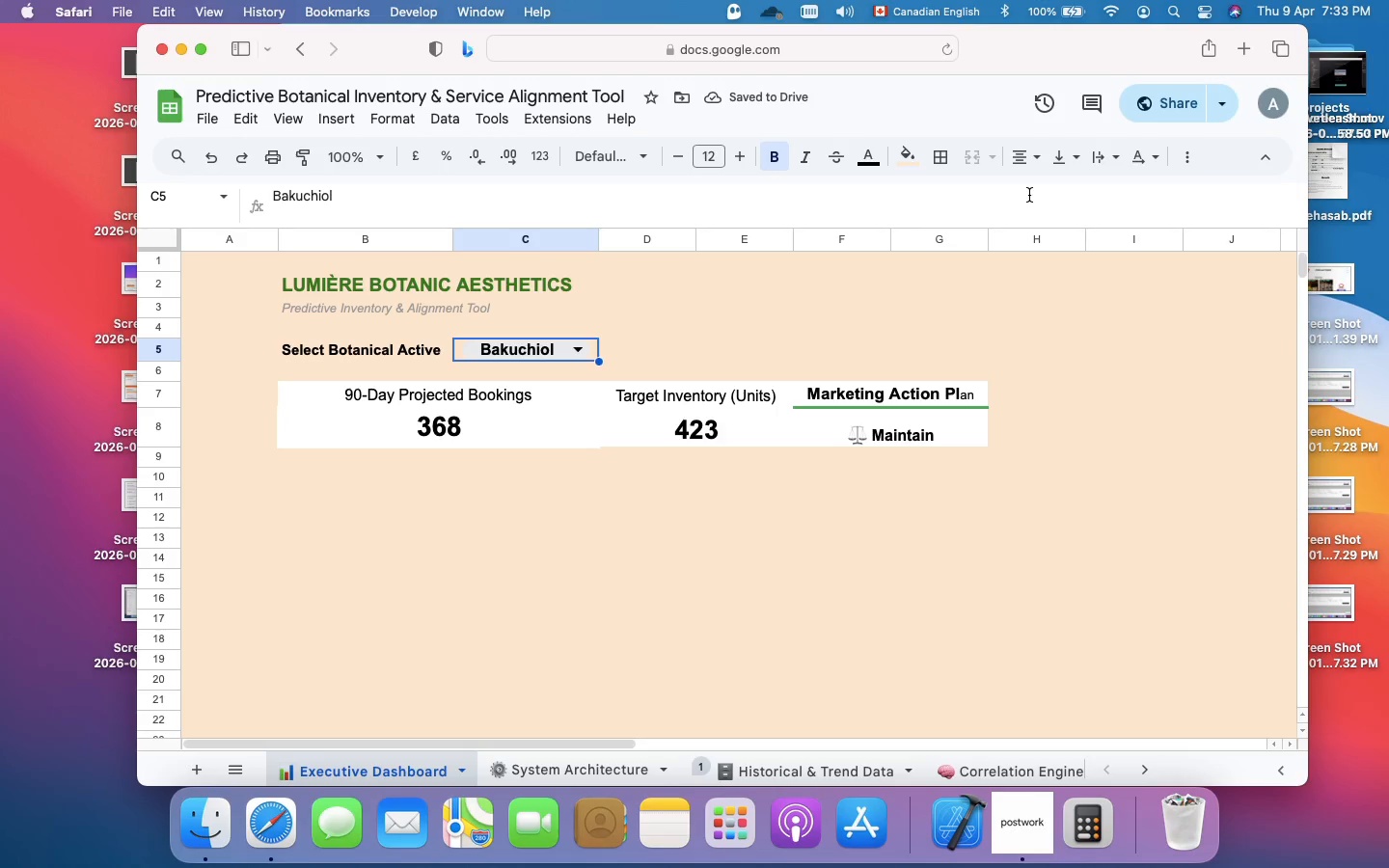 
wait(6.04)
 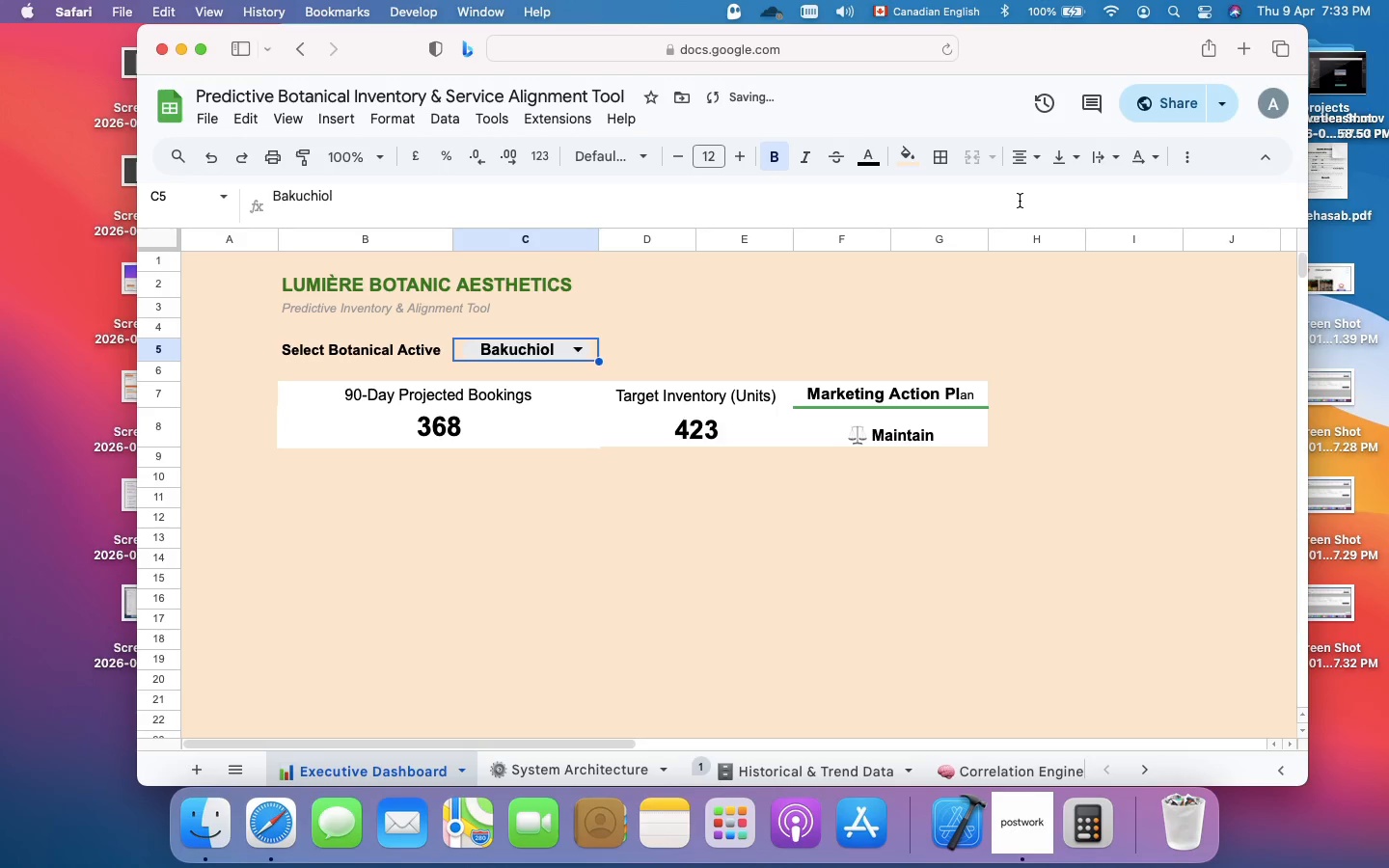 
left_click([950, 158])
 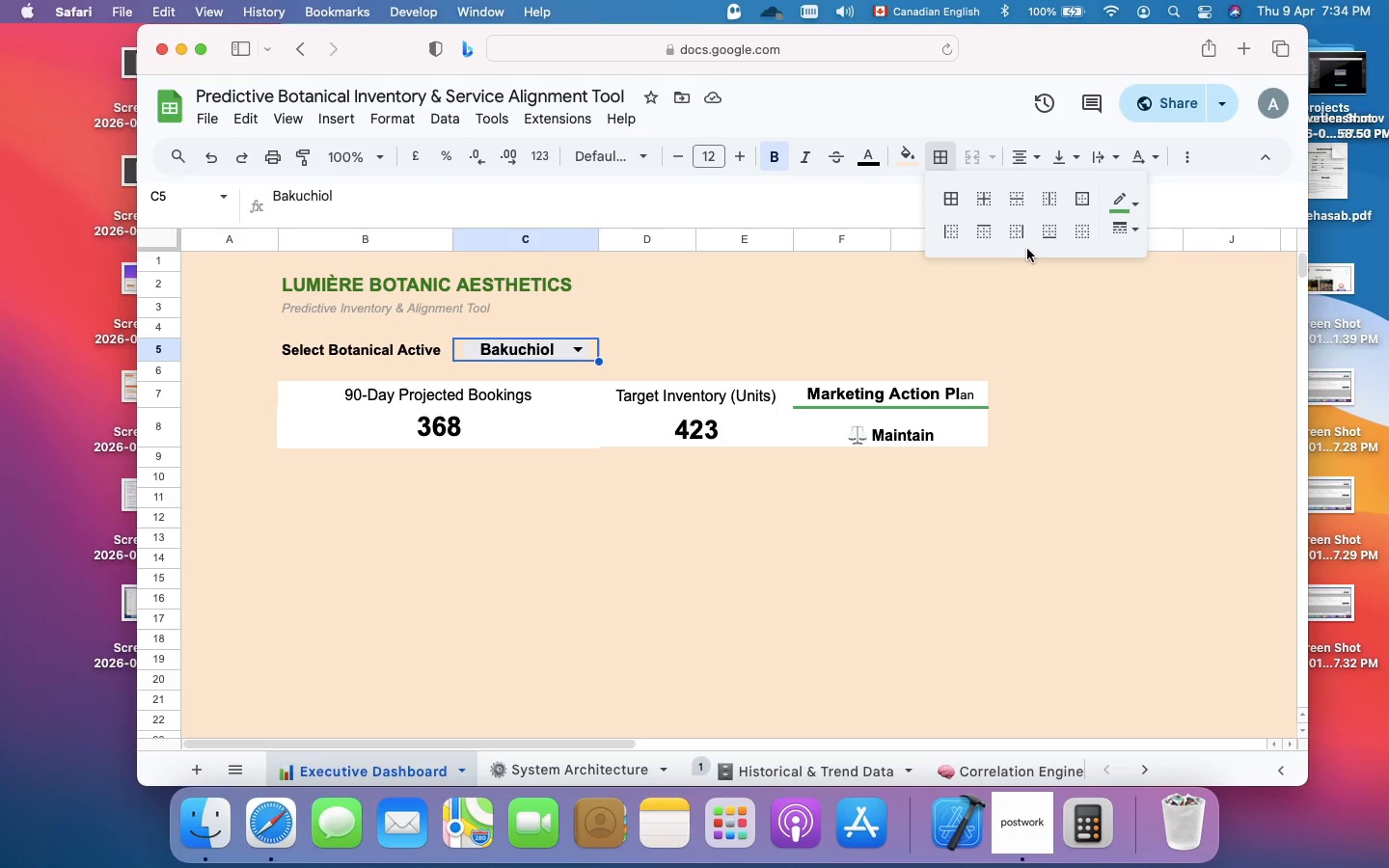 
wait(6.88)
 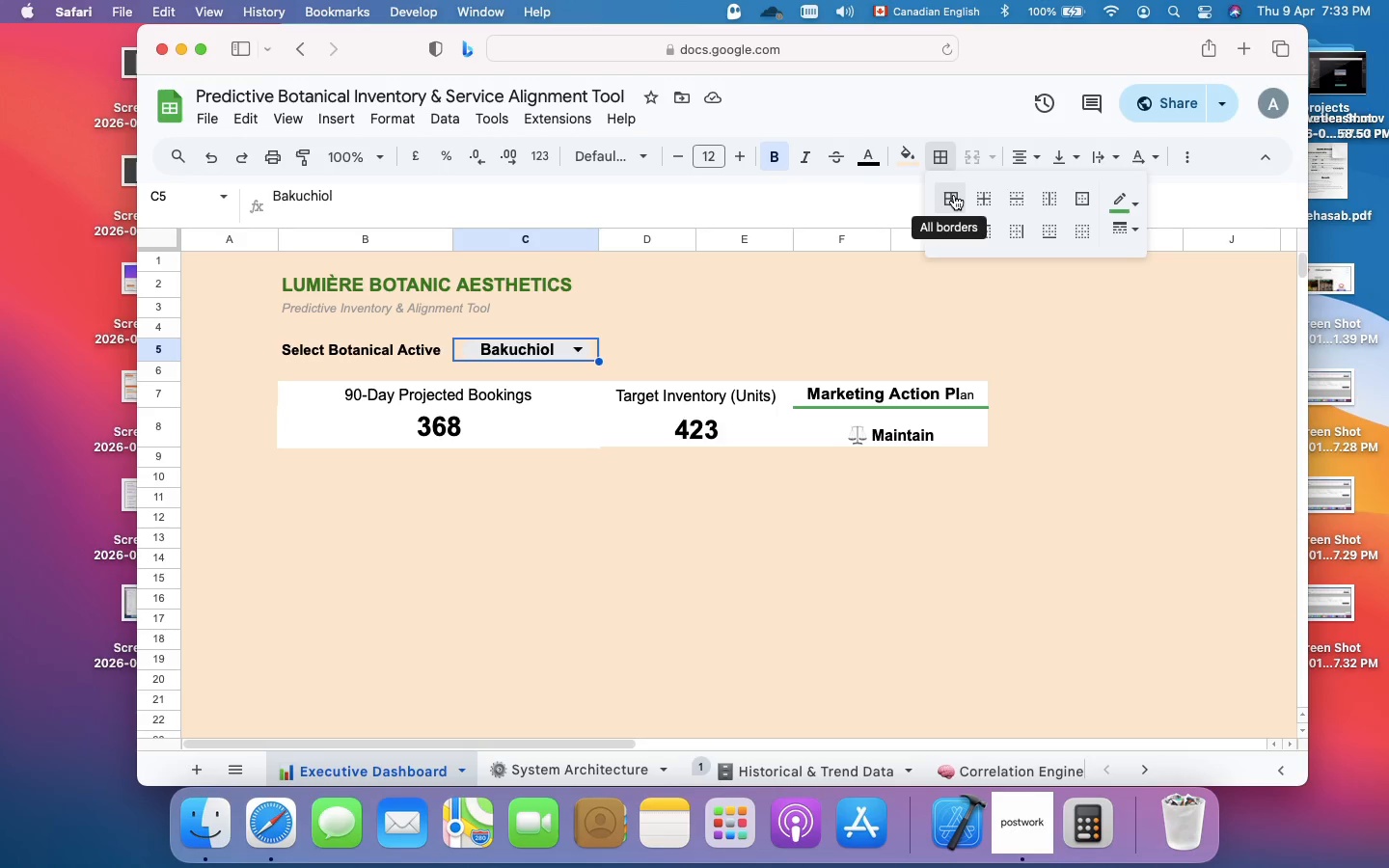 
left_click([1048, 235])
 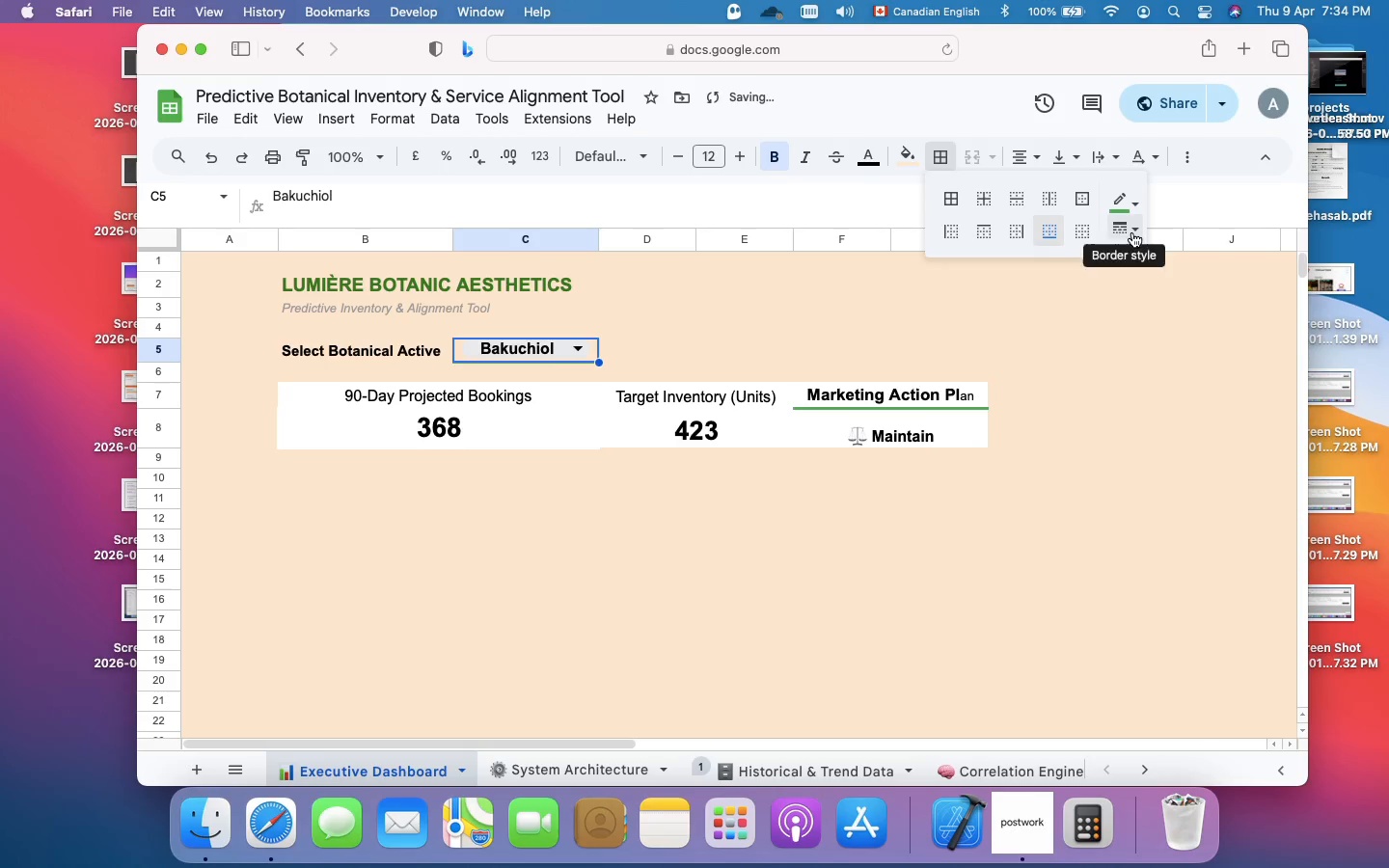 
left_click([1132, 232])
 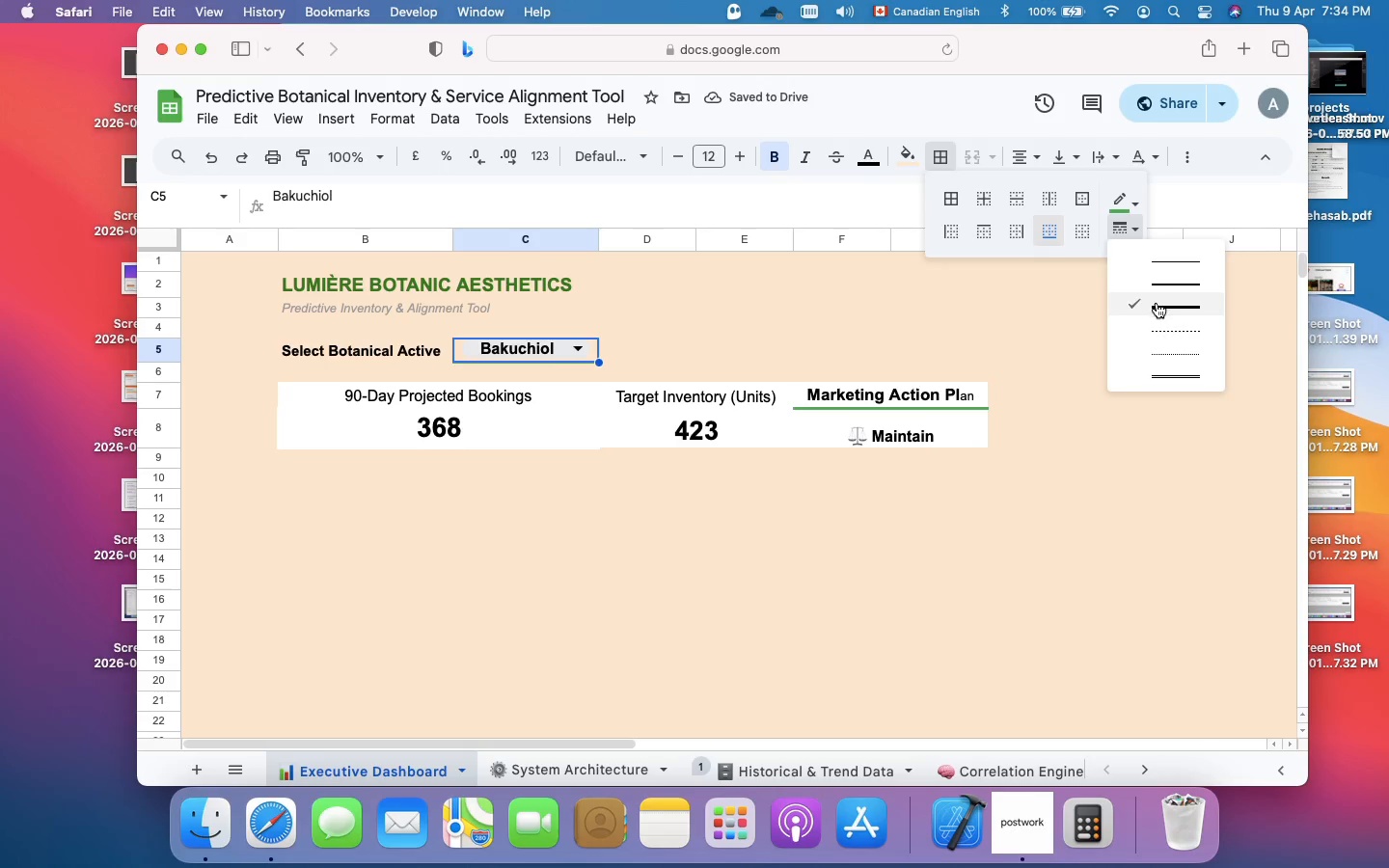 
left_click([1157, 303])
 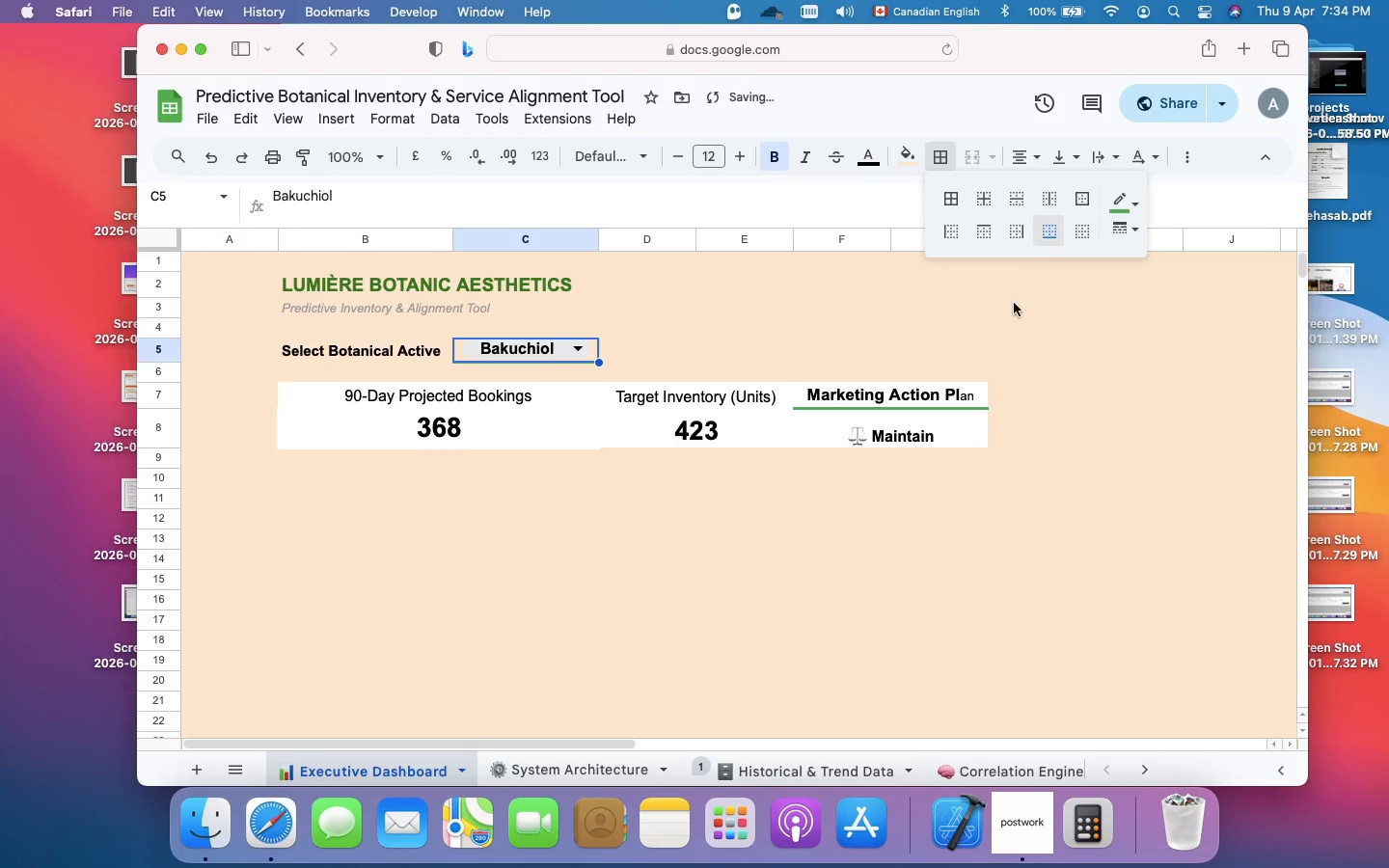 
left_click([1014, 303])
 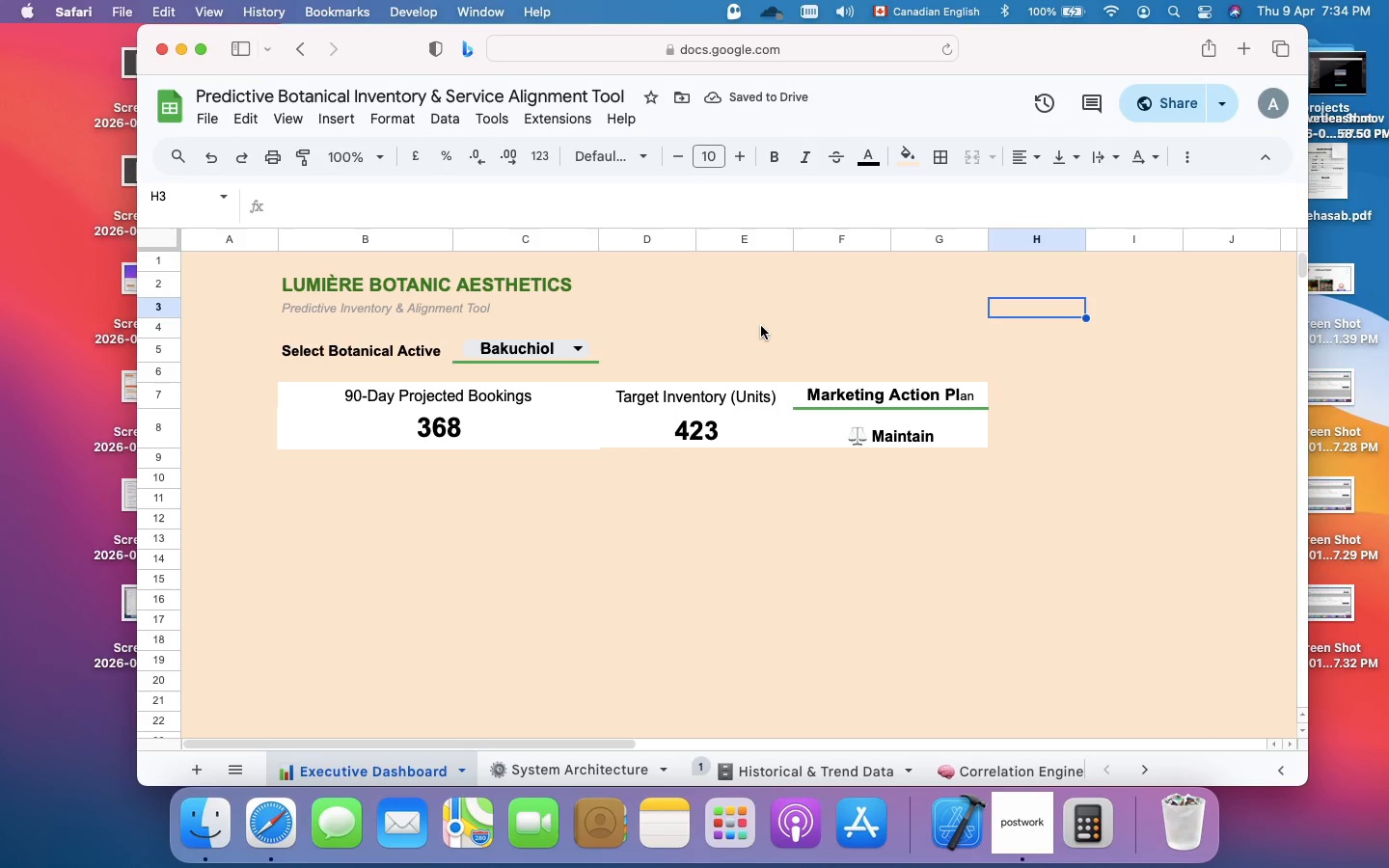 
left_click([761, 326])
 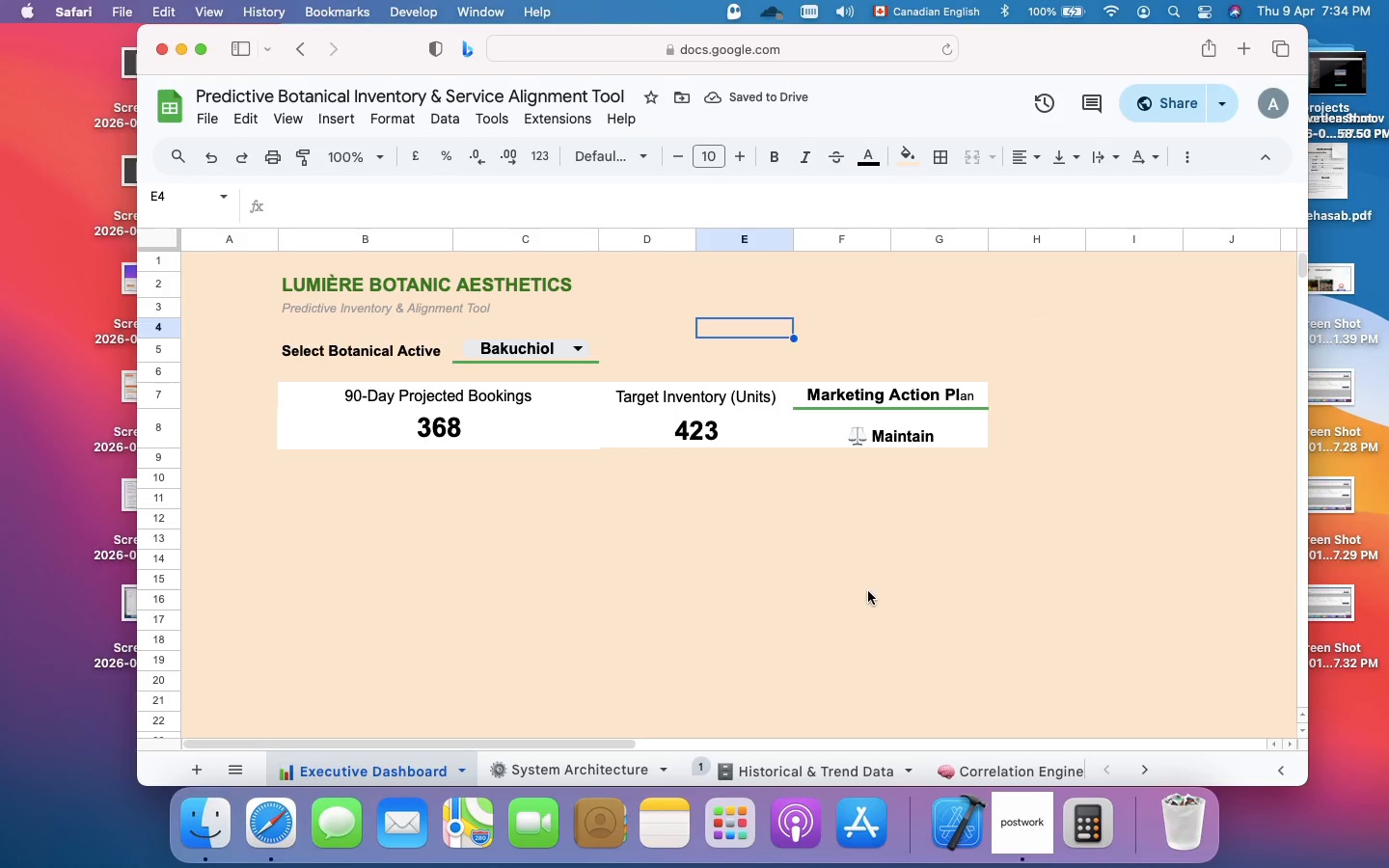 
left_click([868, 591])
 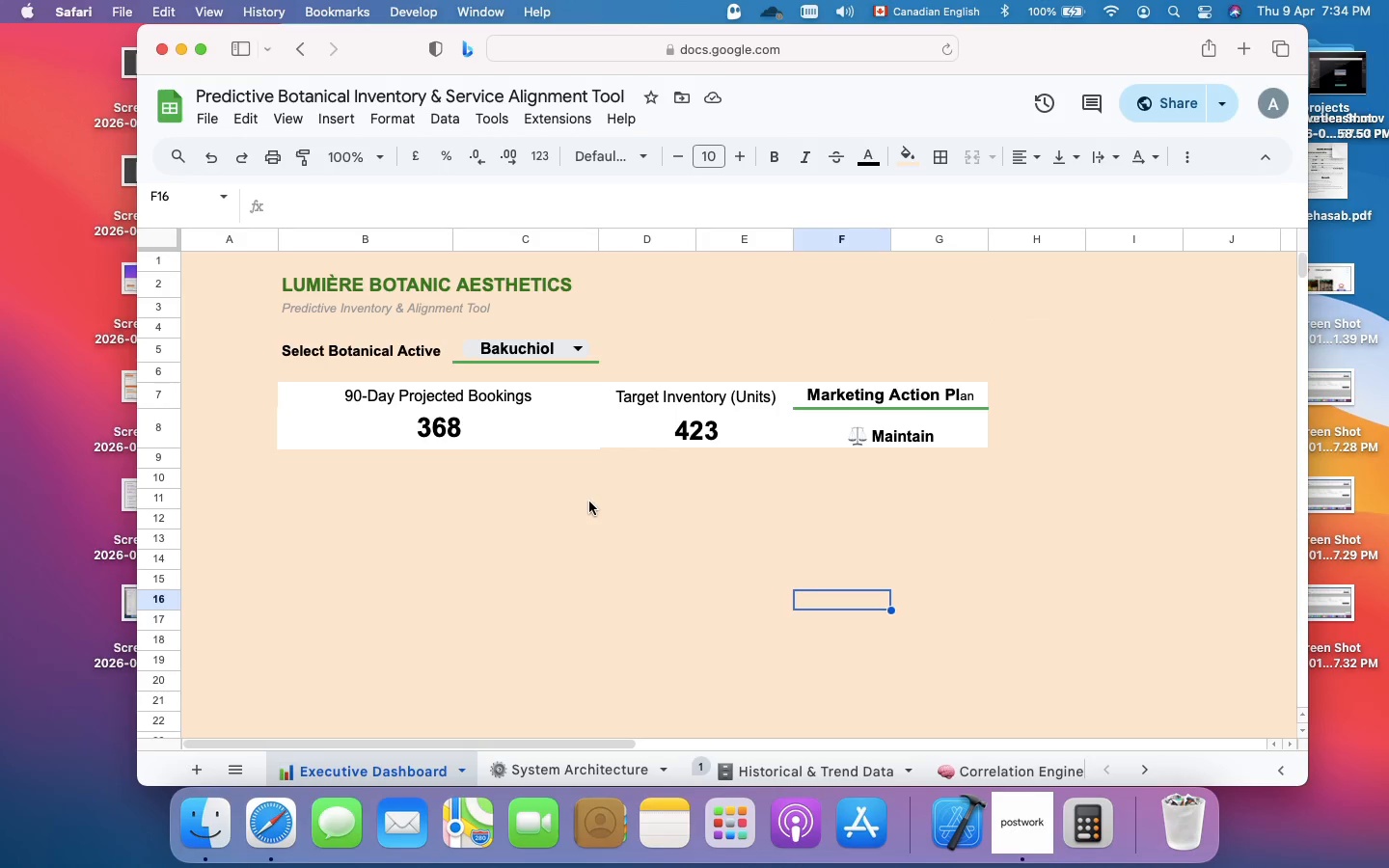 
scroll: coordinate [589, 512], scroll_direction: up, amount: 24.0
 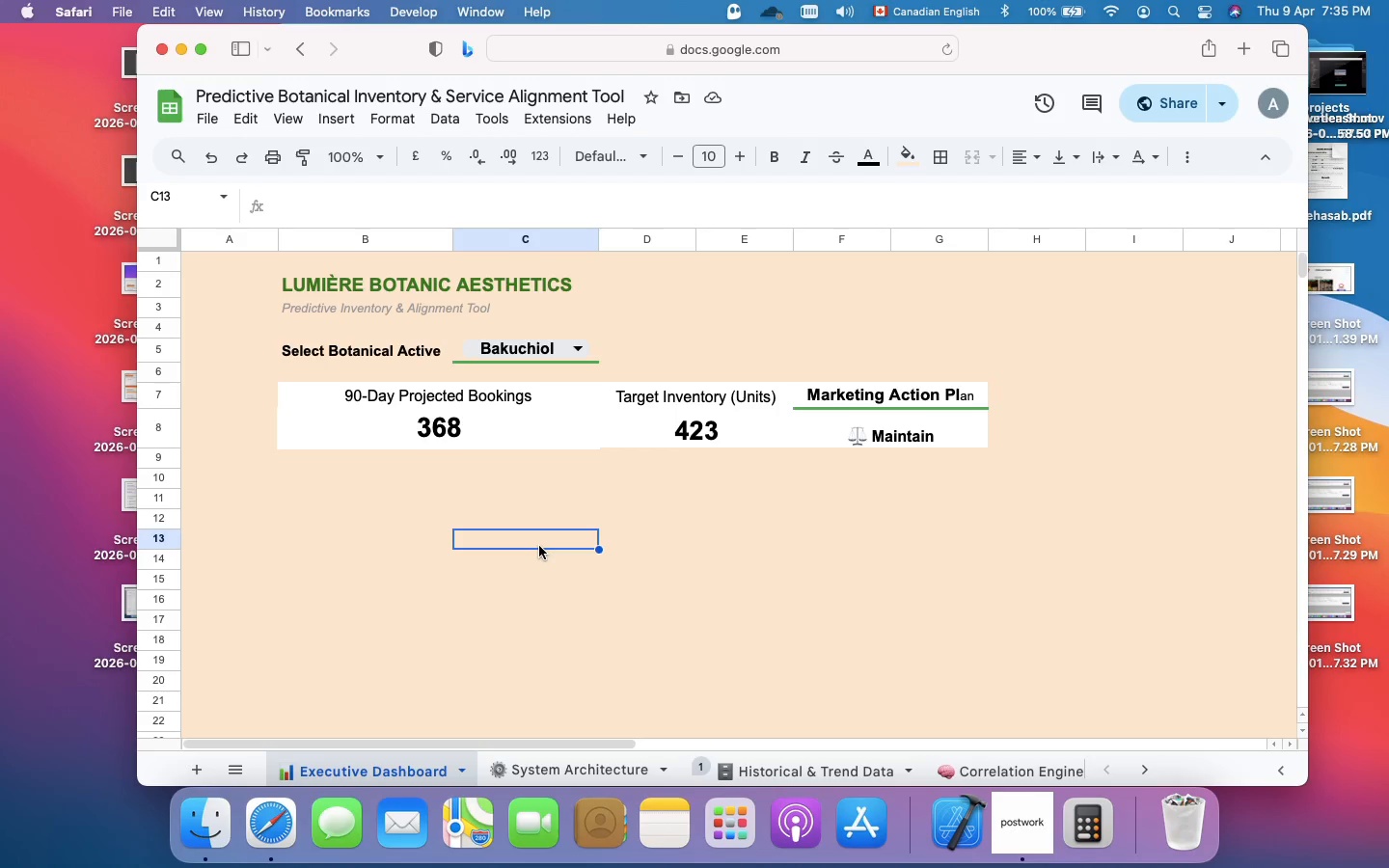 
wait(82.54)
 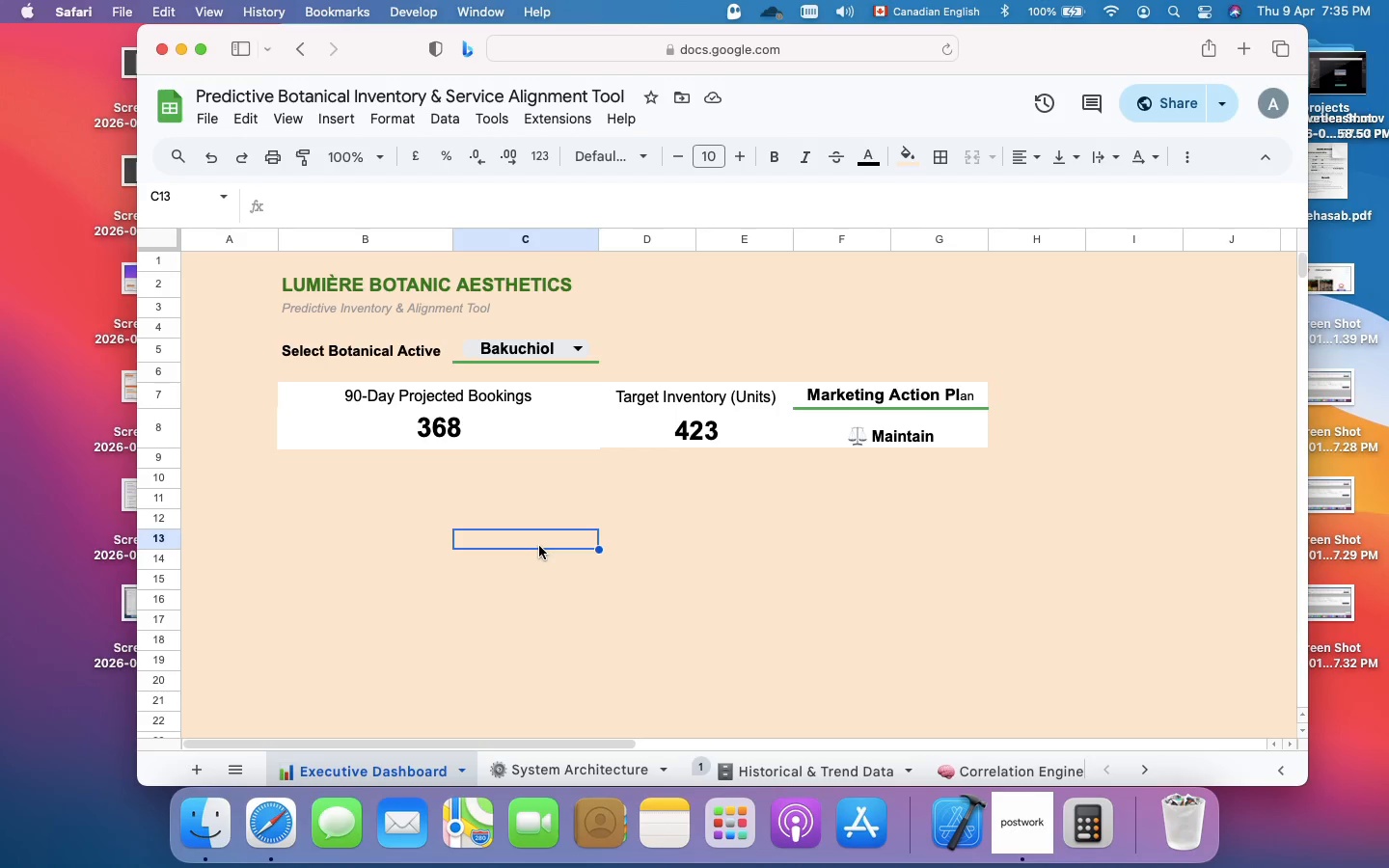 
left_click([368, 539])
 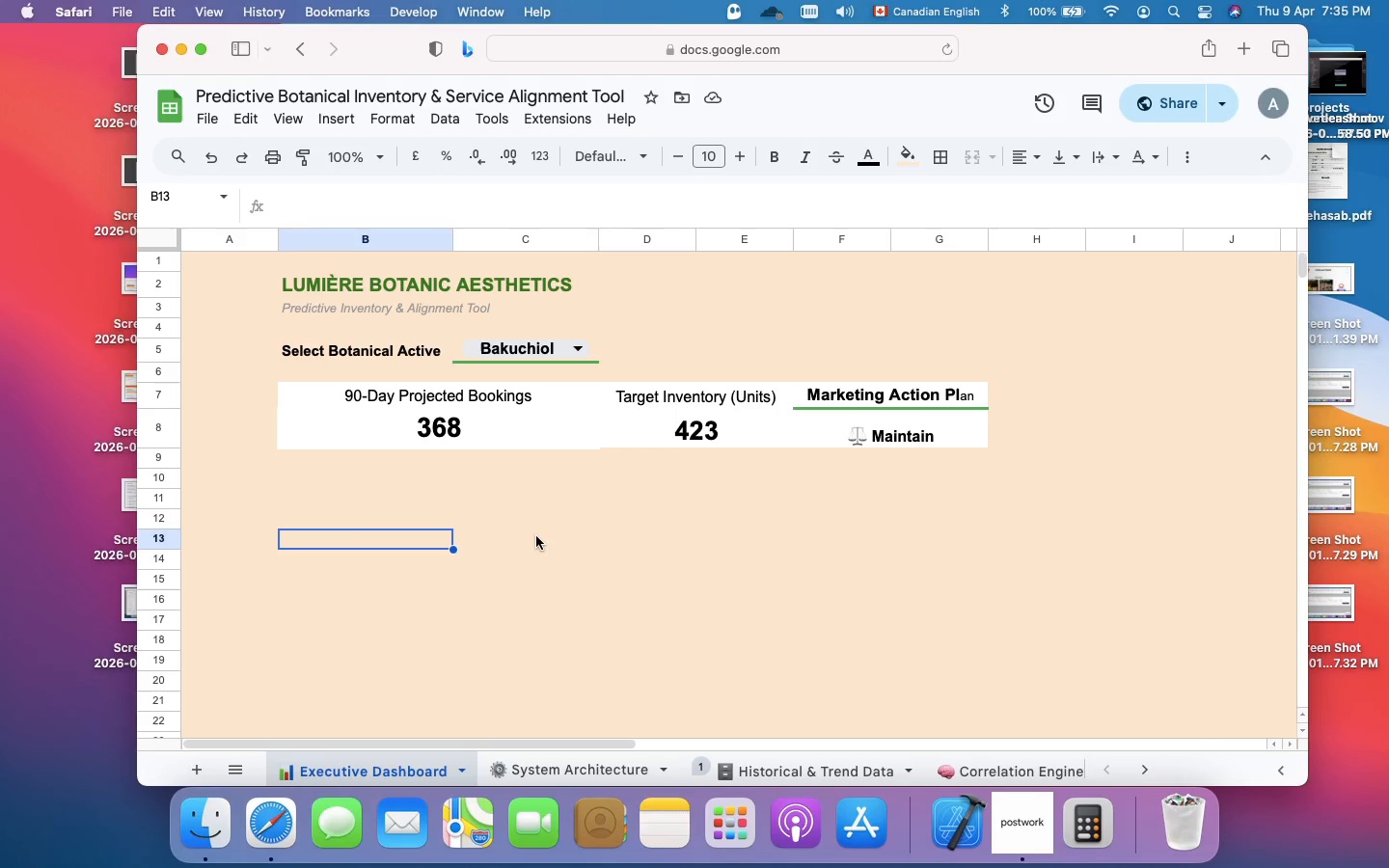 
scroll: coordinate [536, 536], scroll_direction: up, amount: 12.0
 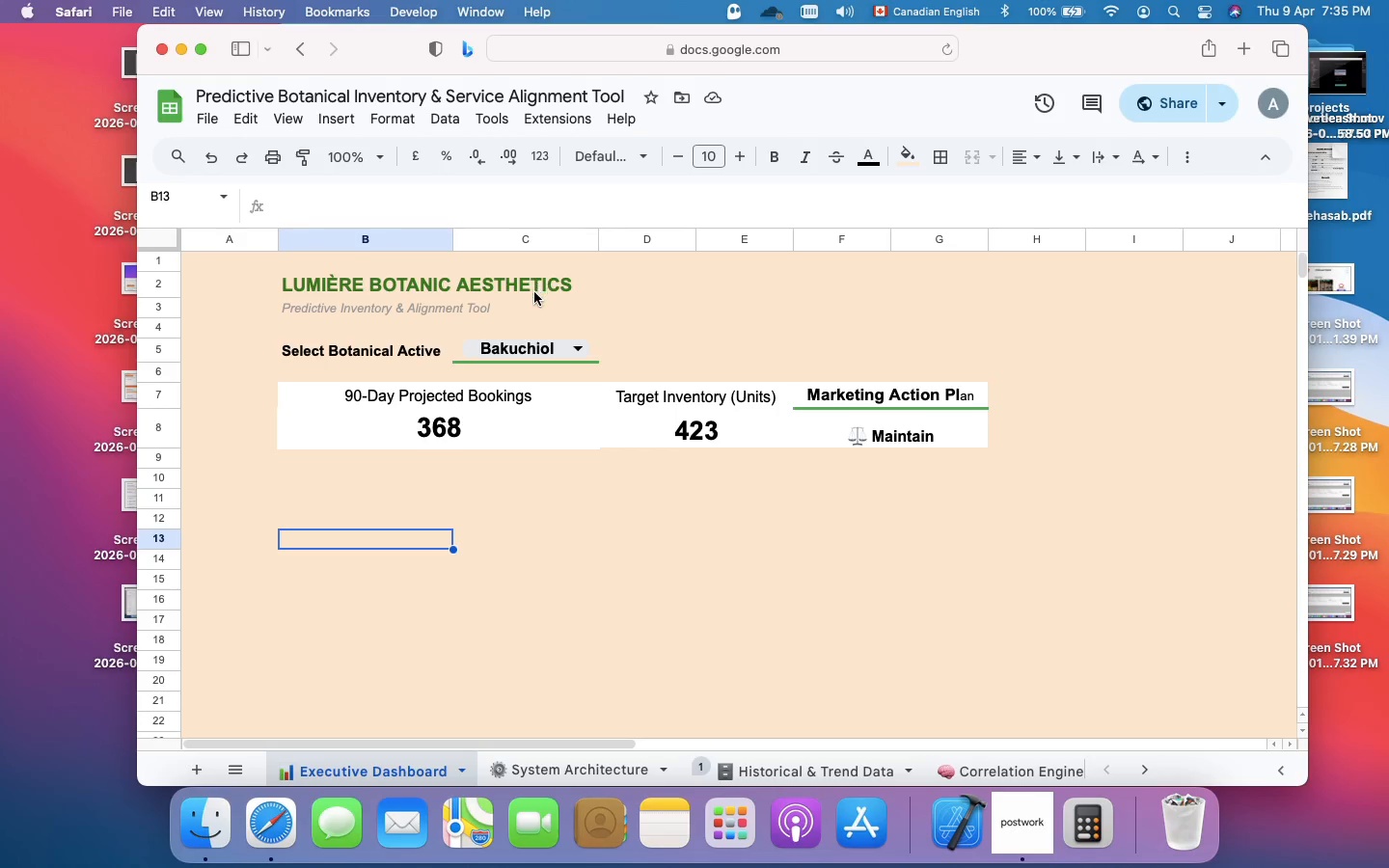 
left_click([534, 293])
 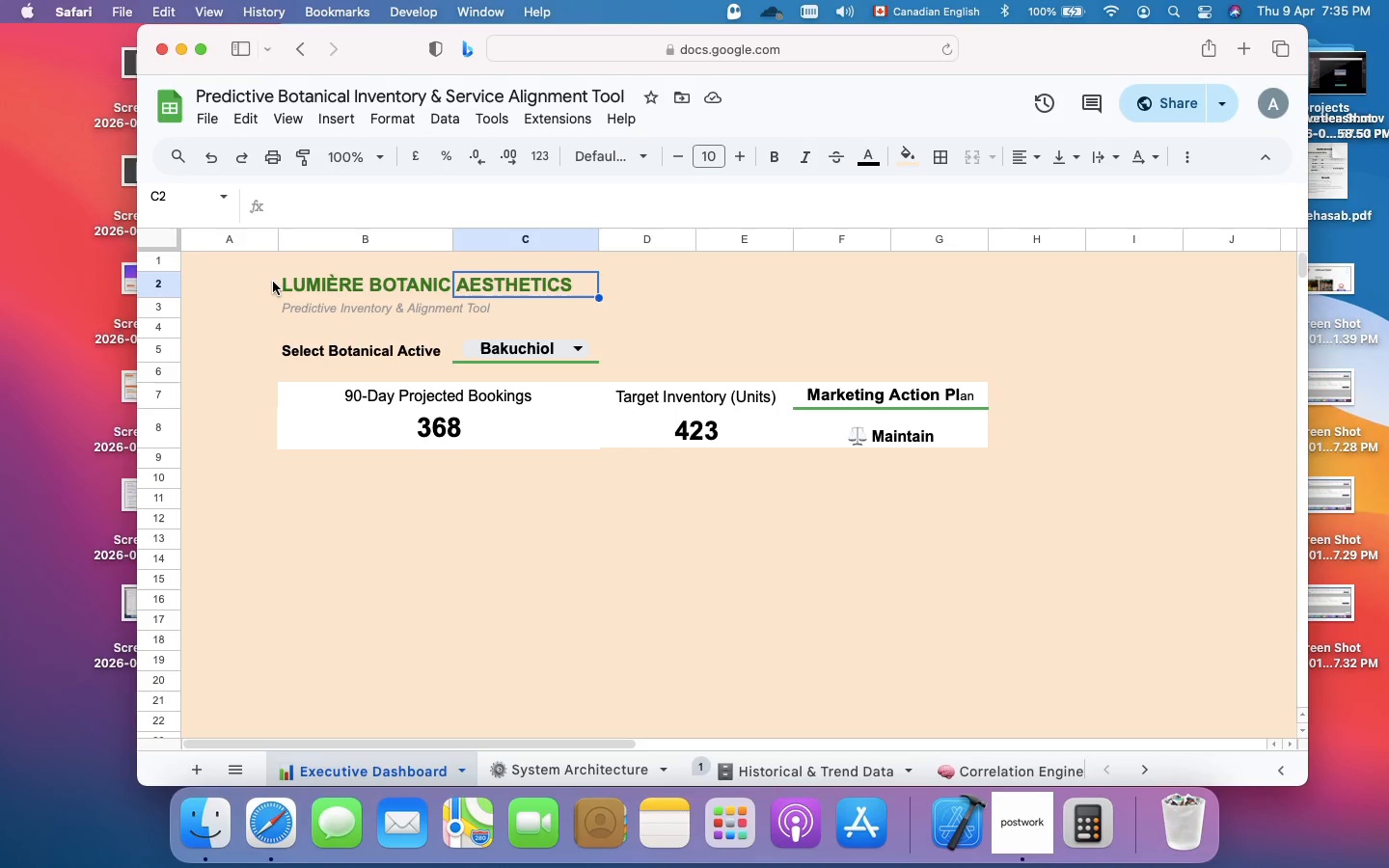 
left_click([273, 282])
 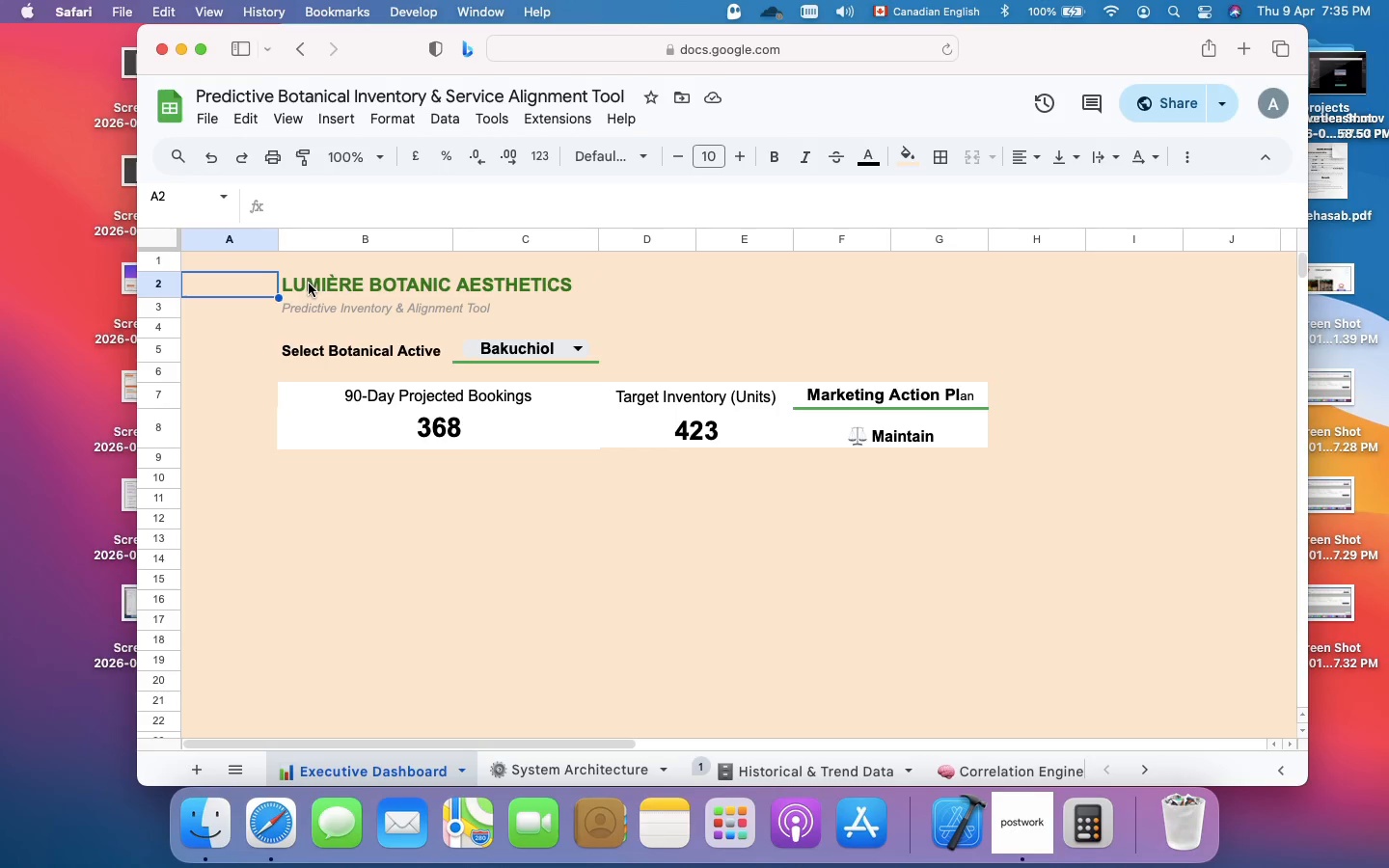 
left_click([309, 284])
 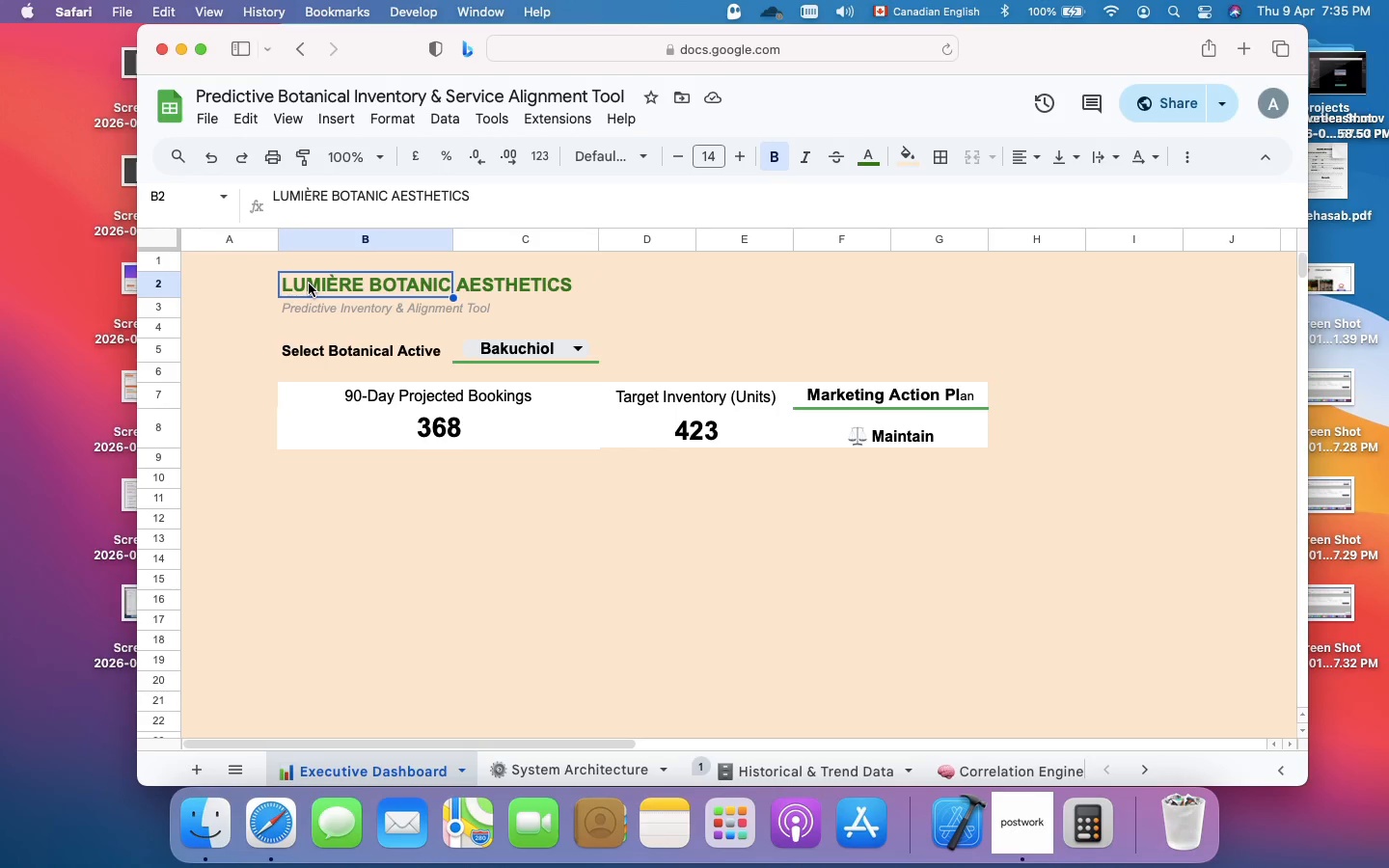 
left_click_drag(start_coordinate=[309, 284], to_coordinate=[618, 286])
 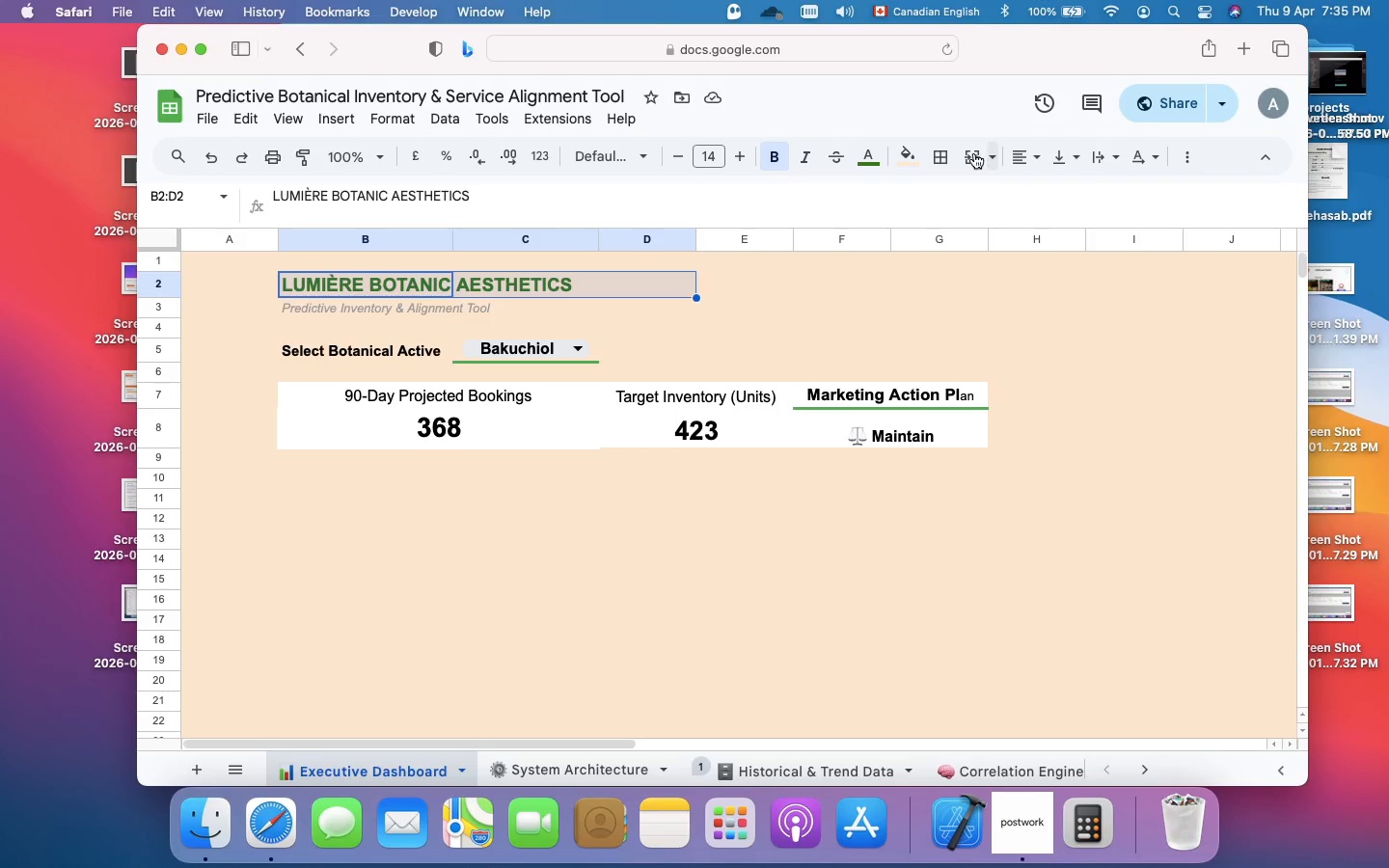 
left_click([973, 153])
 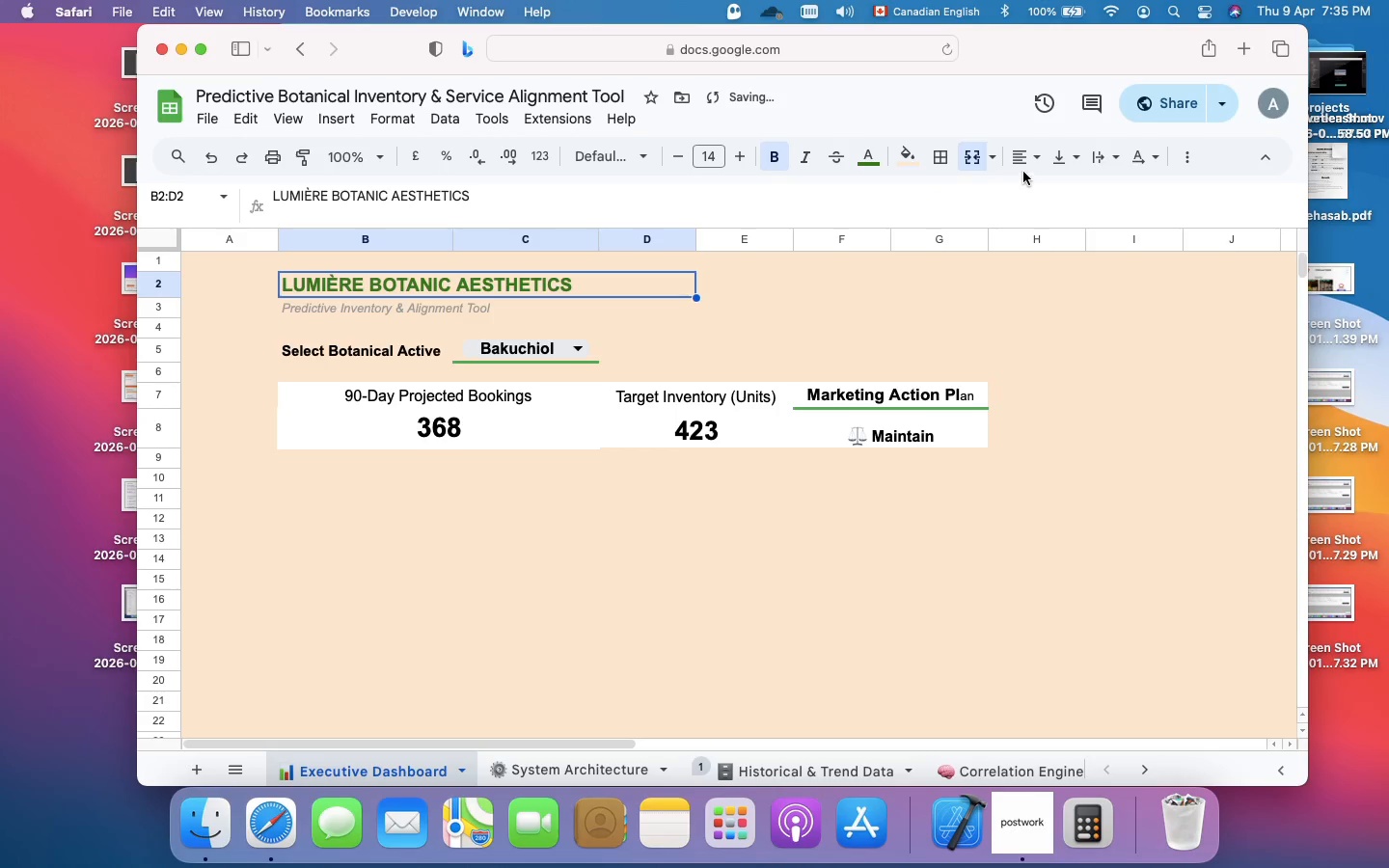 
left_click([1021, 161])
 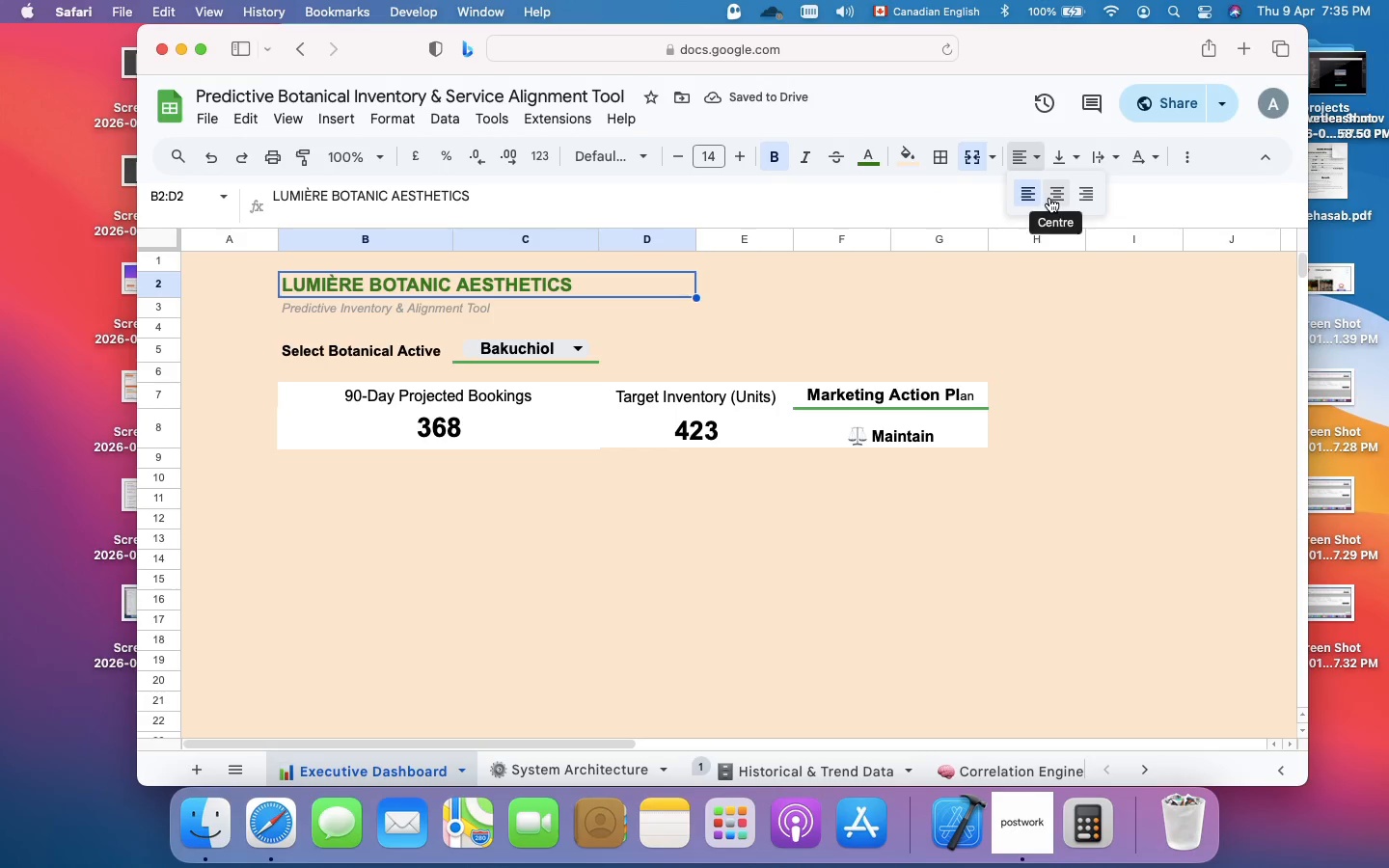 
left_click([1049, 198])
 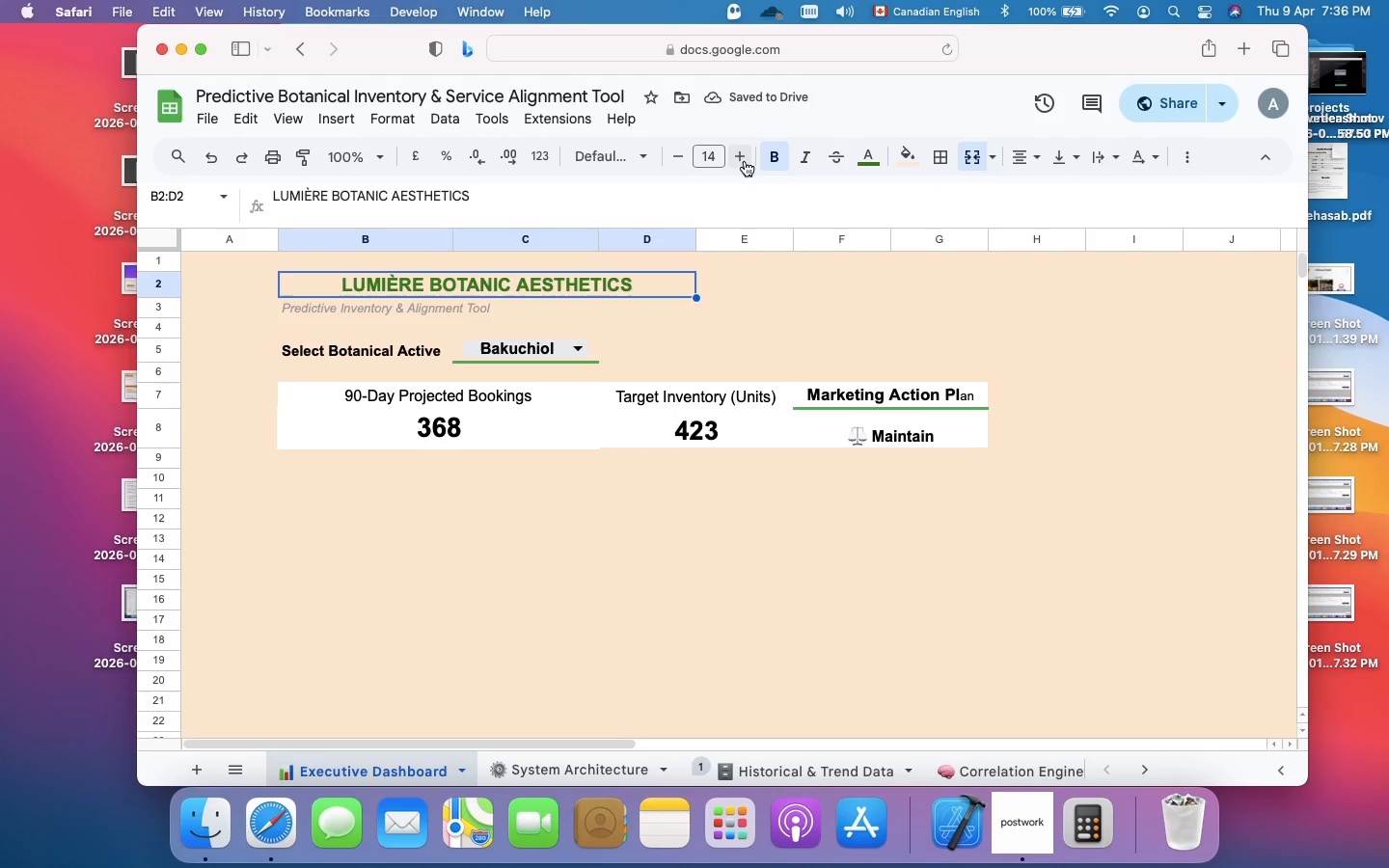 
left_click([735, 155])
 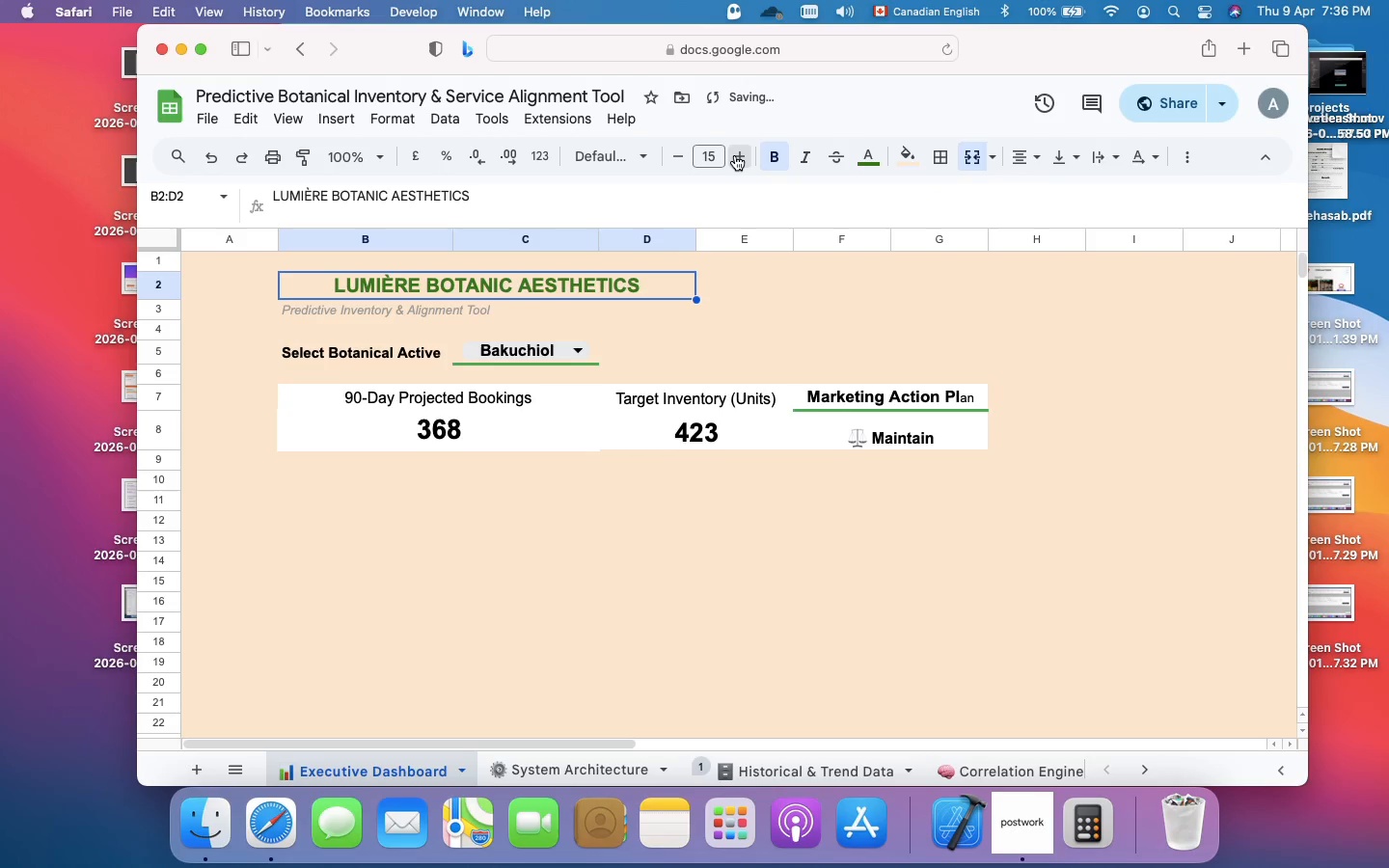 
left_click([735, 155])
 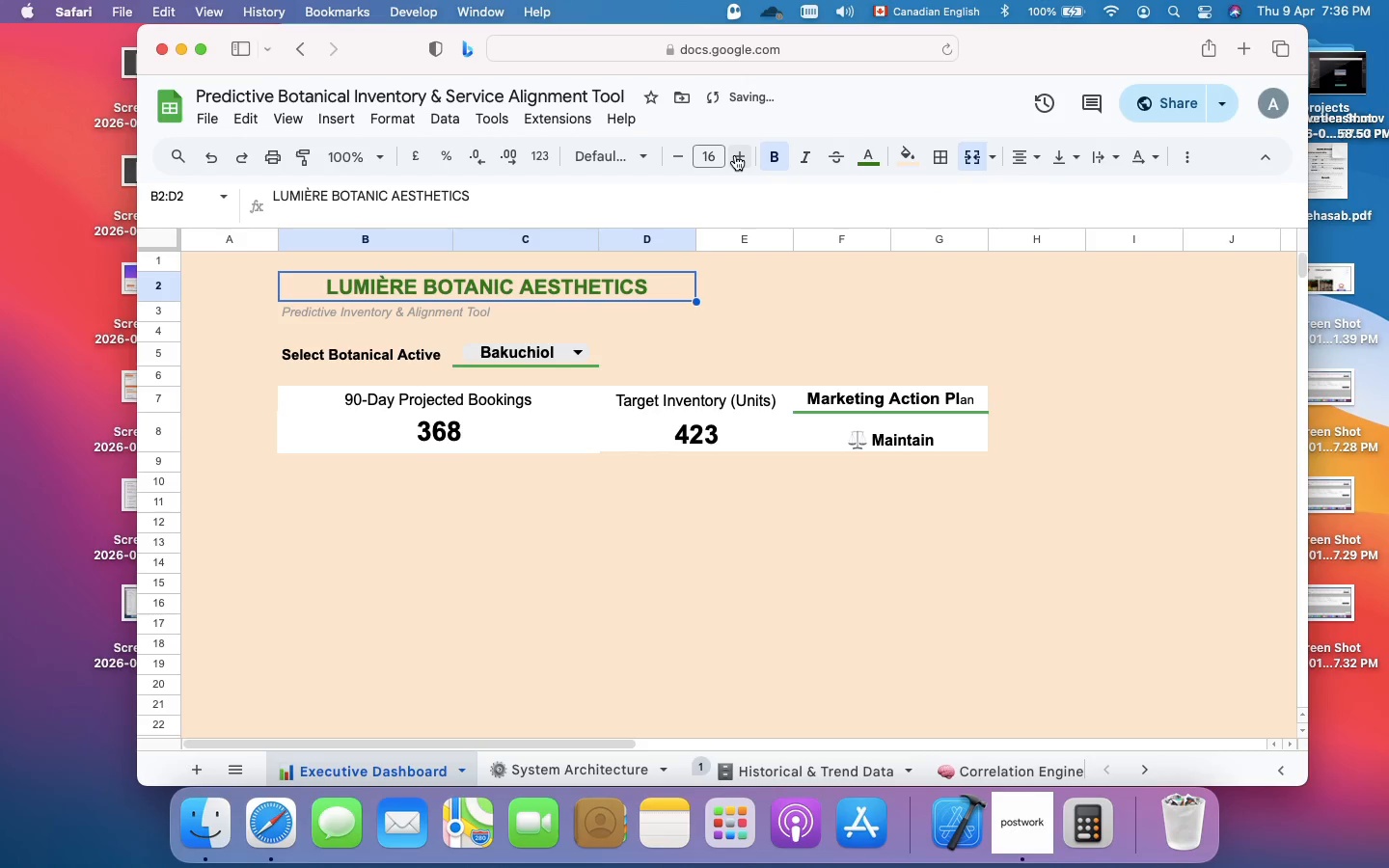 
left_click([735, 155])
 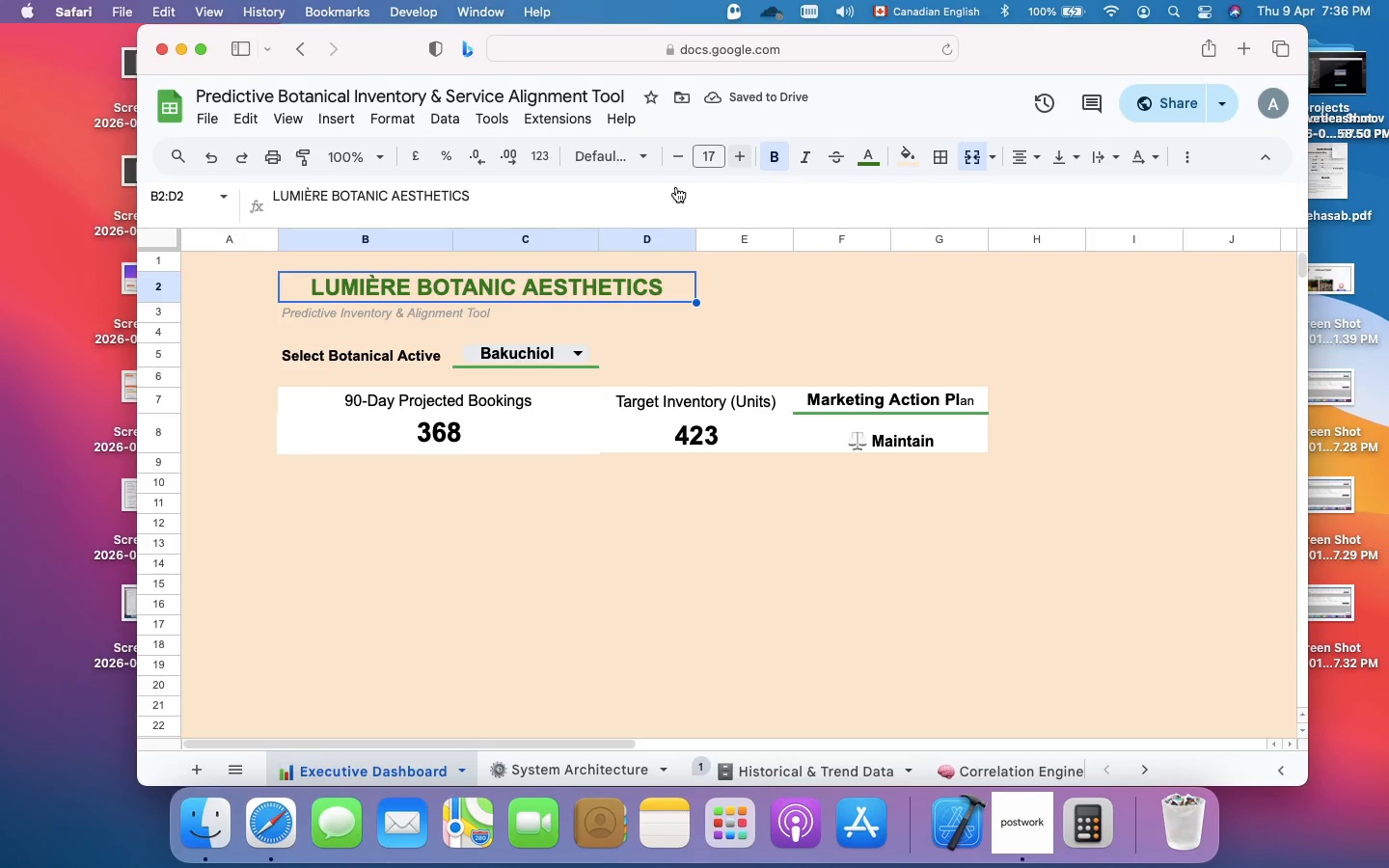 
left_click([397, 315])
 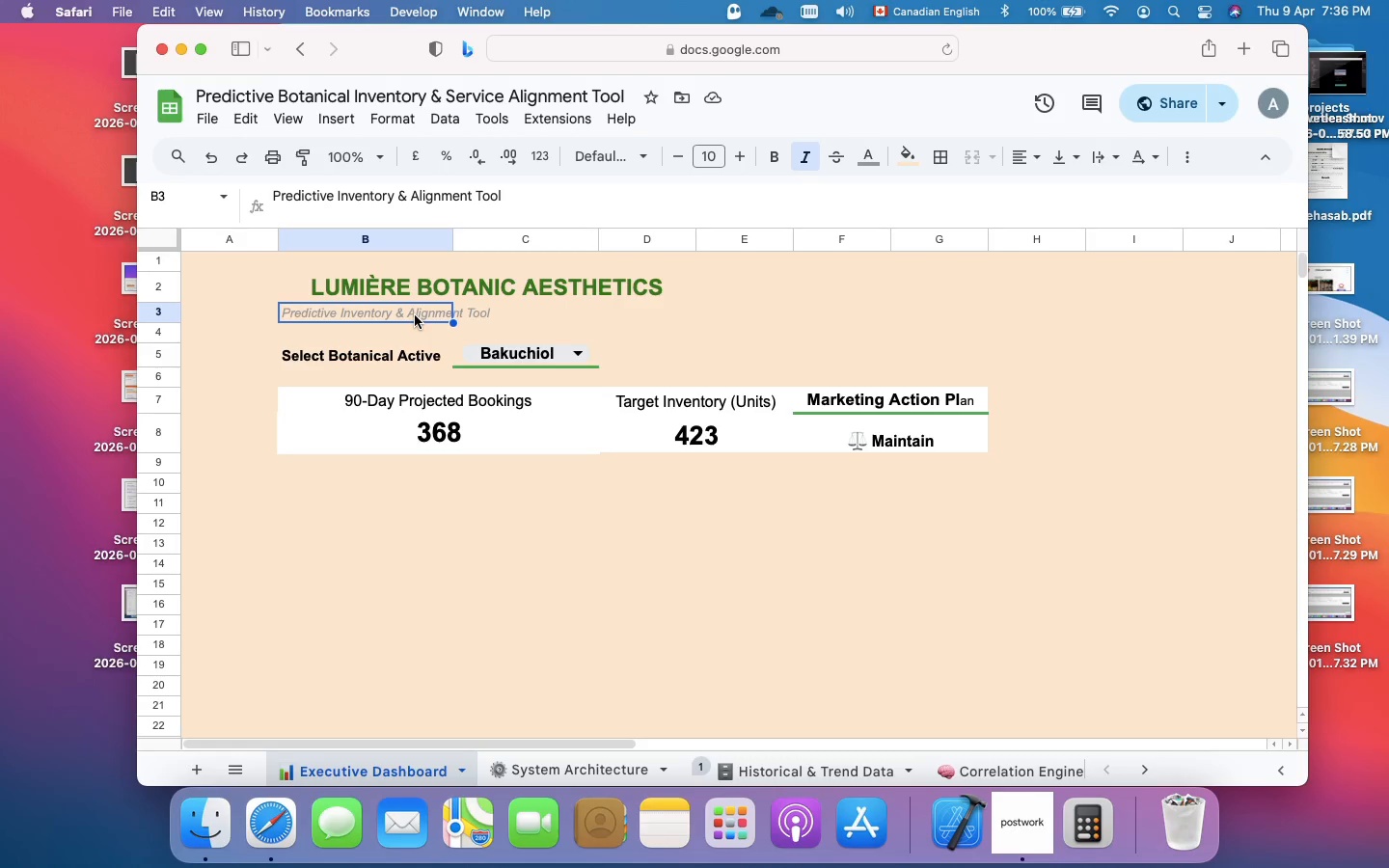 
left_click_drag(start_coordinate=[415, 315], to_coordinate=[616, 313])
 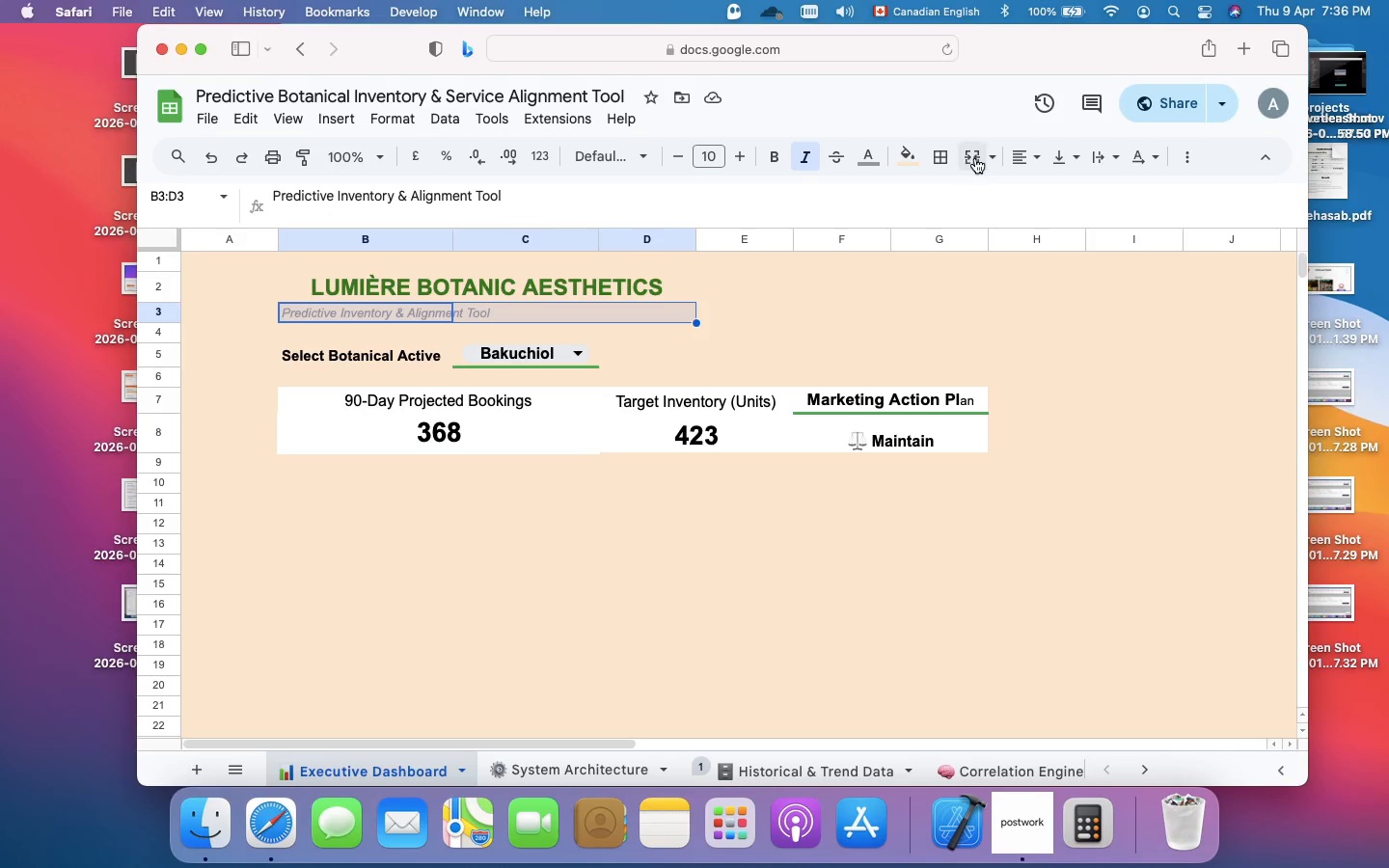 
left_click([975, 158])
 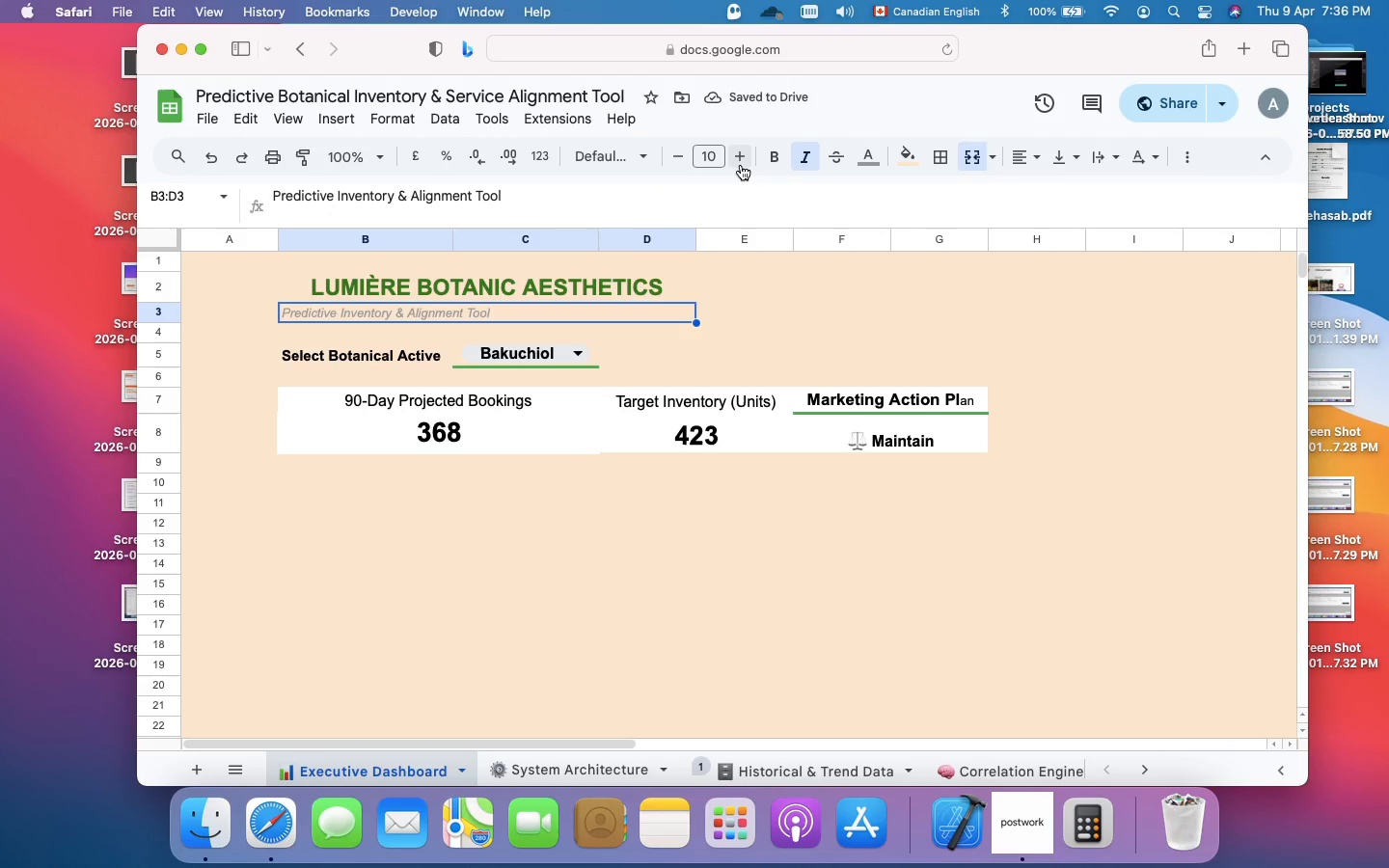 
left_click([741, 165])
 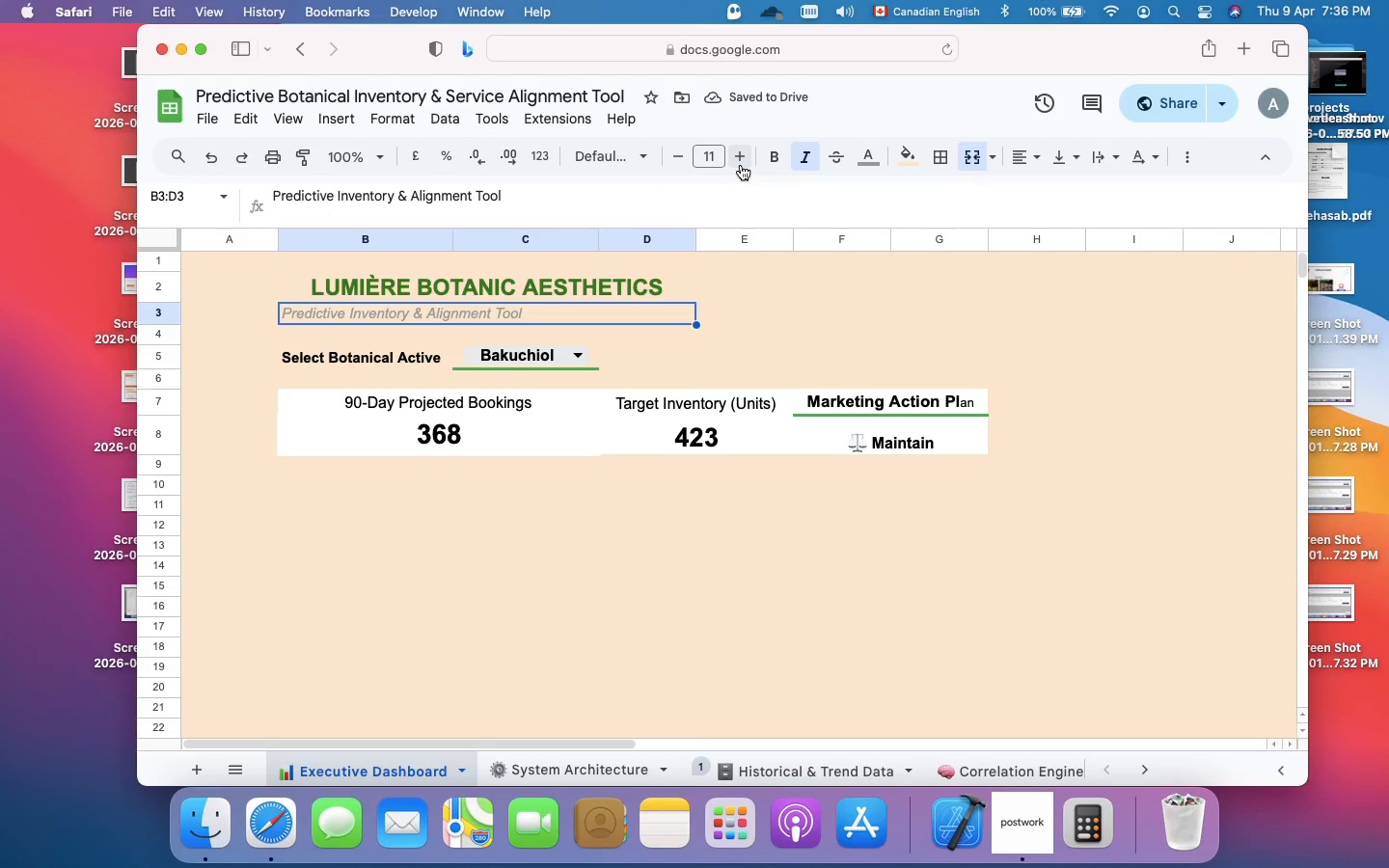 
wait(5.06)
 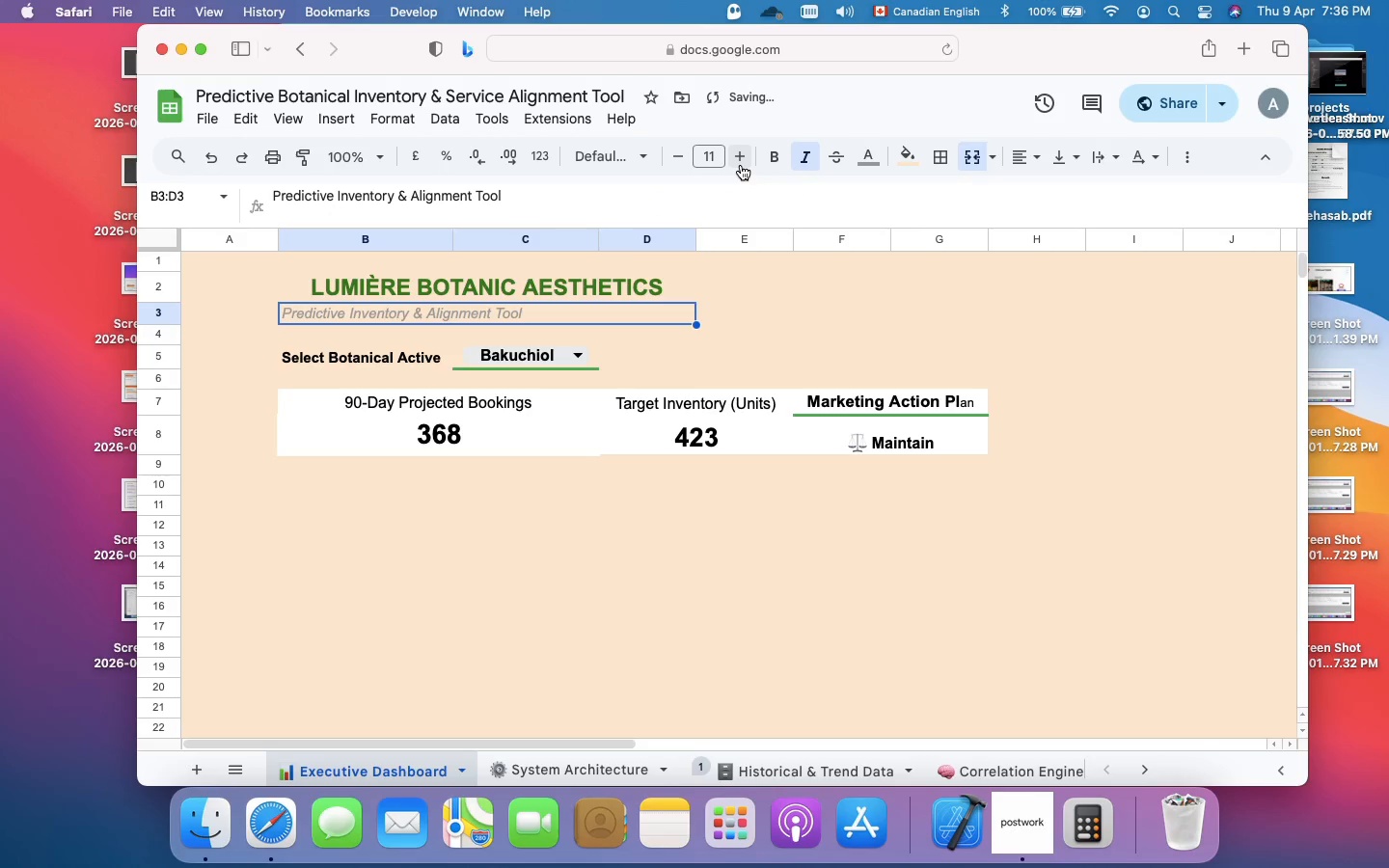 
left_click([741, 165])
 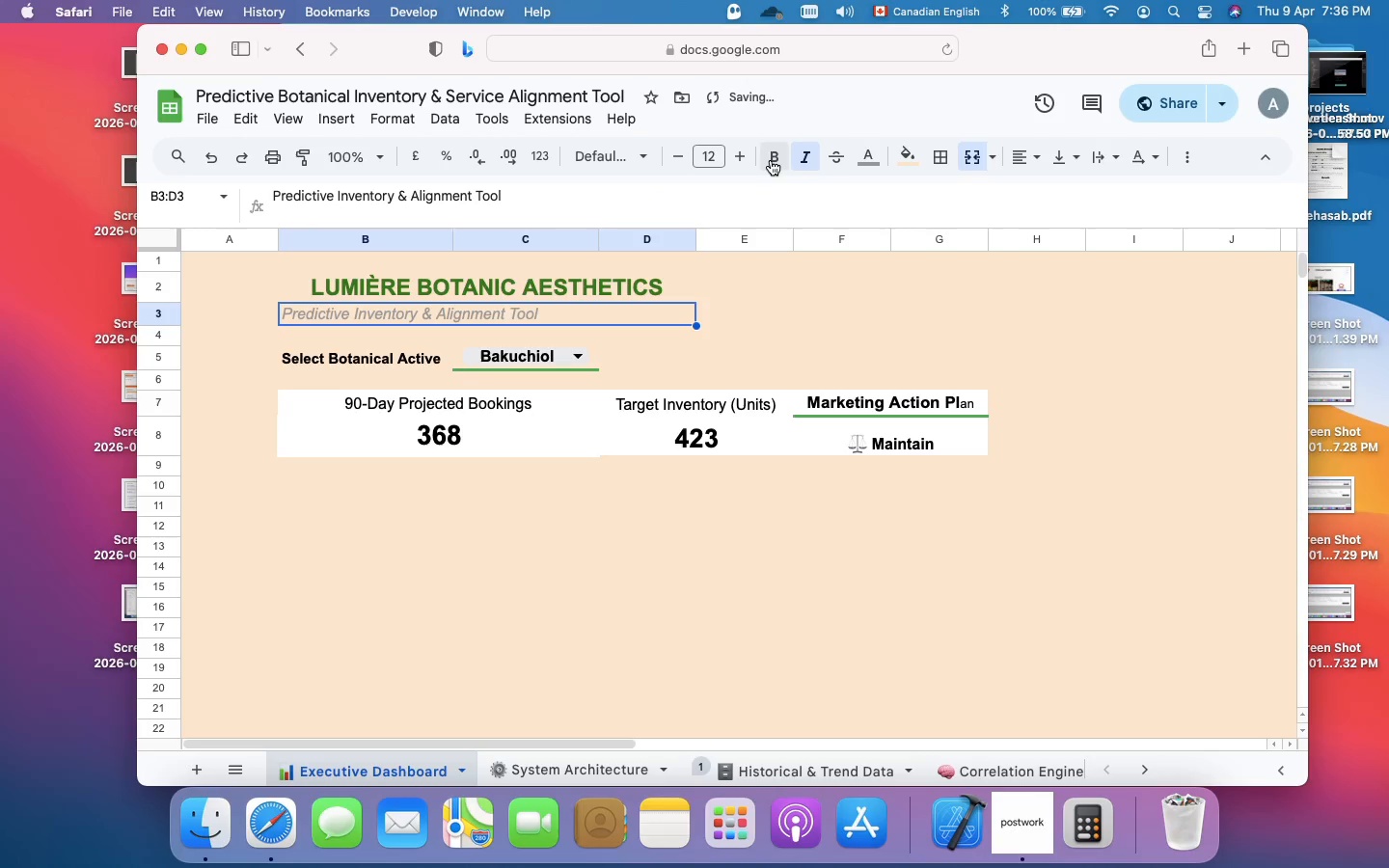 
left_click([771, 160])
 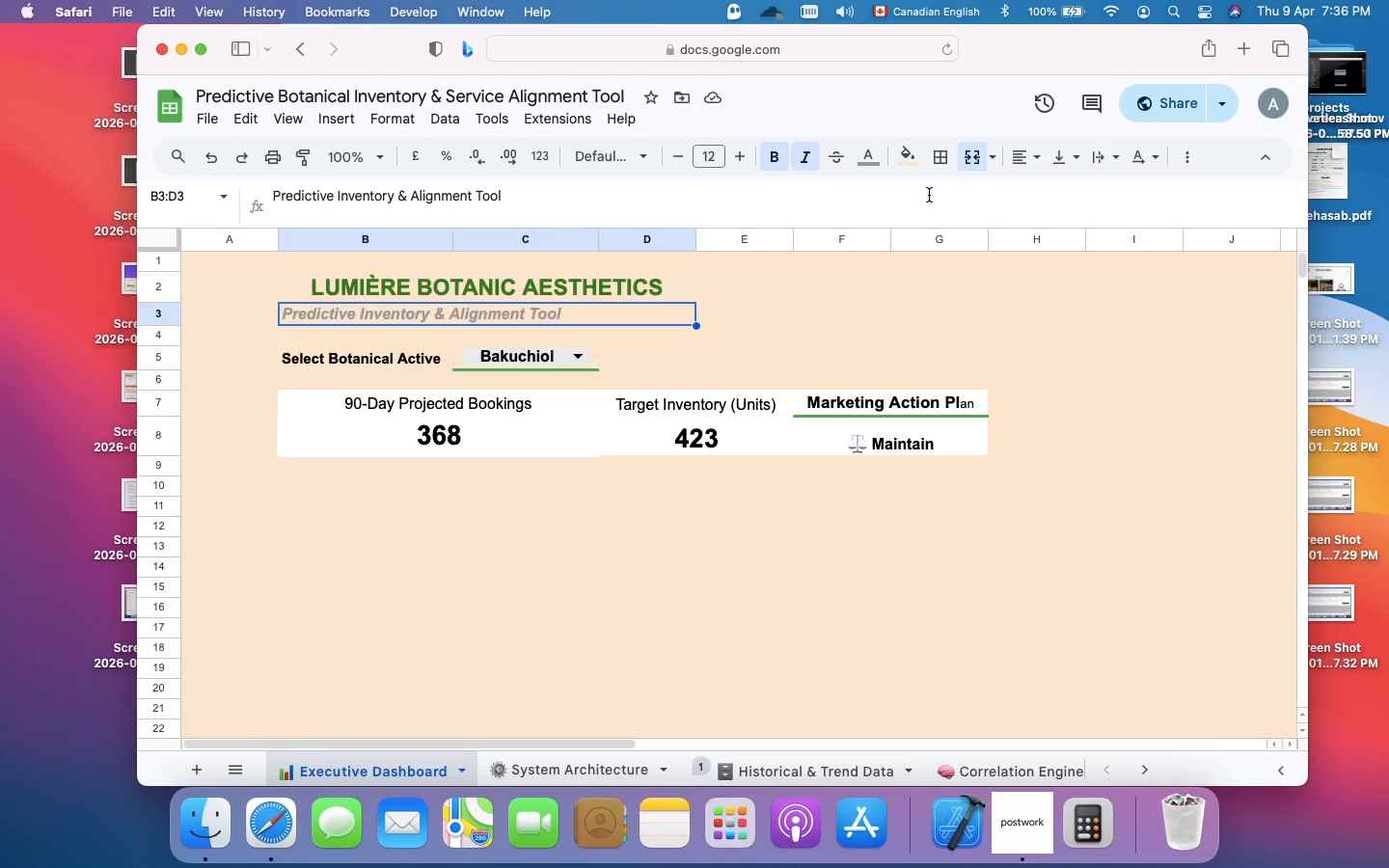 
wait(7.26)
 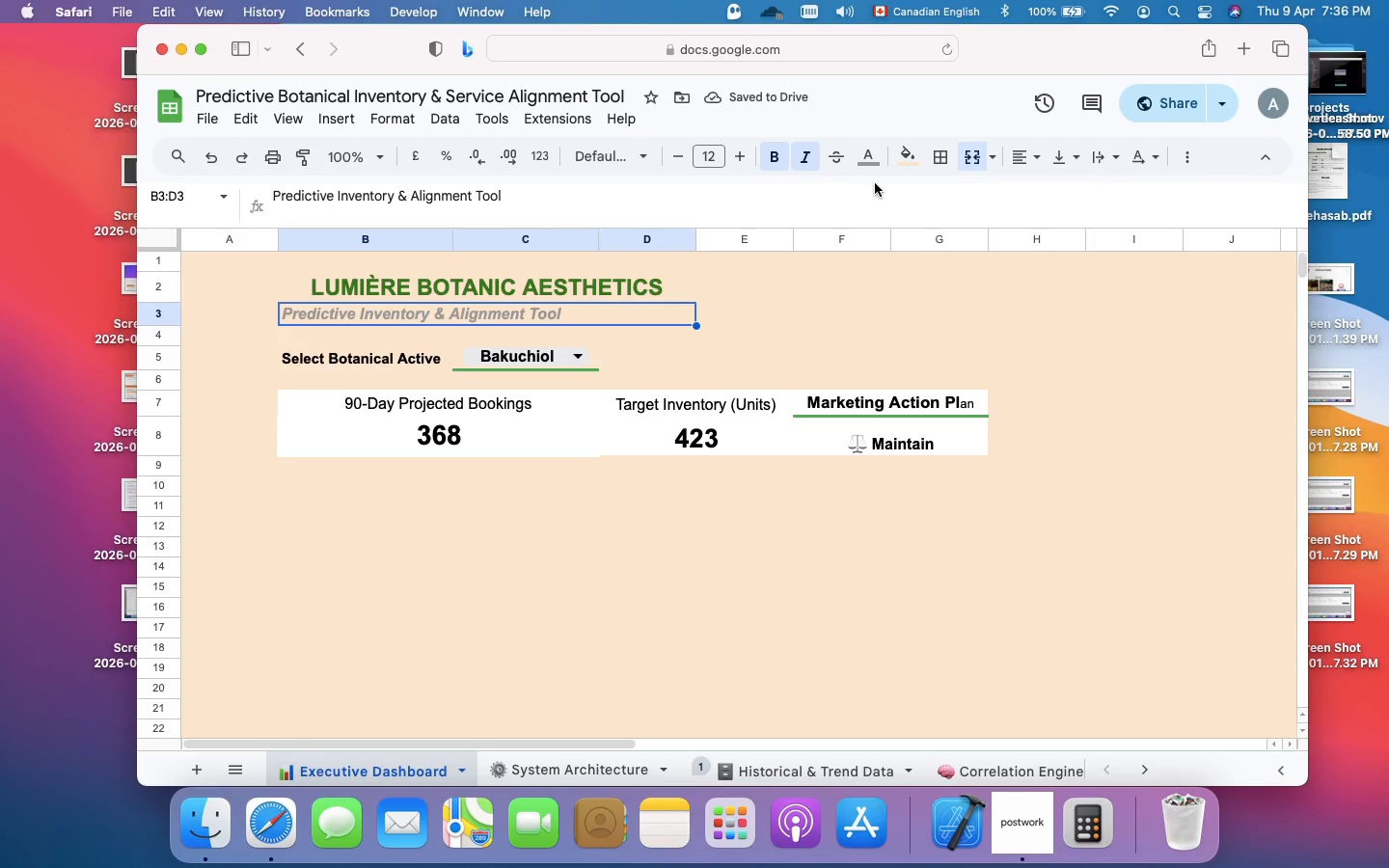 
left_click([777, 611])
 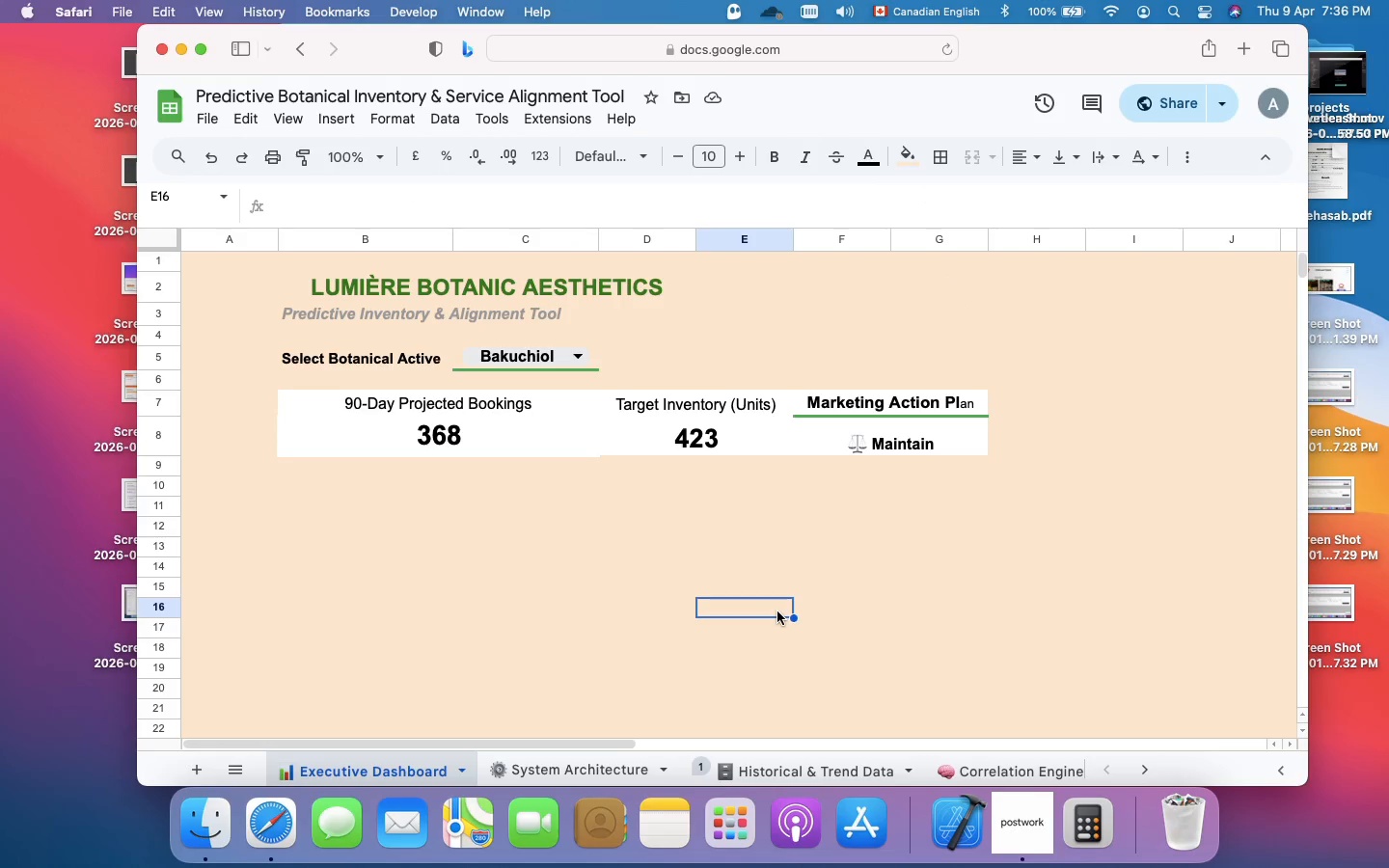 
scroll: coordinate [777, 611], scroll_direction: up, amount: 4.0
 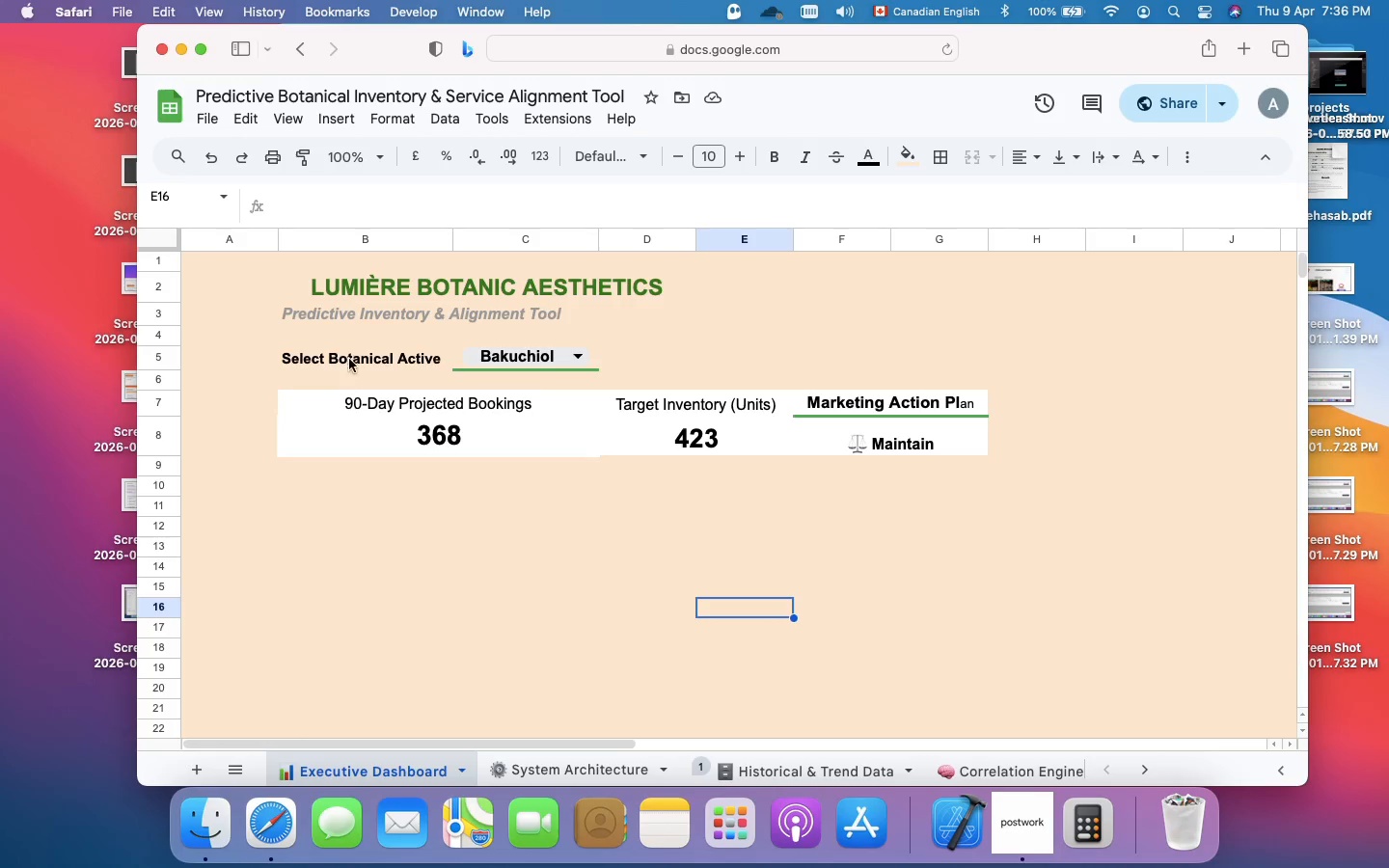 
left_click([360, 358])
 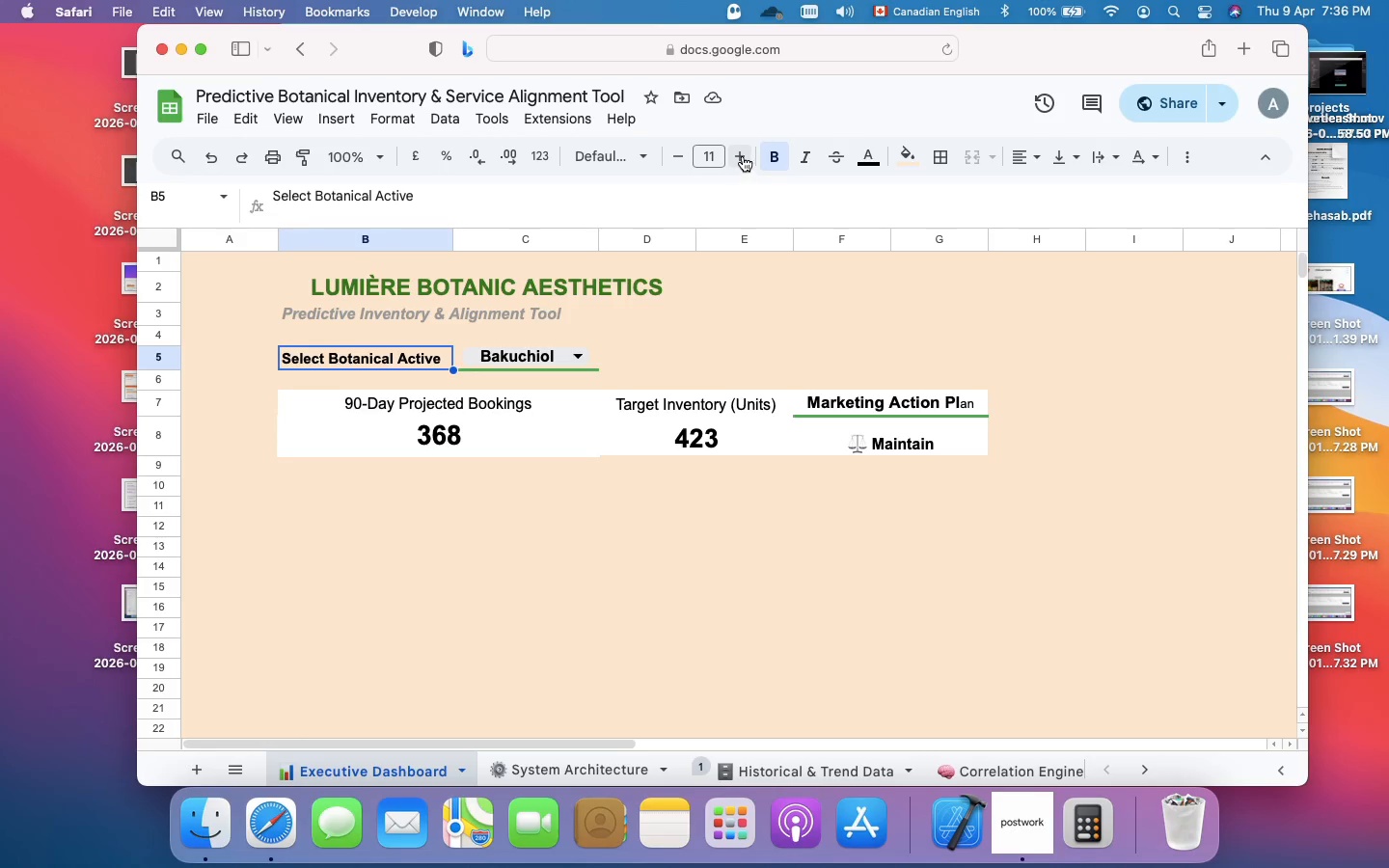 
left_click([743, 155])
 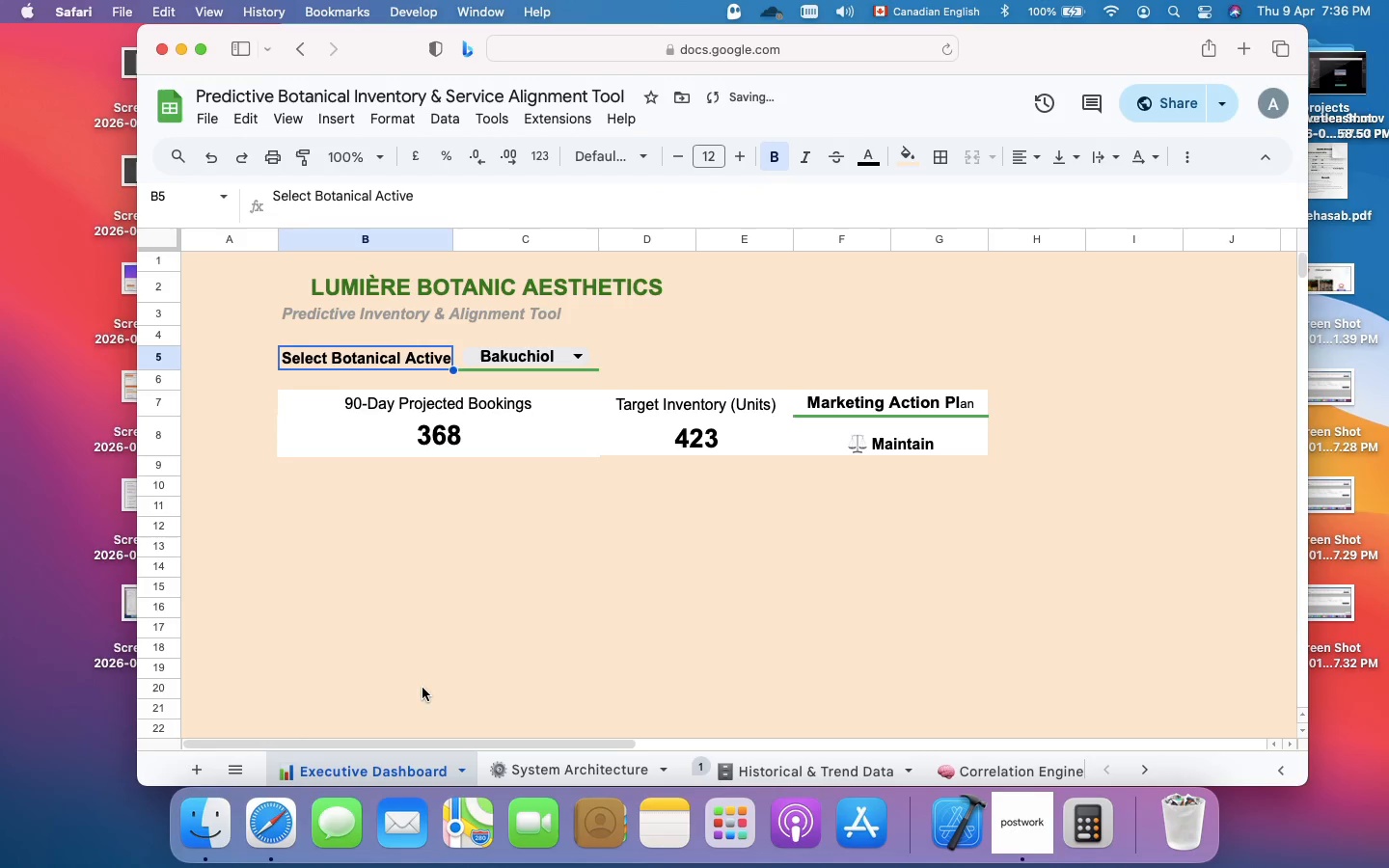 
left_click([457, 635])
 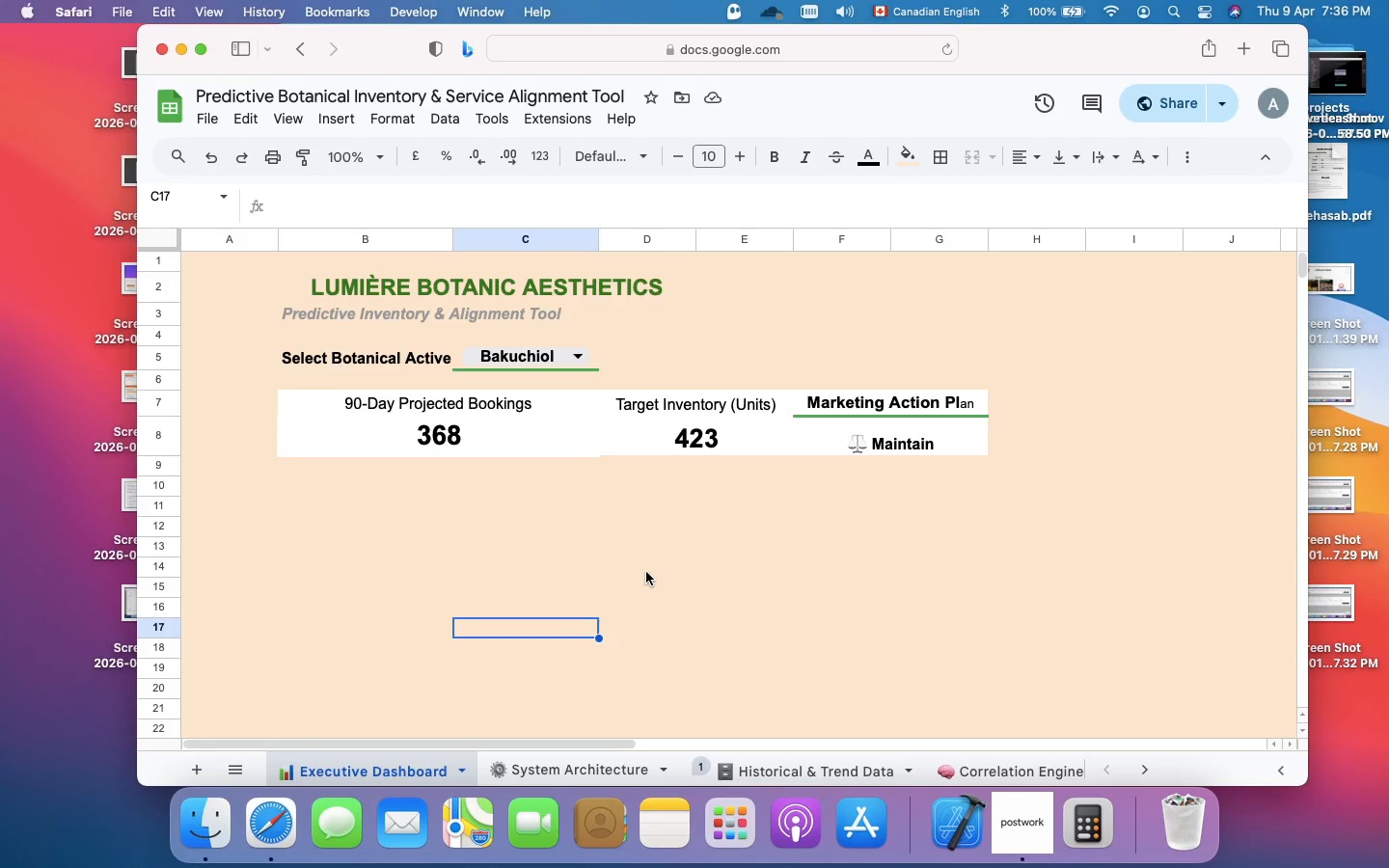 
wait(13.73)
 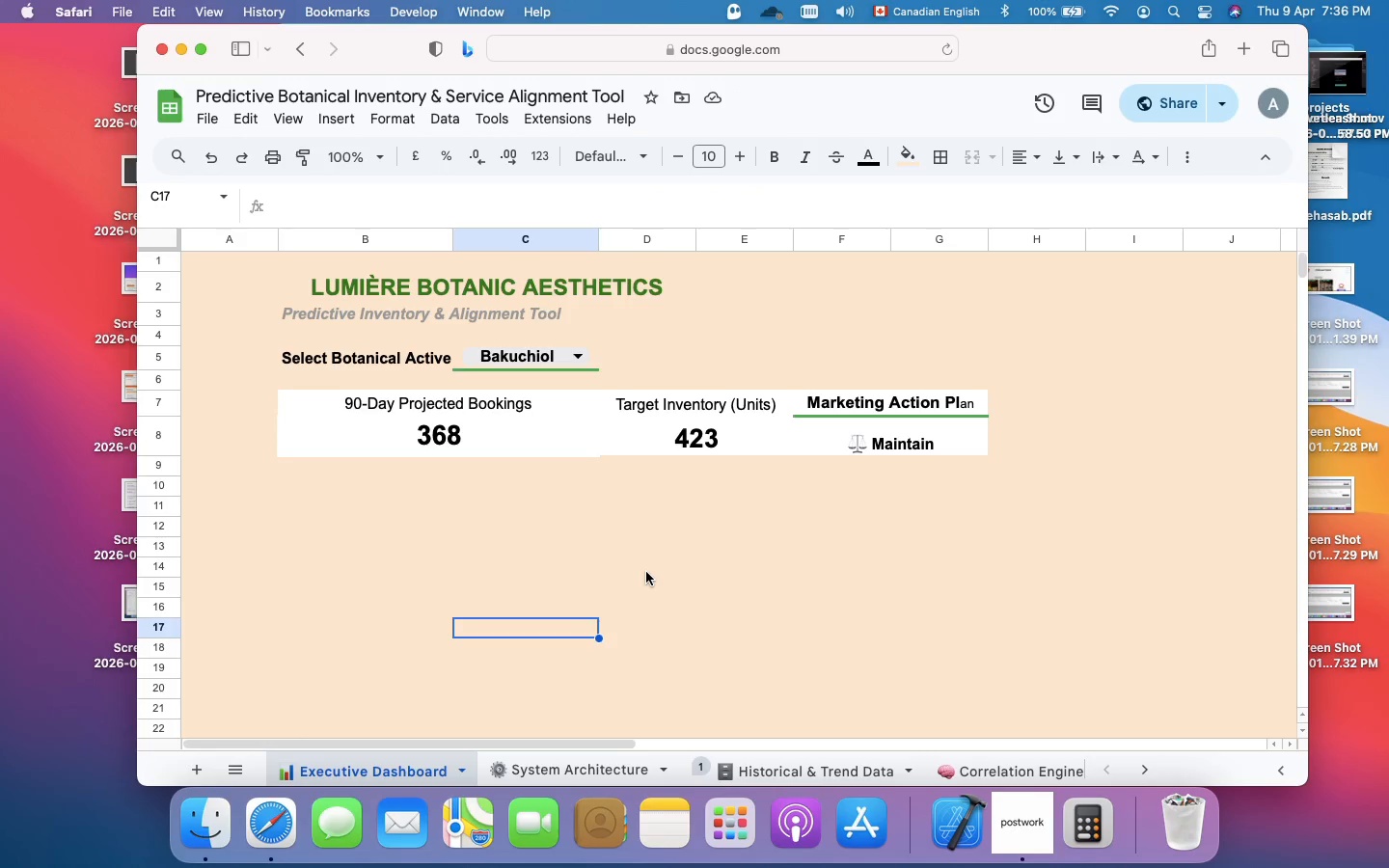 
scroll: coordinate [646, 572], scroll_direction: up, amount: 9.0
 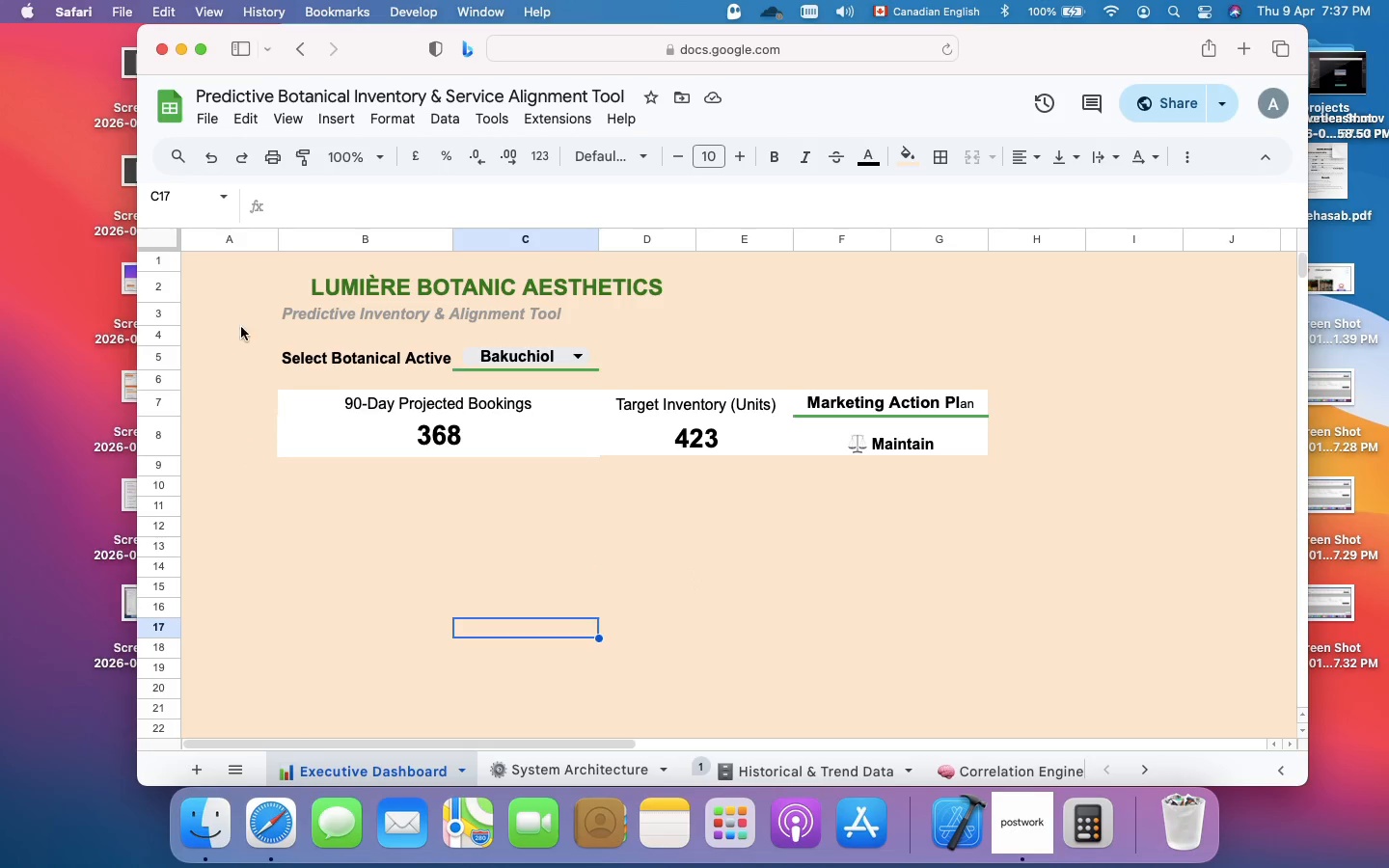 
wait(5.71)
 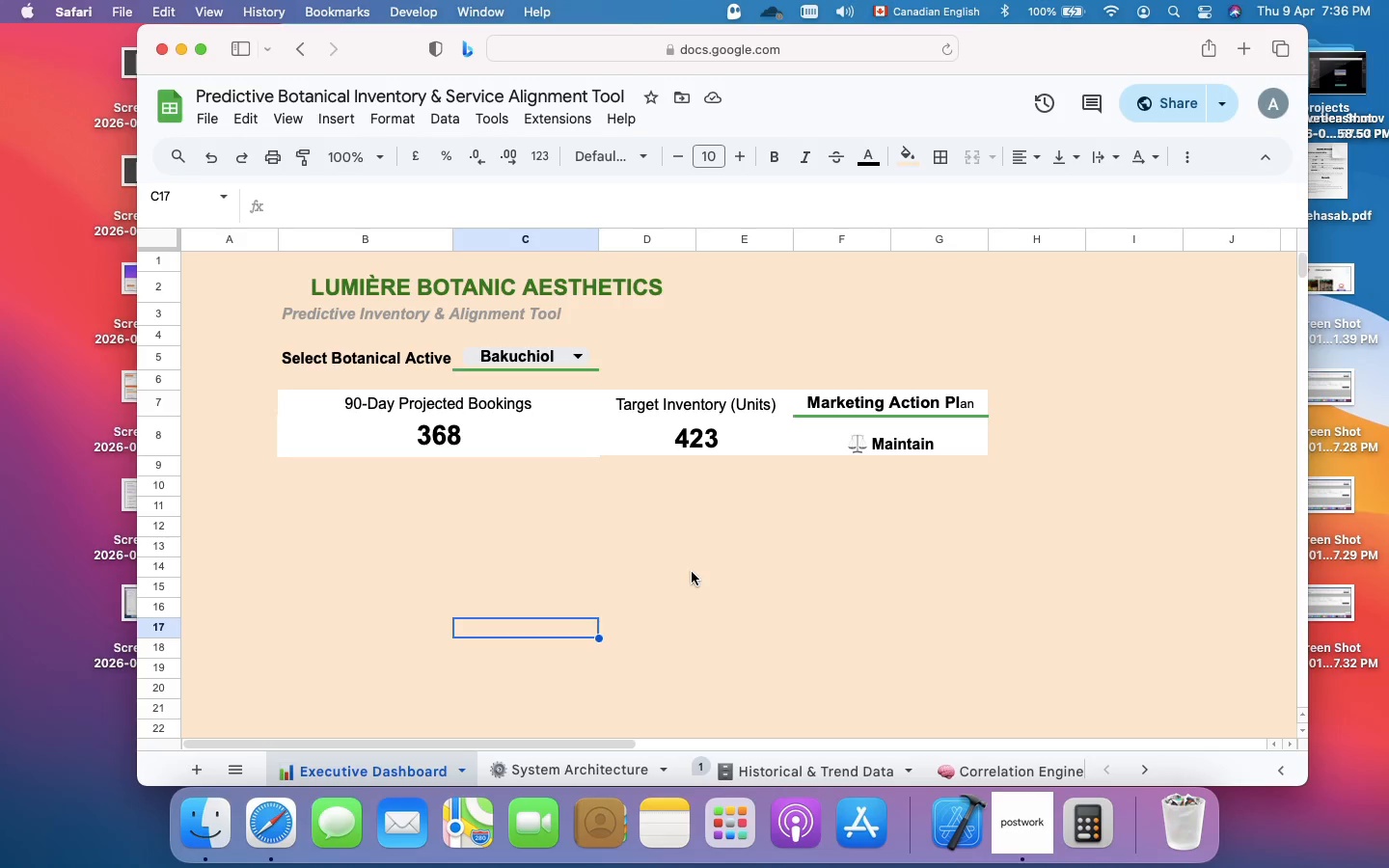 
left_click([274, 150])
 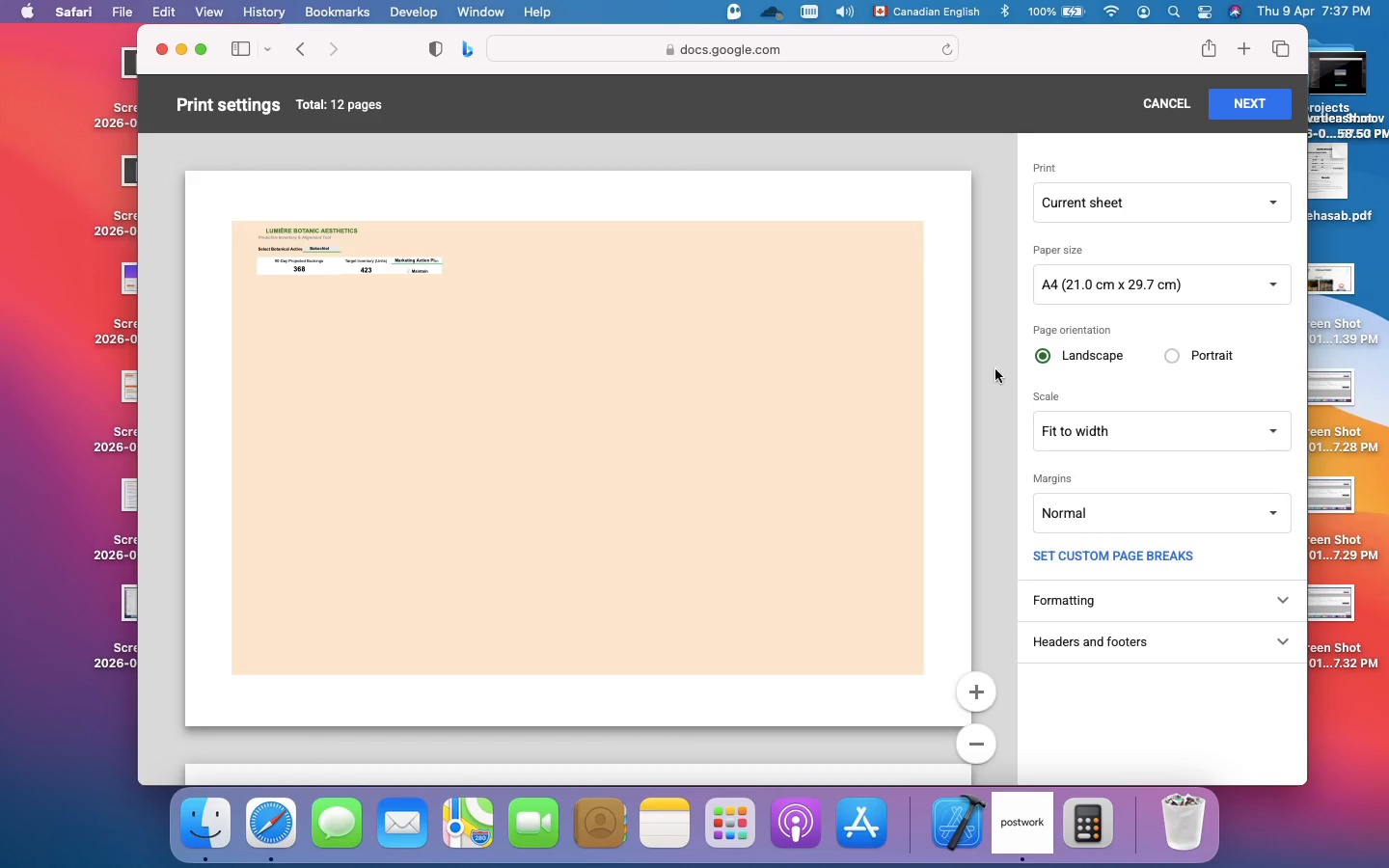 
wait(6.43)
 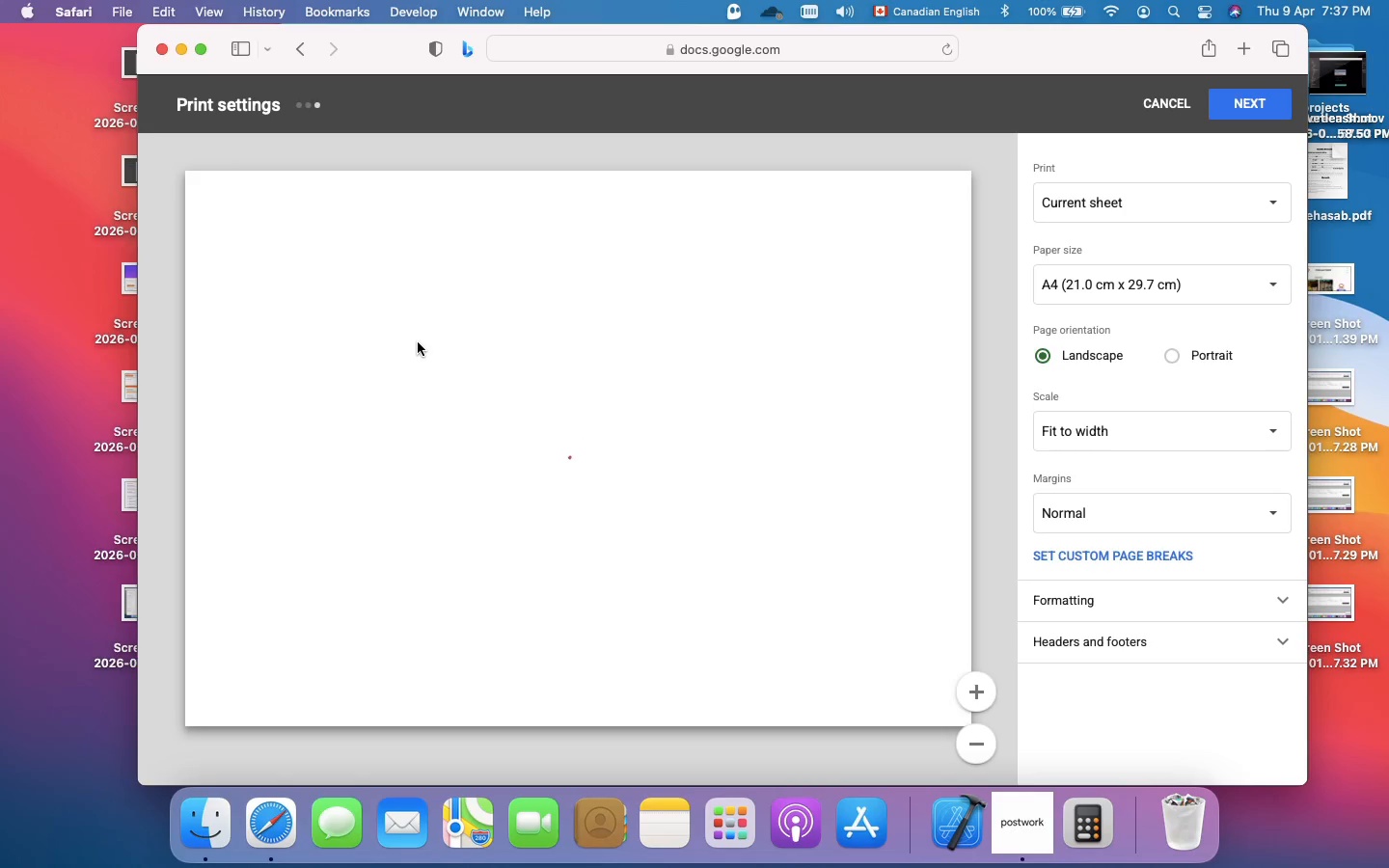 
left_click([1169, 107])
 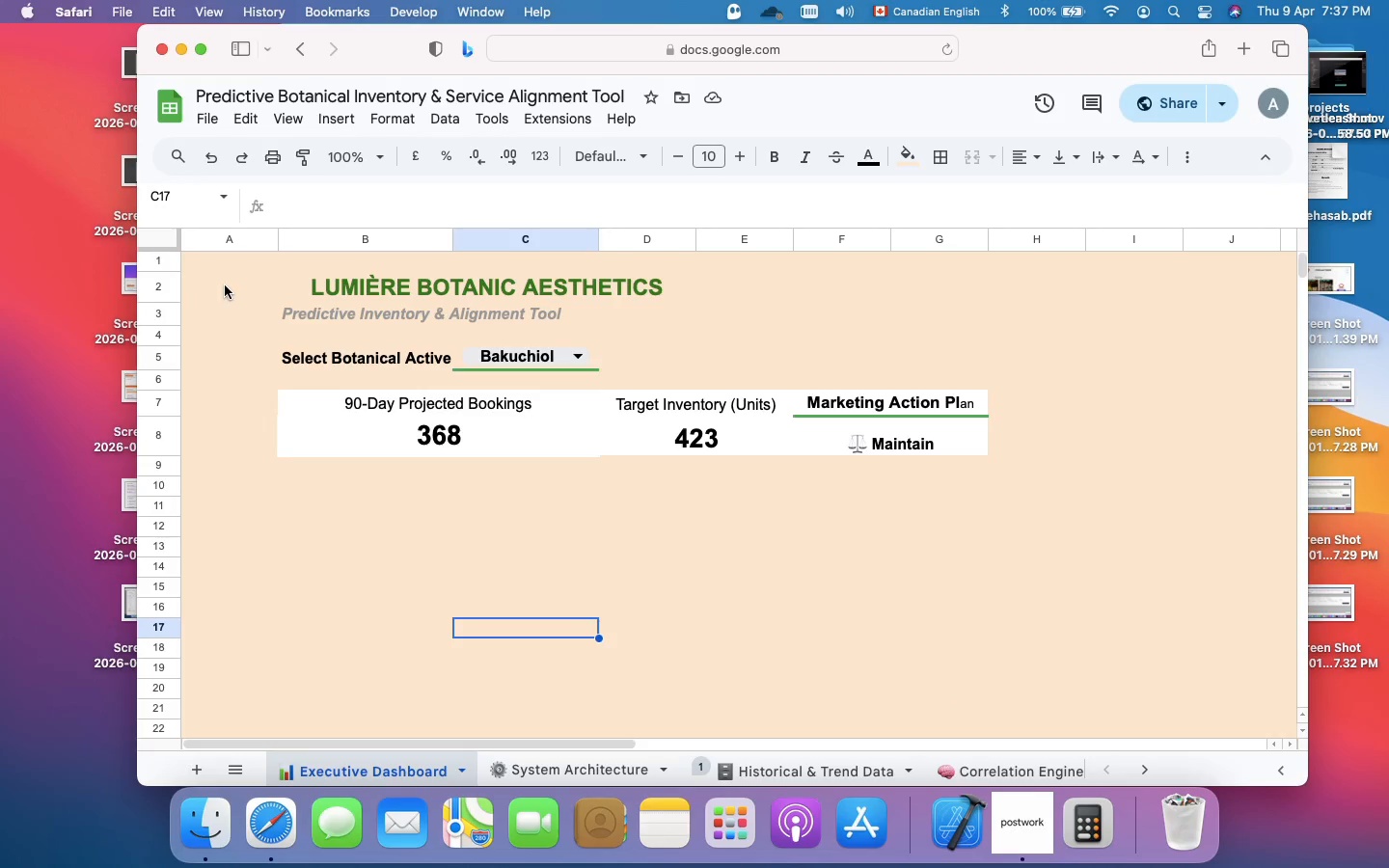 
wait(5.7)
 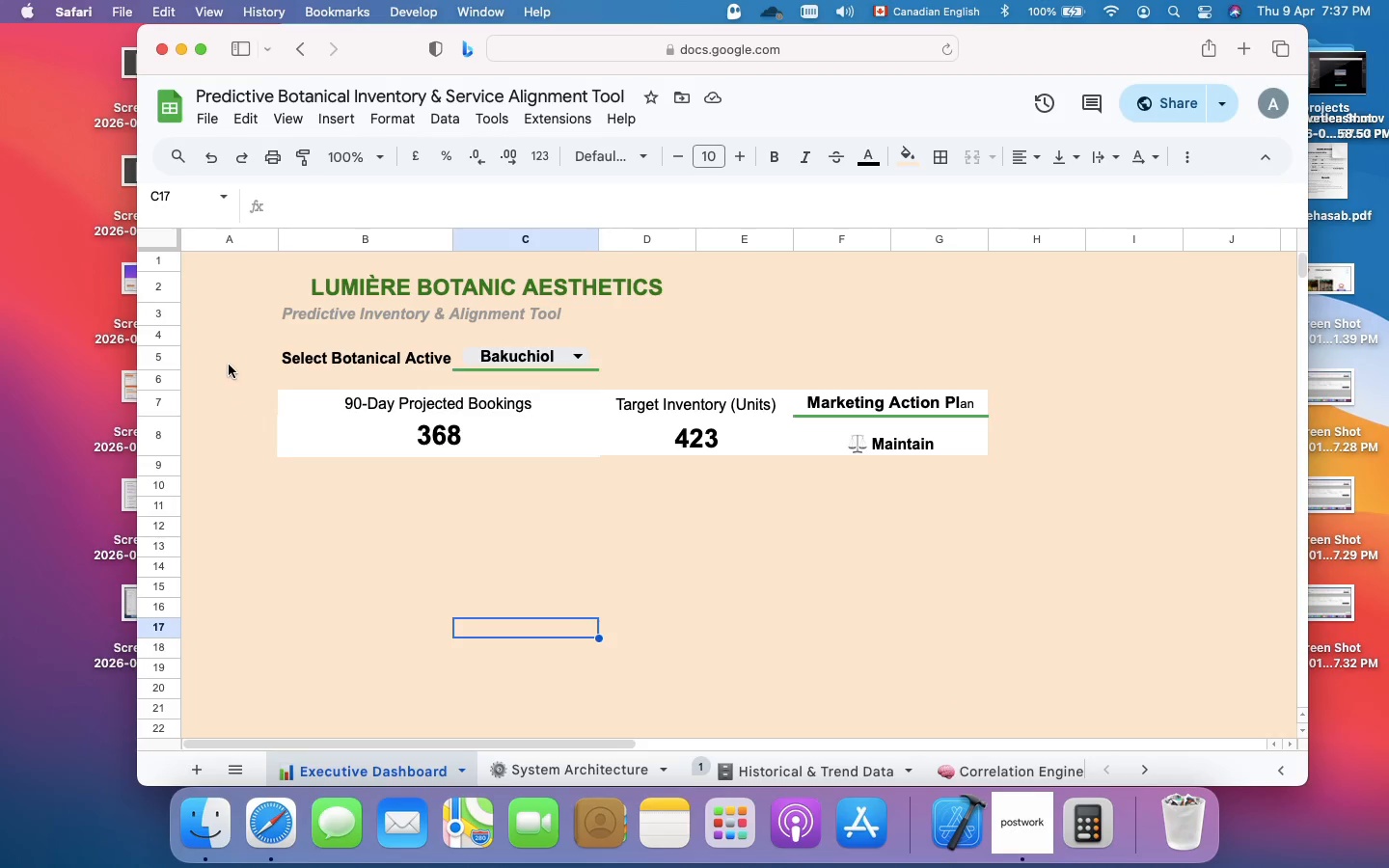 
left_click_drag(start_coordinate=[195, 257], to_coordinate=[1121, 660])
 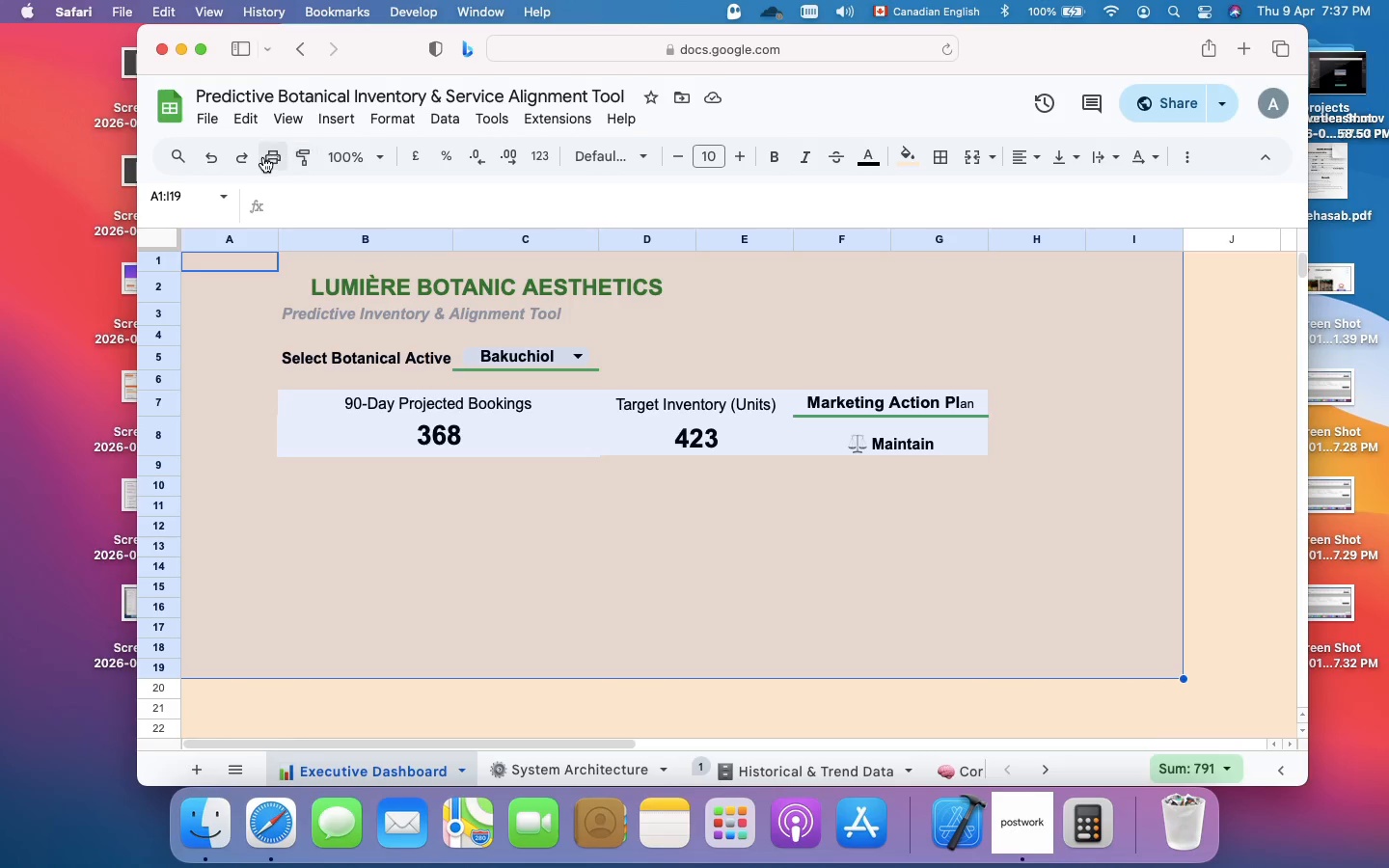 
left_click([267, 156])
 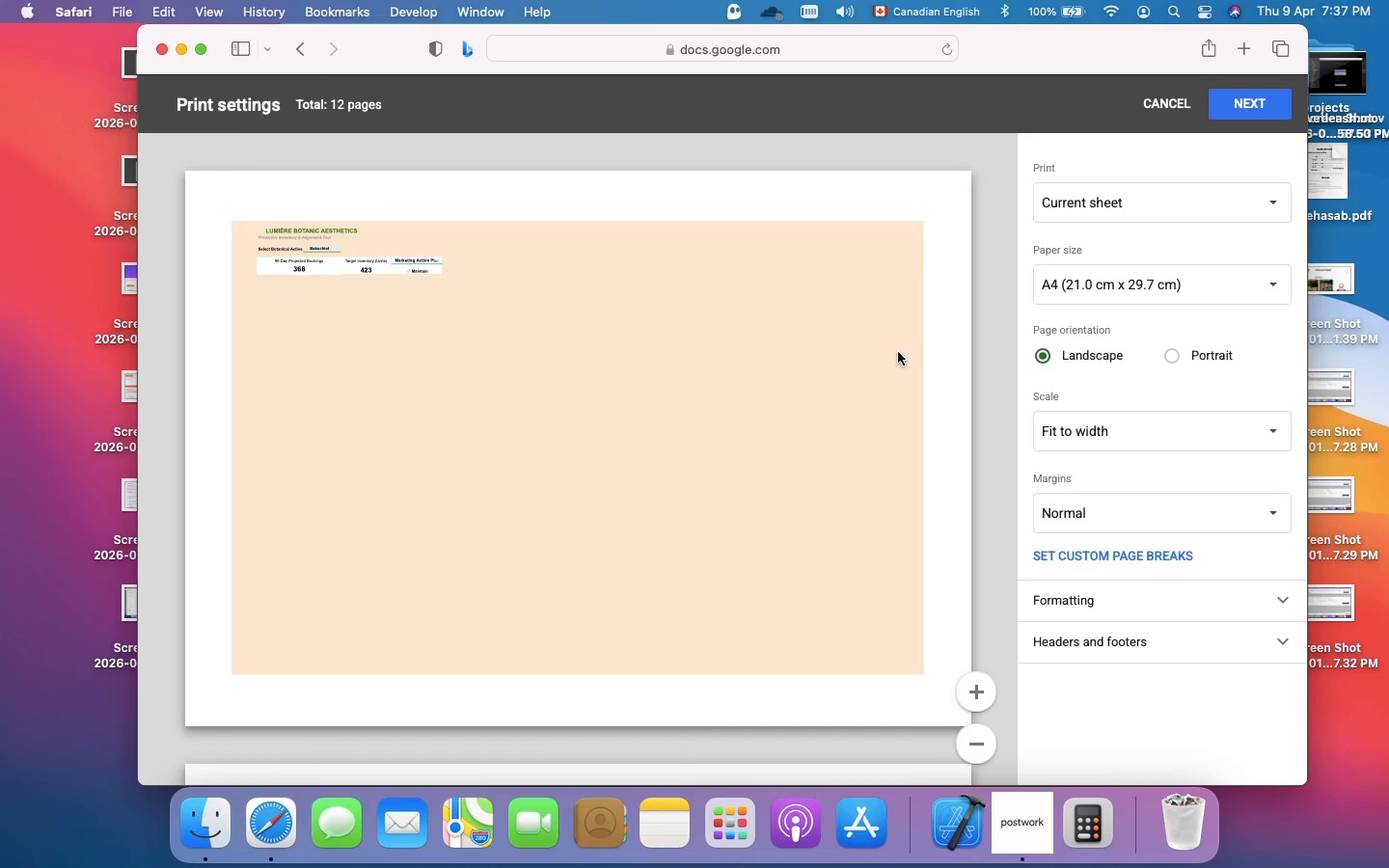 
wait(5.46)
 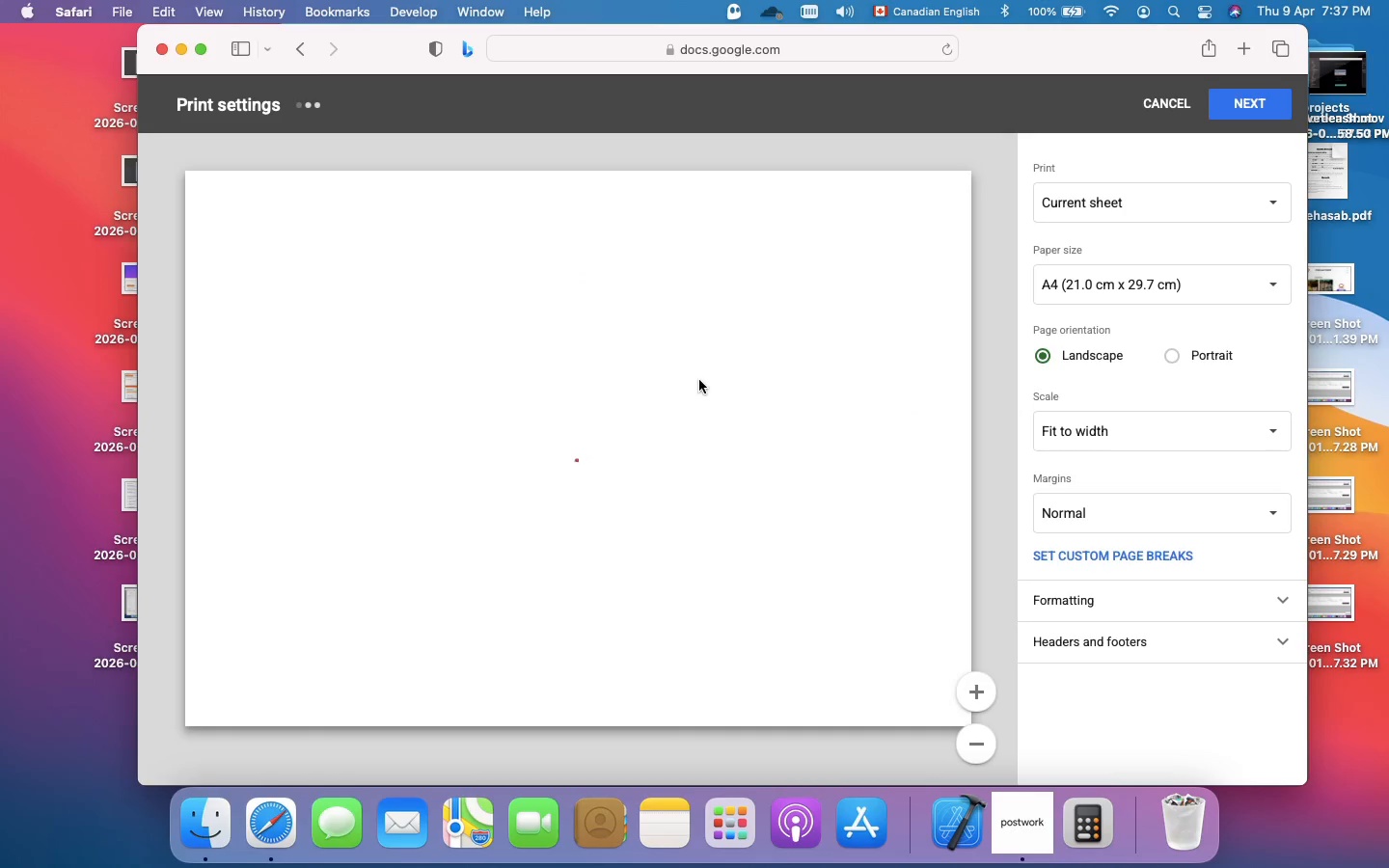 
left_click([1235, 202])
 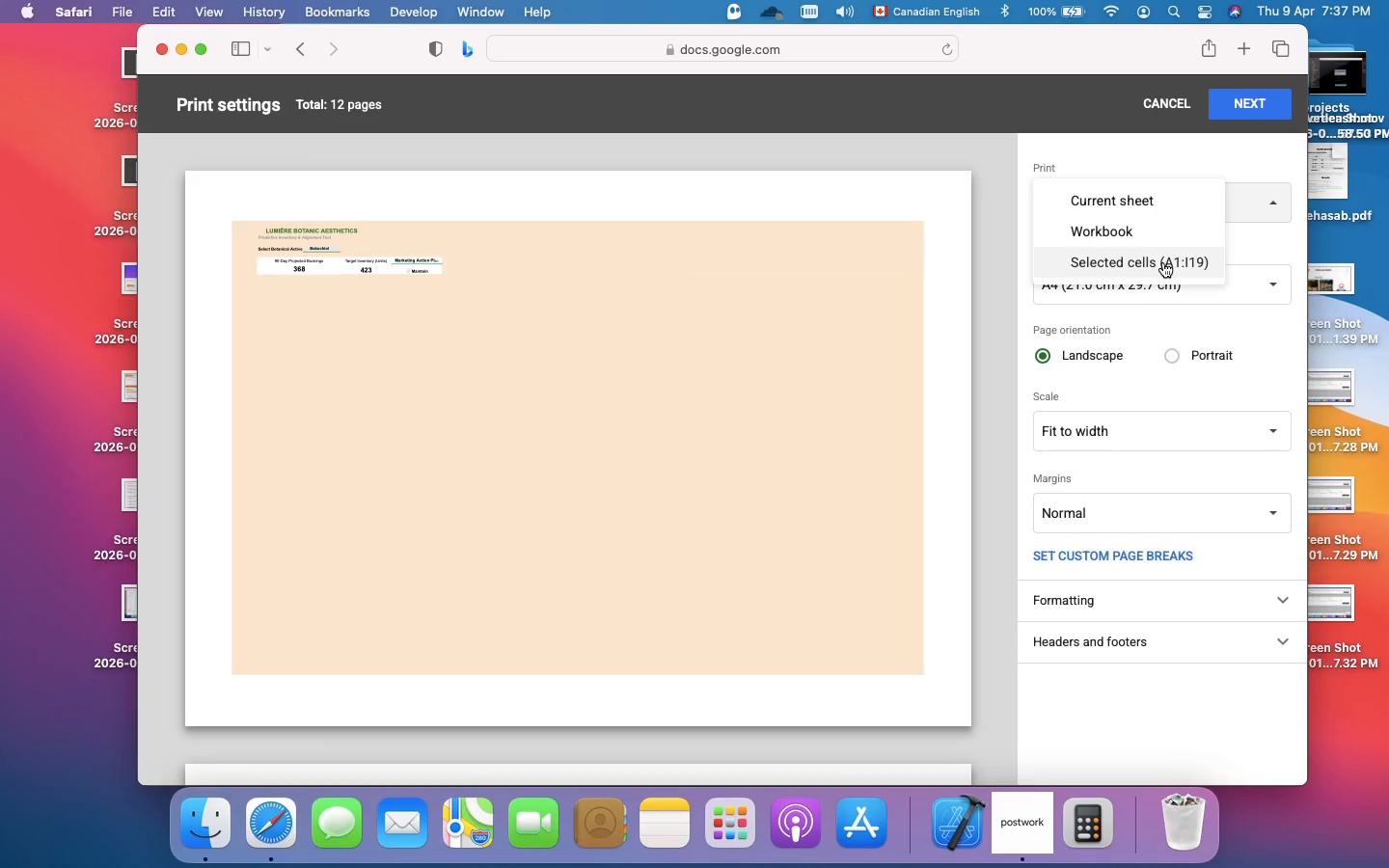 
left_click([1163, 262])
 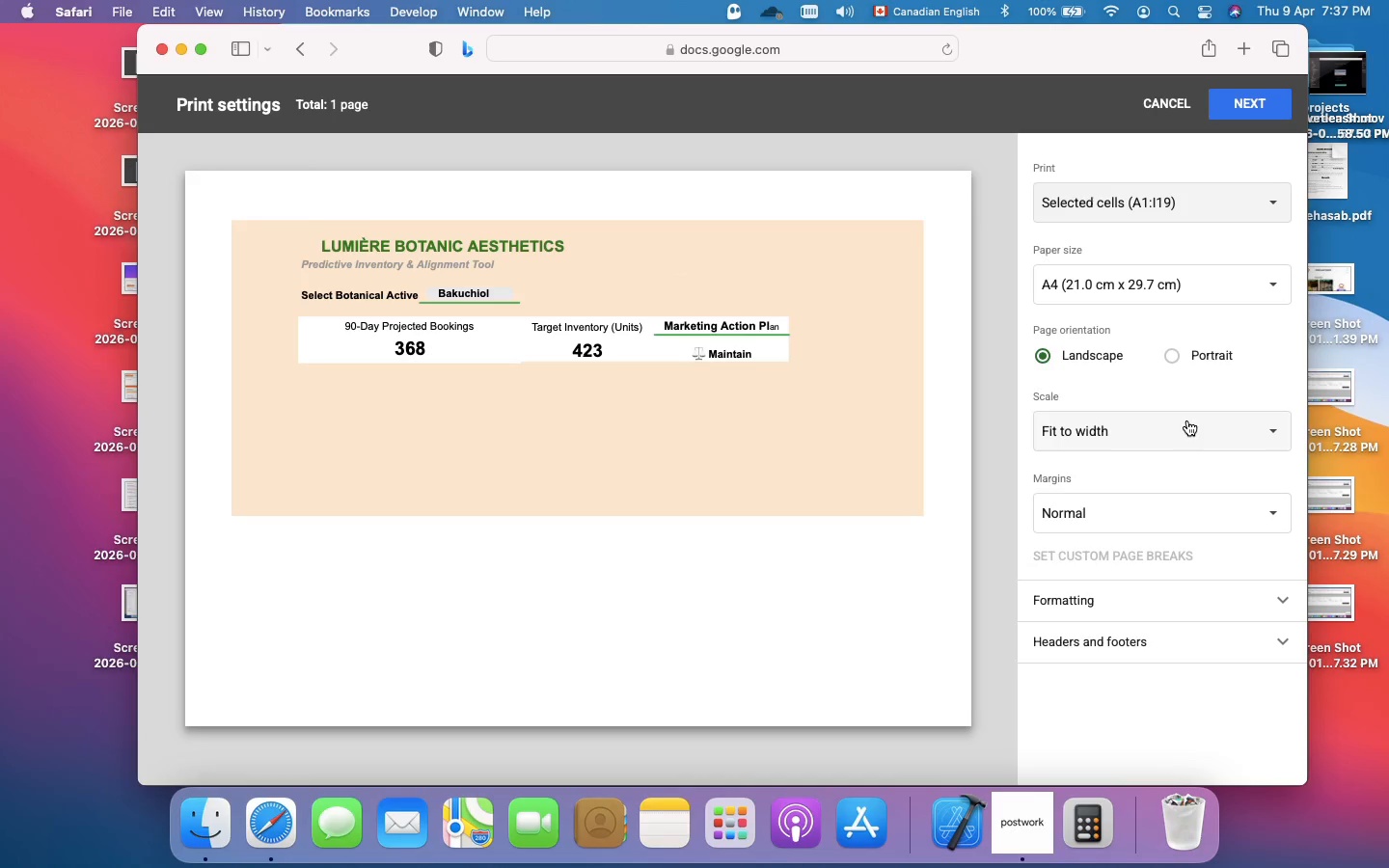 
left_click([1187, 420])
 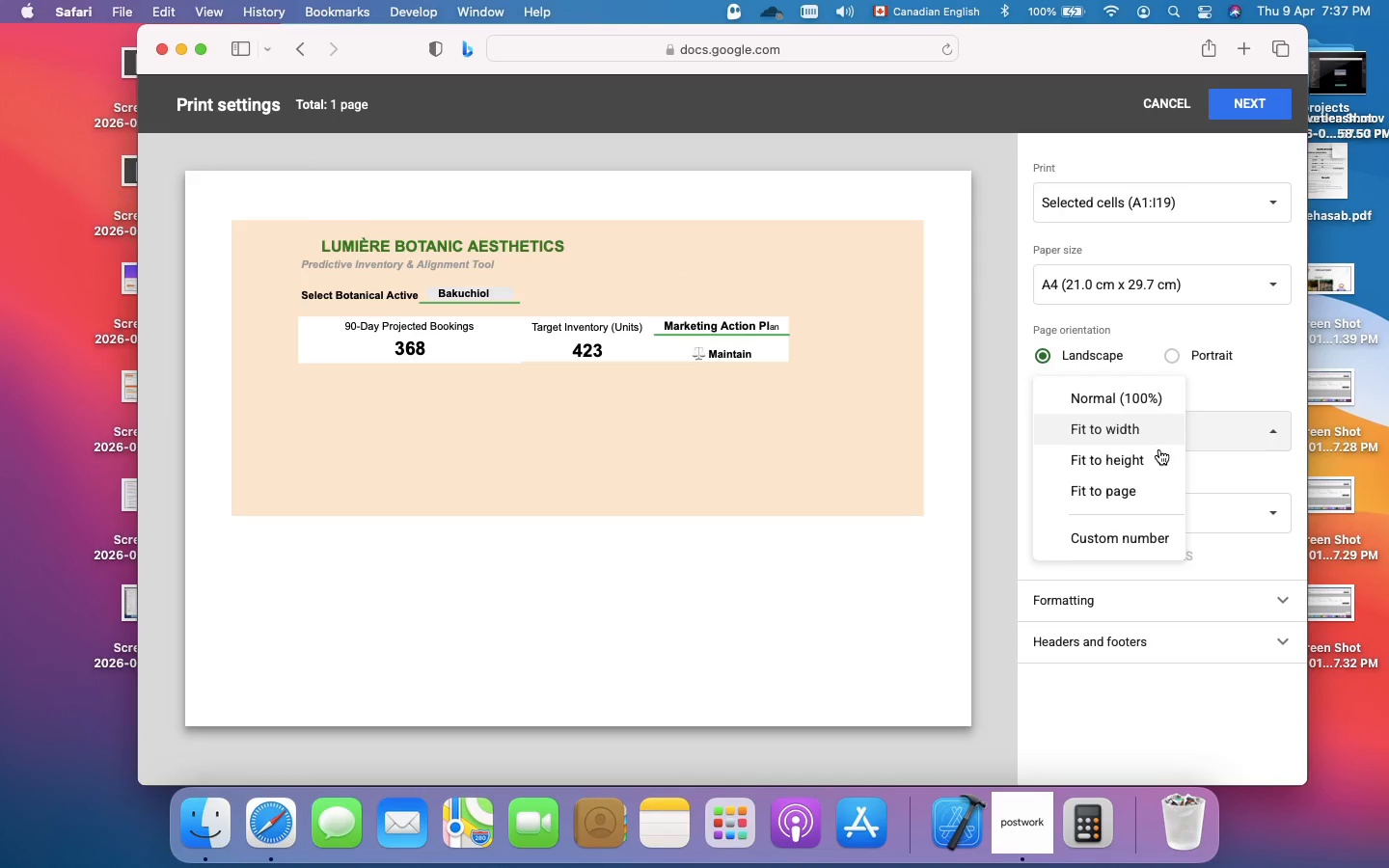 
left_click([1152, 457])
 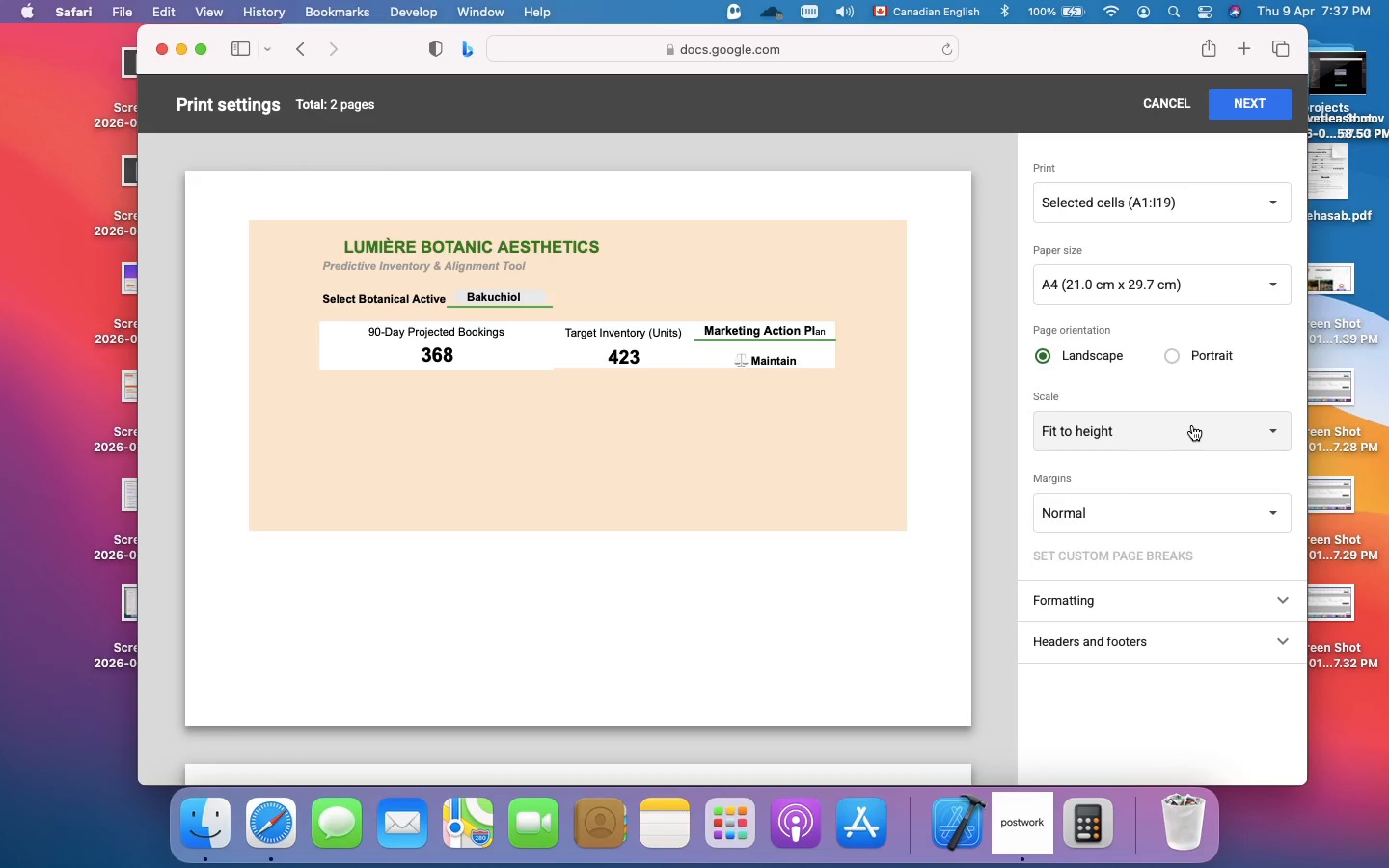 
left_click([1192, 425])
 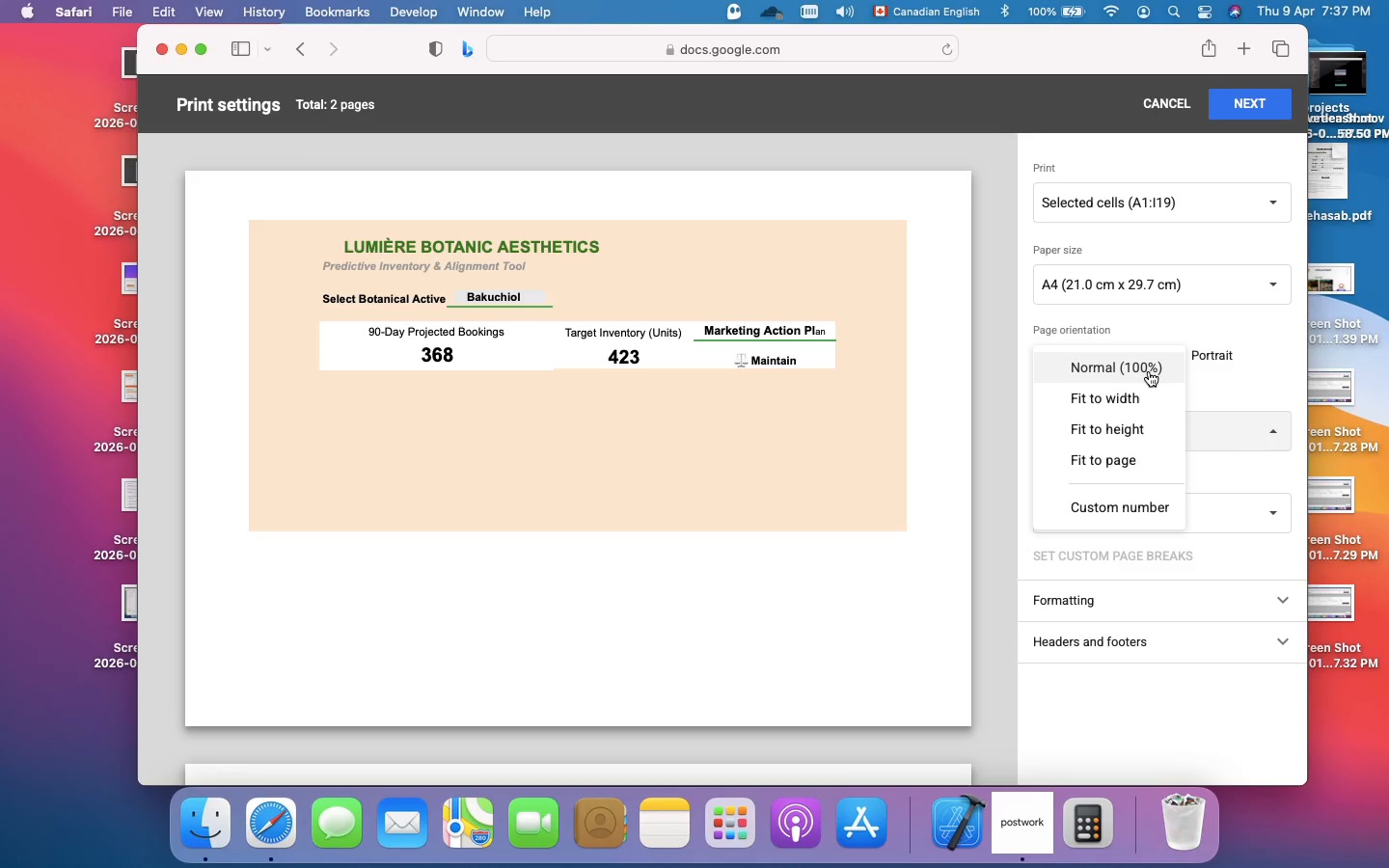 
left_click([1149, 371])
 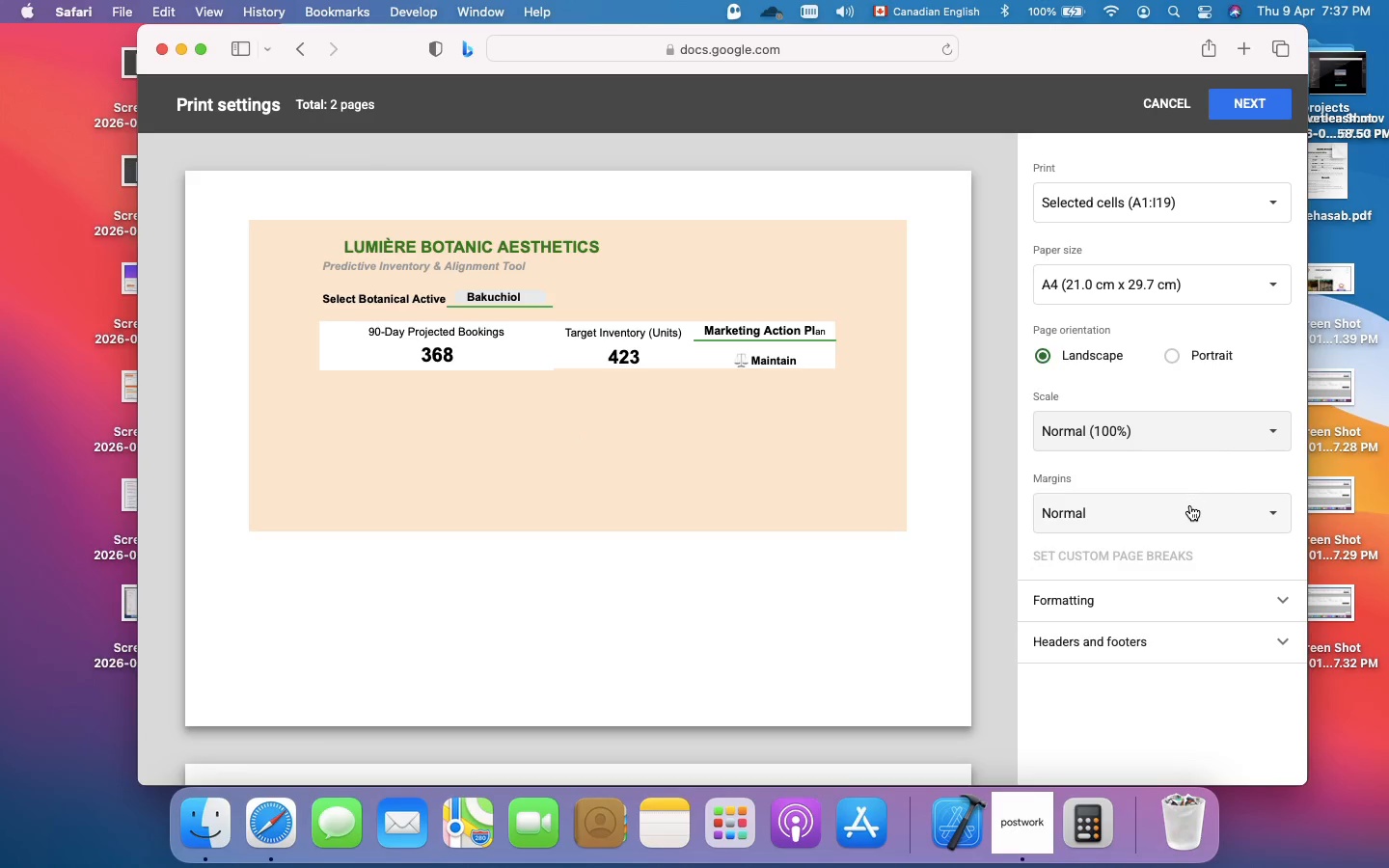 
left_click([1189, 512])
 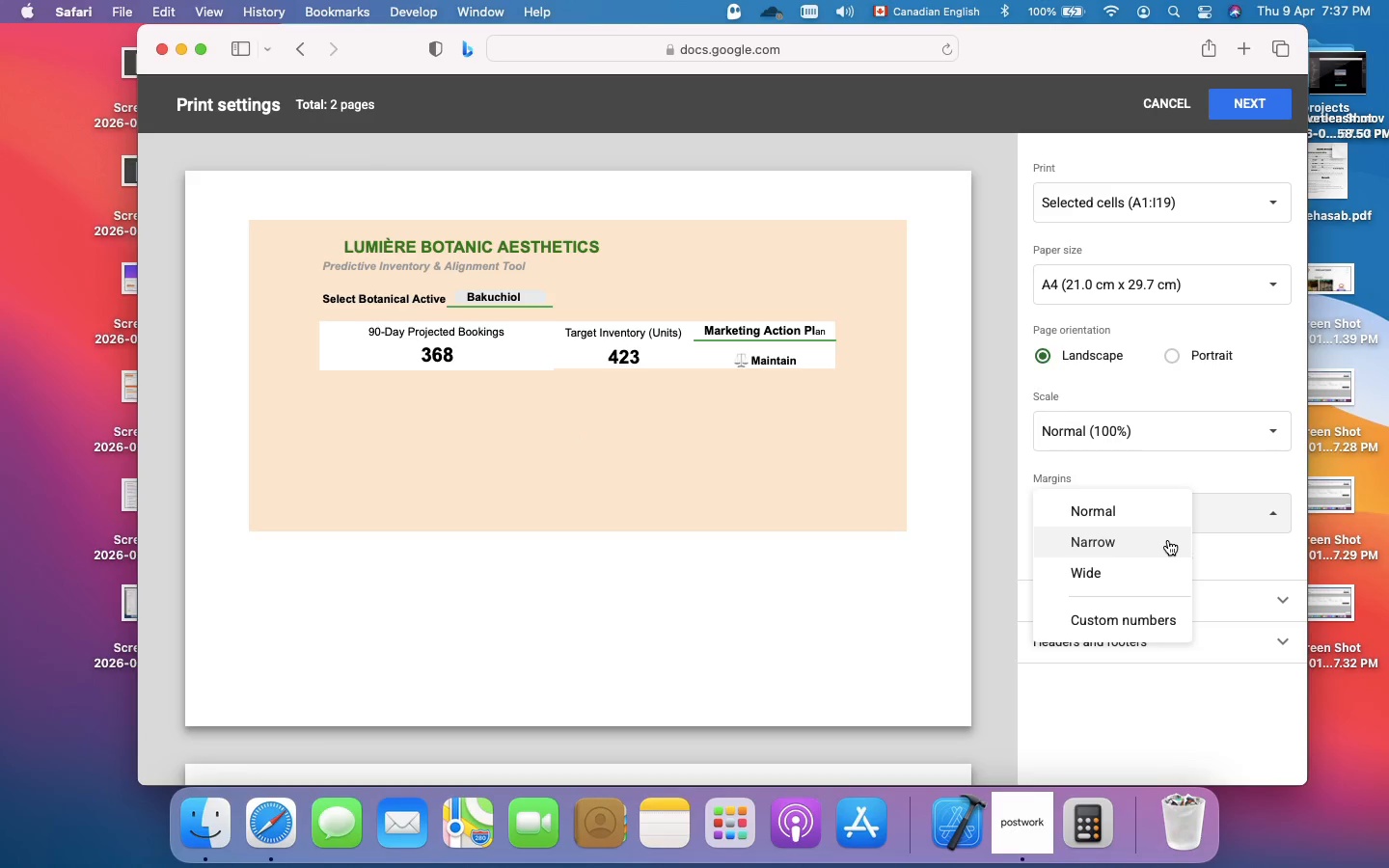 
left_click([1168, 540])
 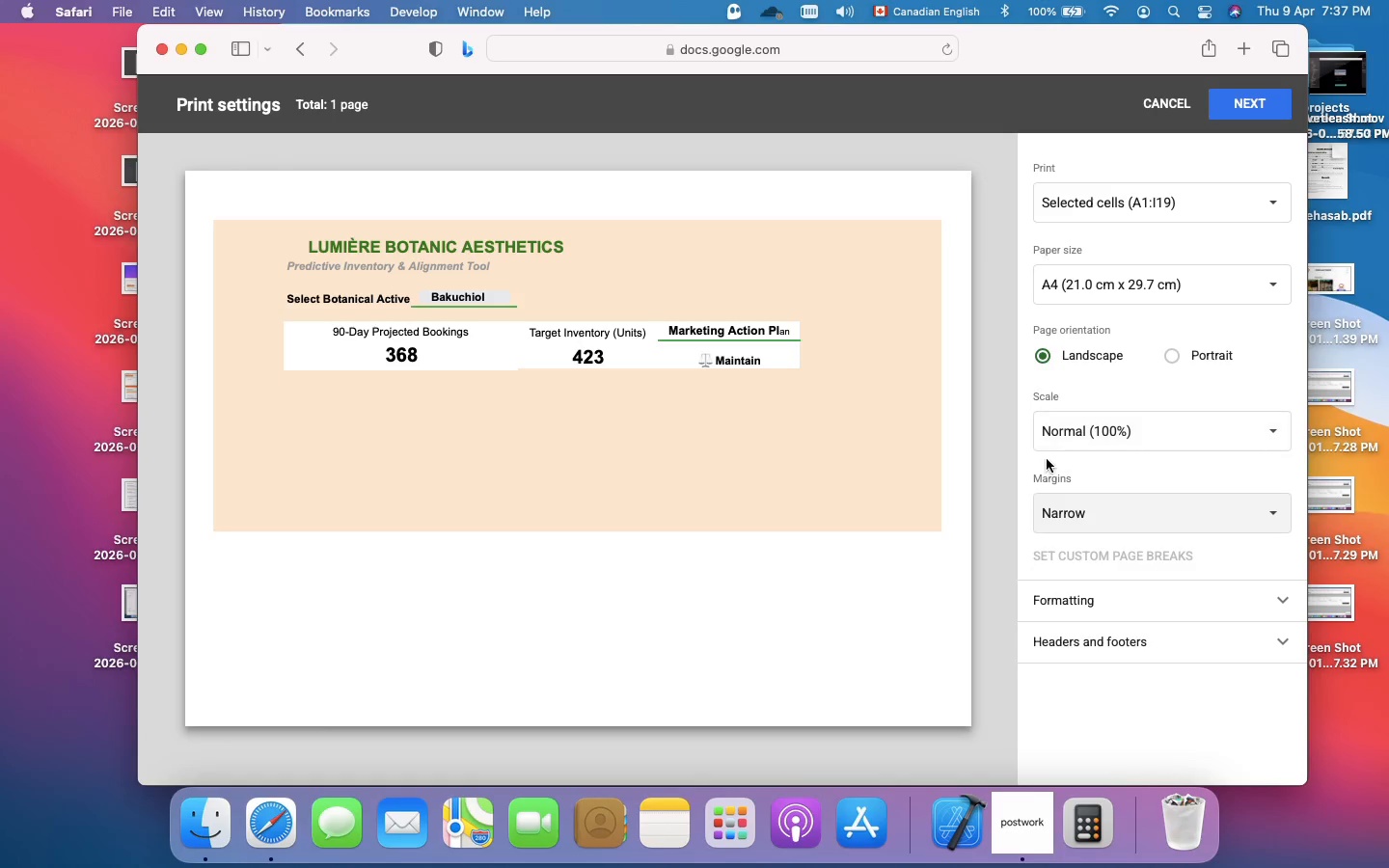 
wait(5.91)
 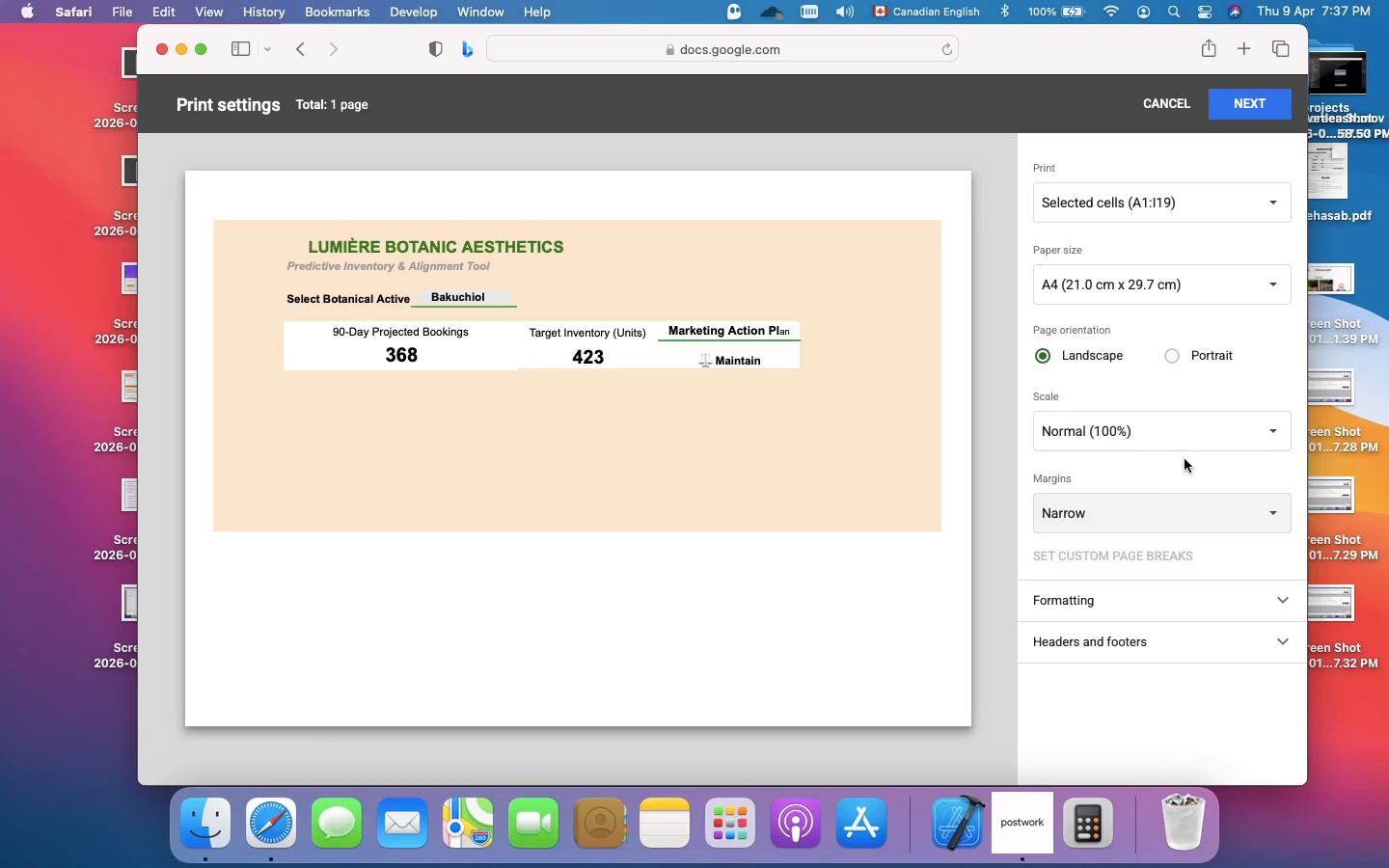 
left_click([1248, 107])
 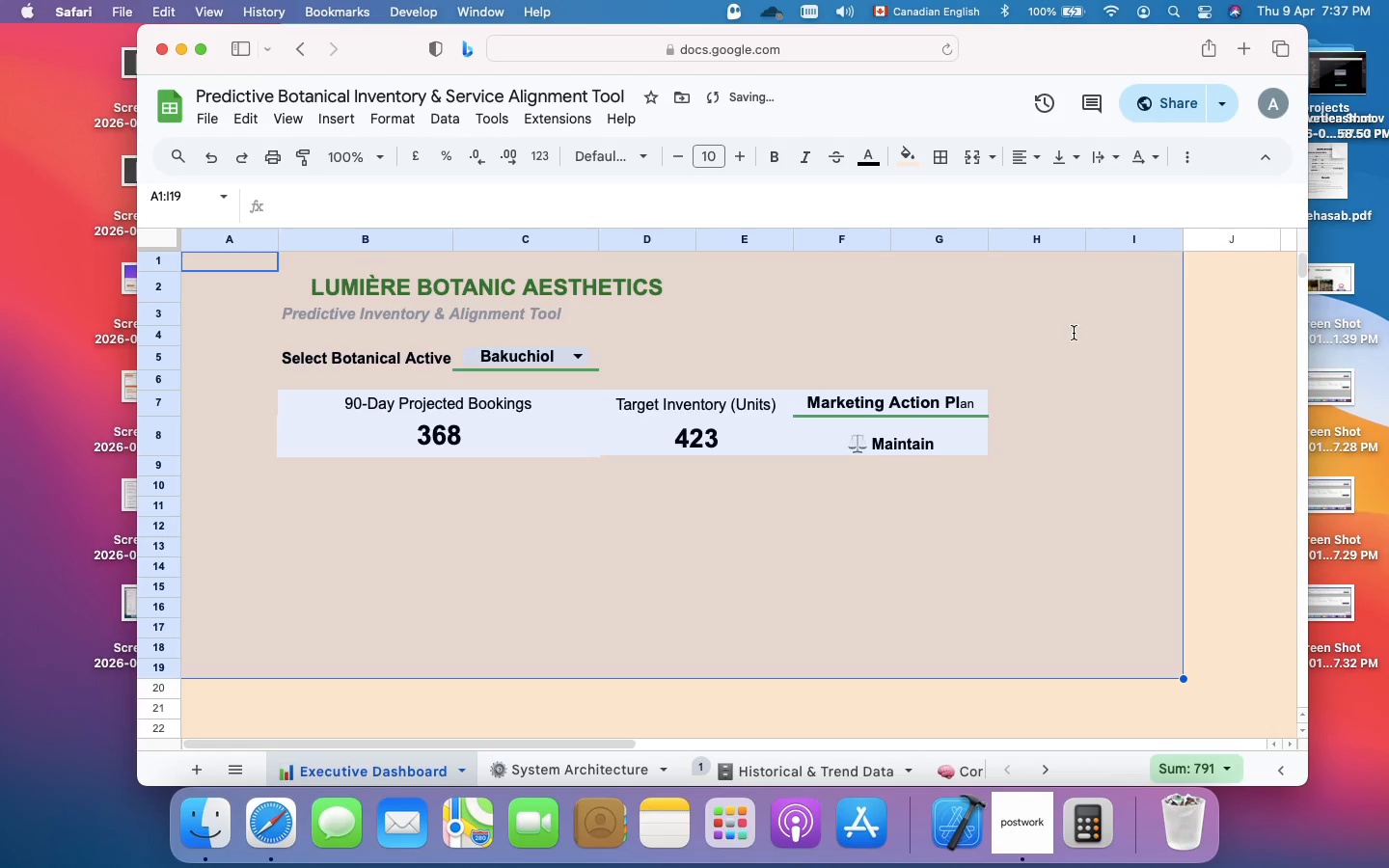 
mouse_move([979, 444])
 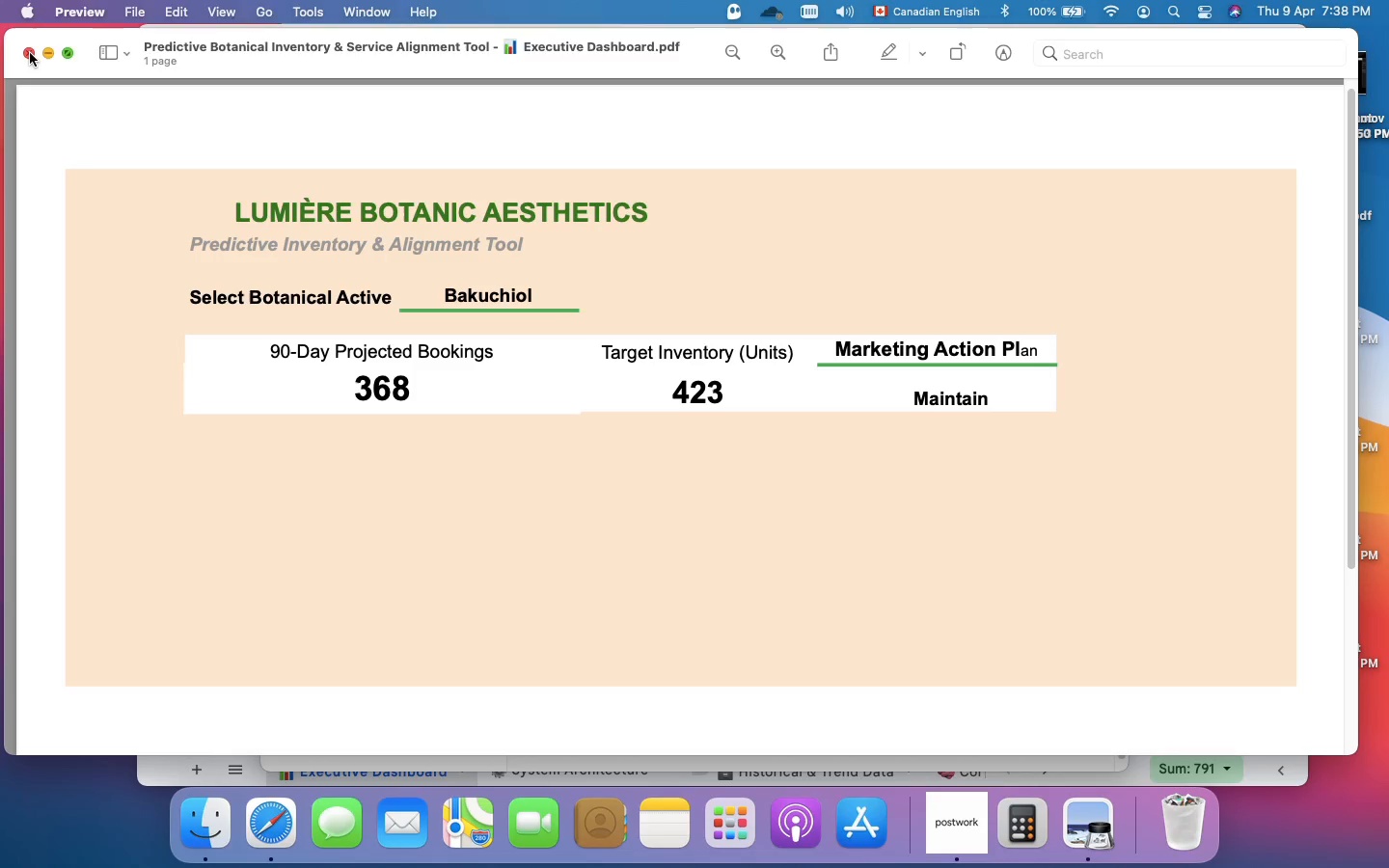 
wait(7.67)
 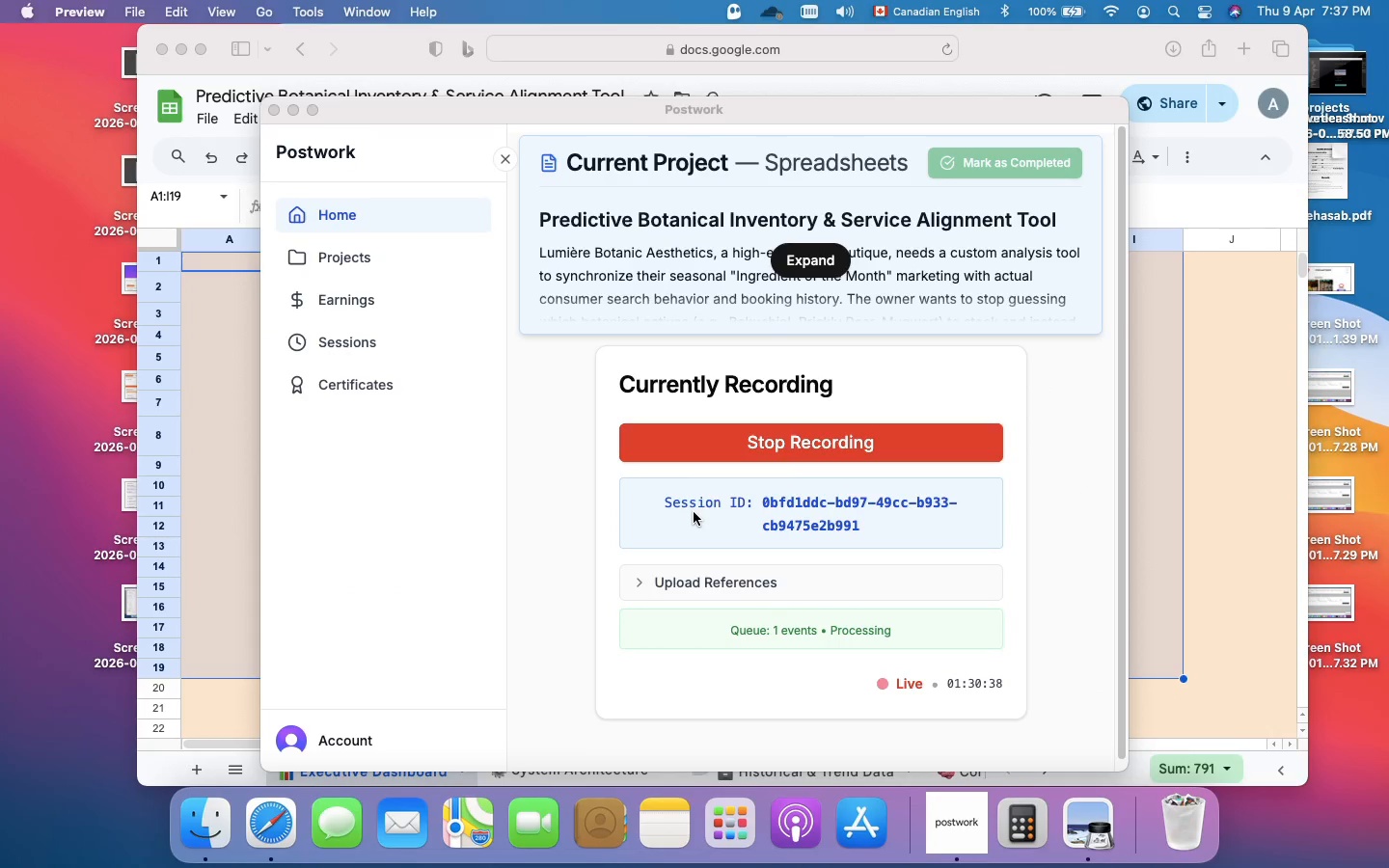 
left_click([31, 54])
 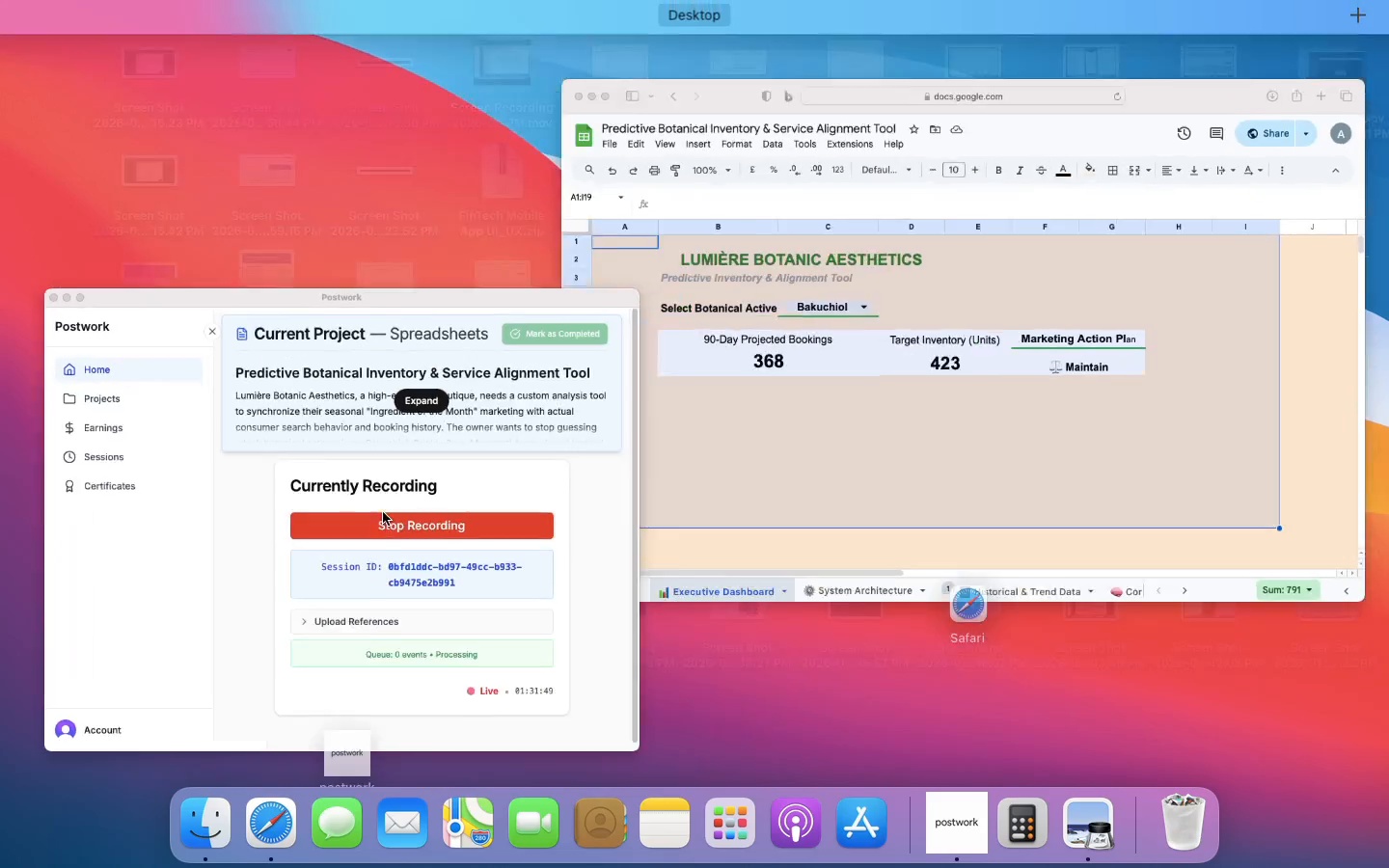 
wait(70.36)
 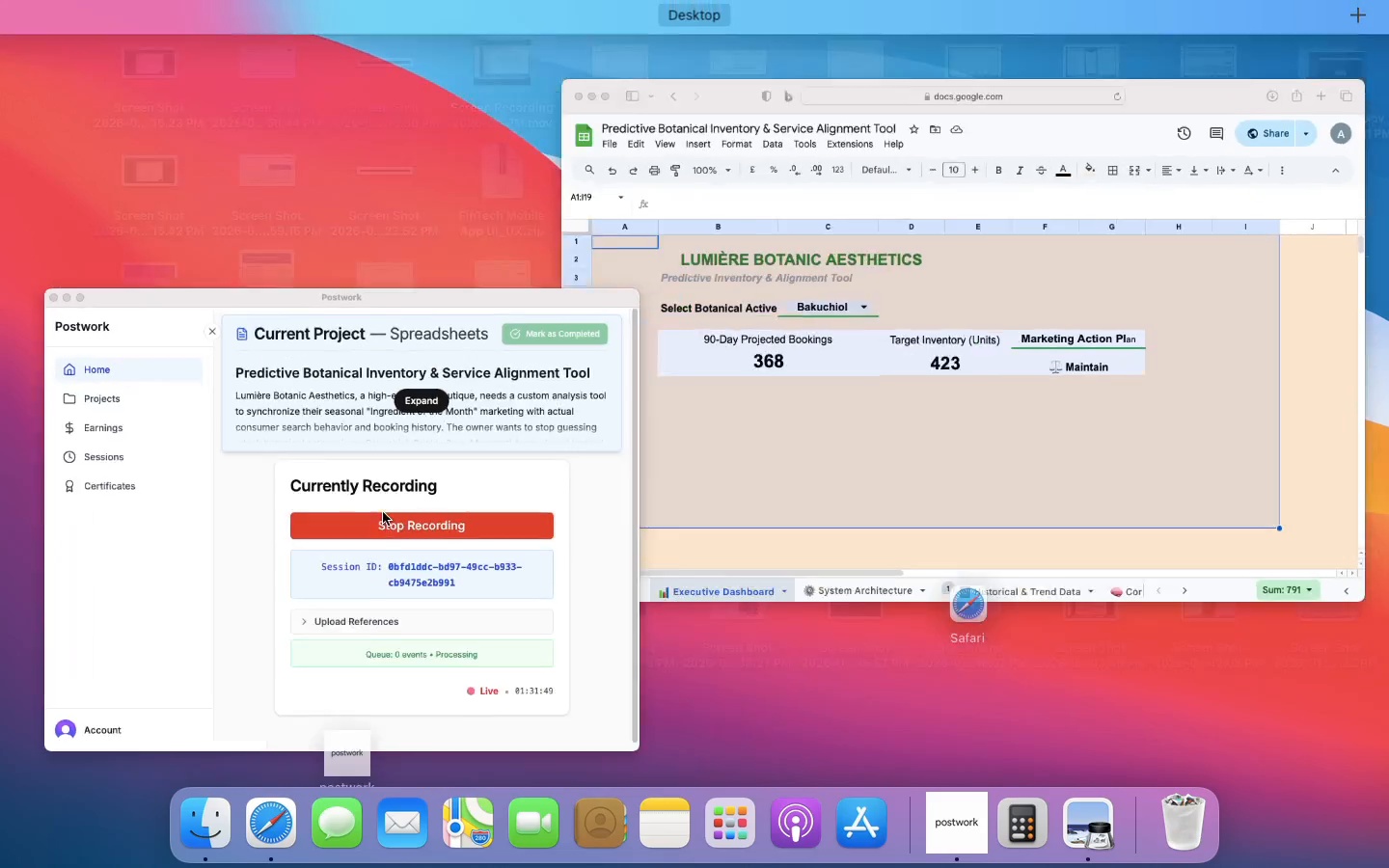 
left_click([219, 122])
 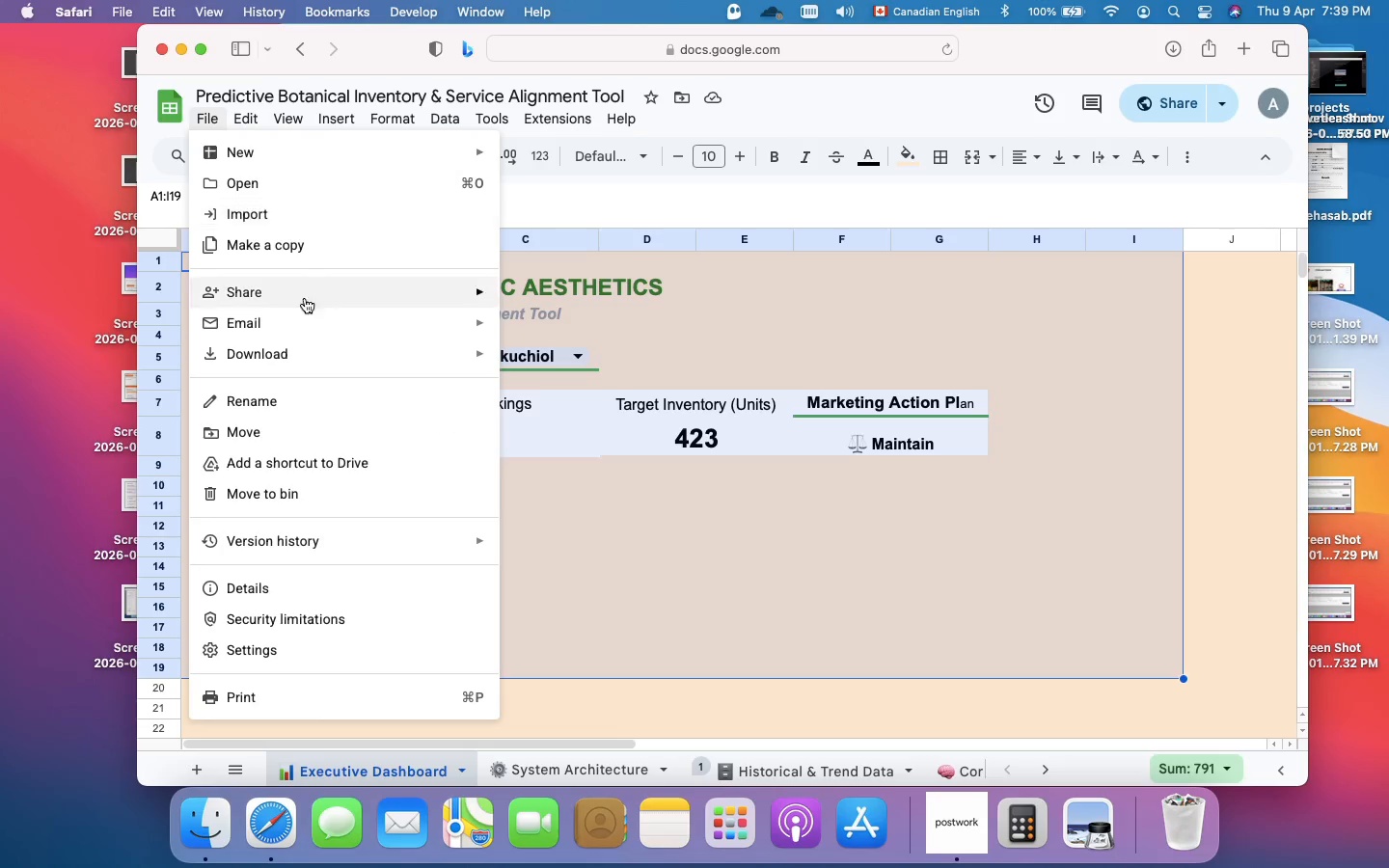 
mouse_move([336, 364])
 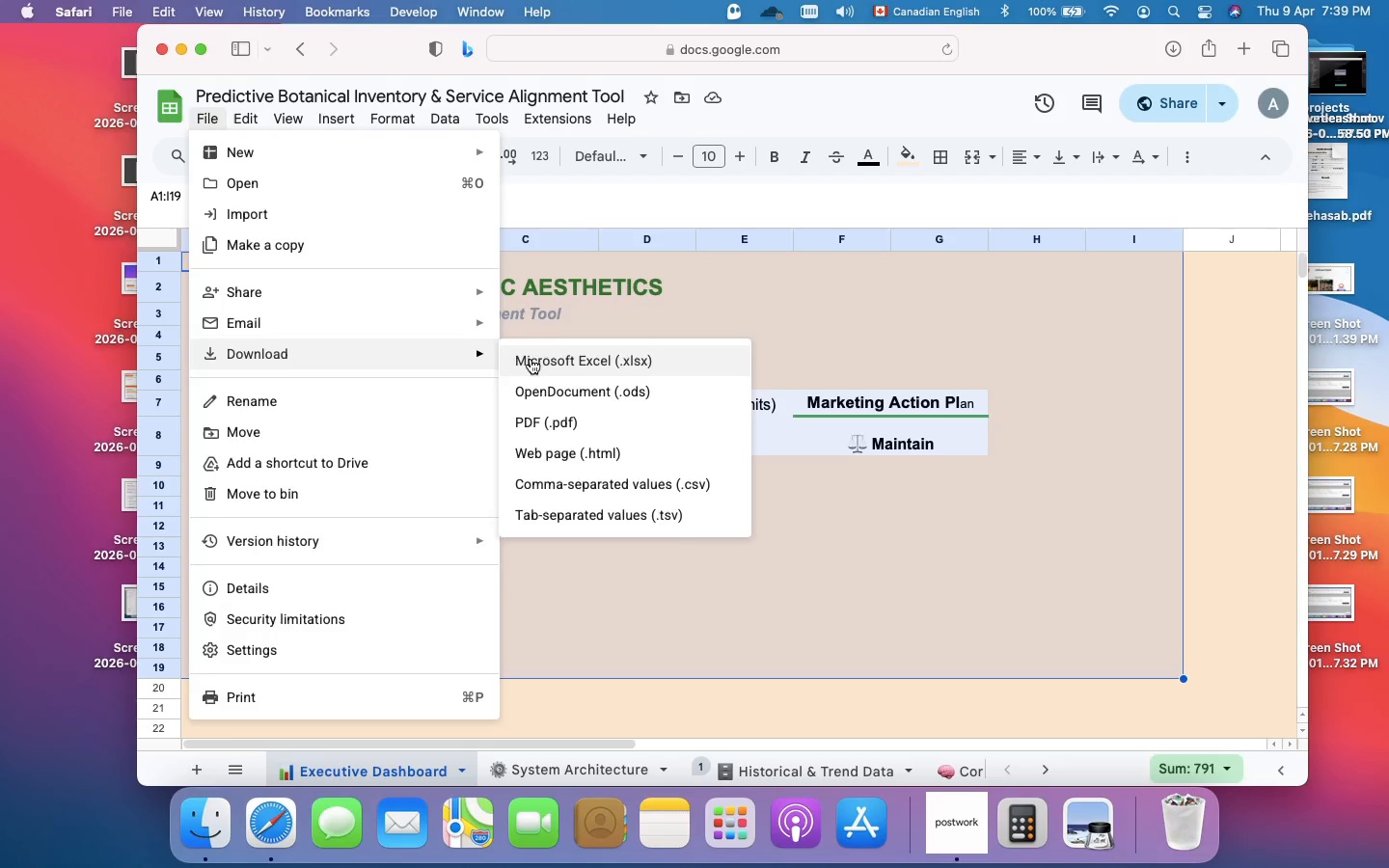 
left_click([531, 359])
 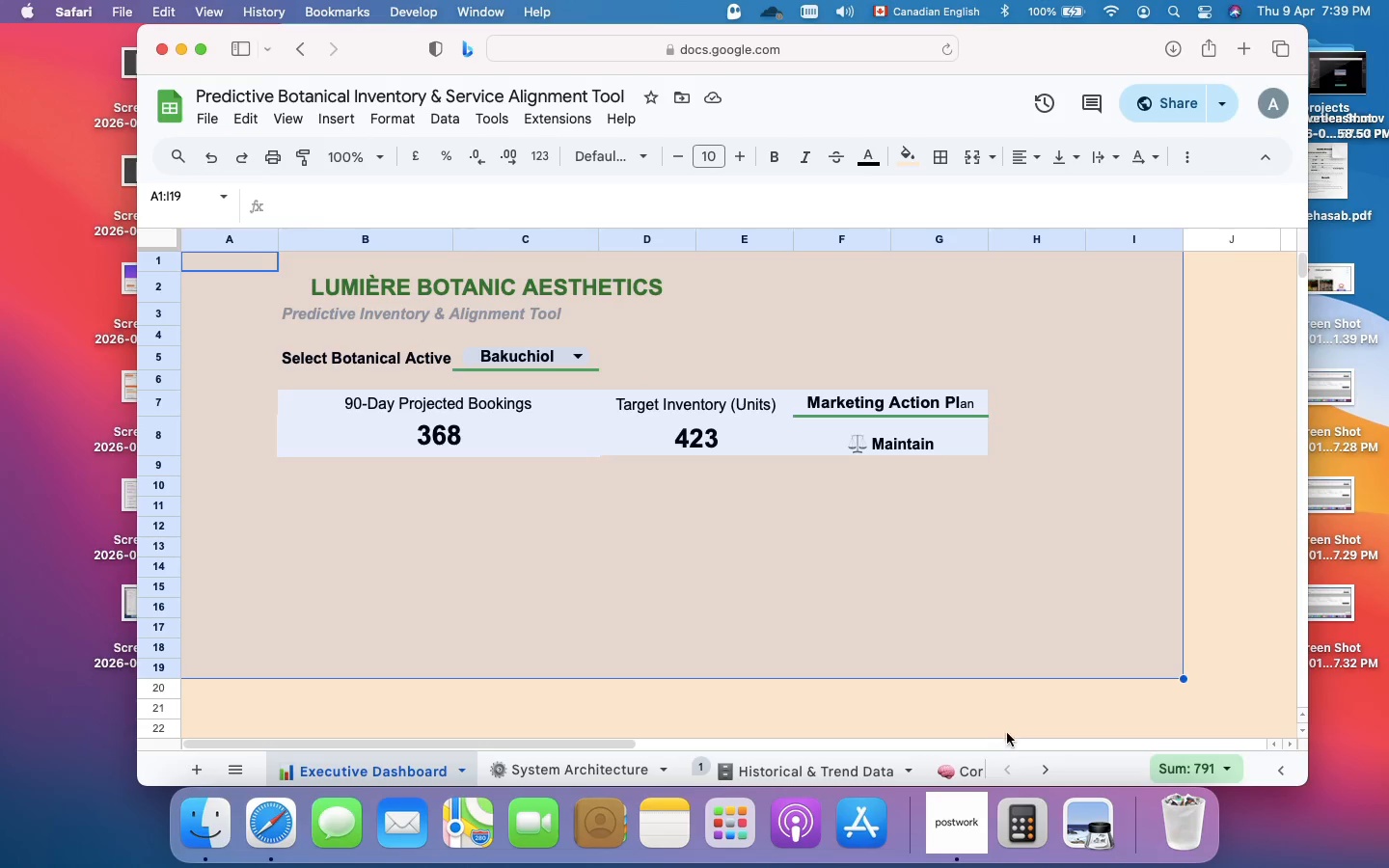 
wait(5.27)
 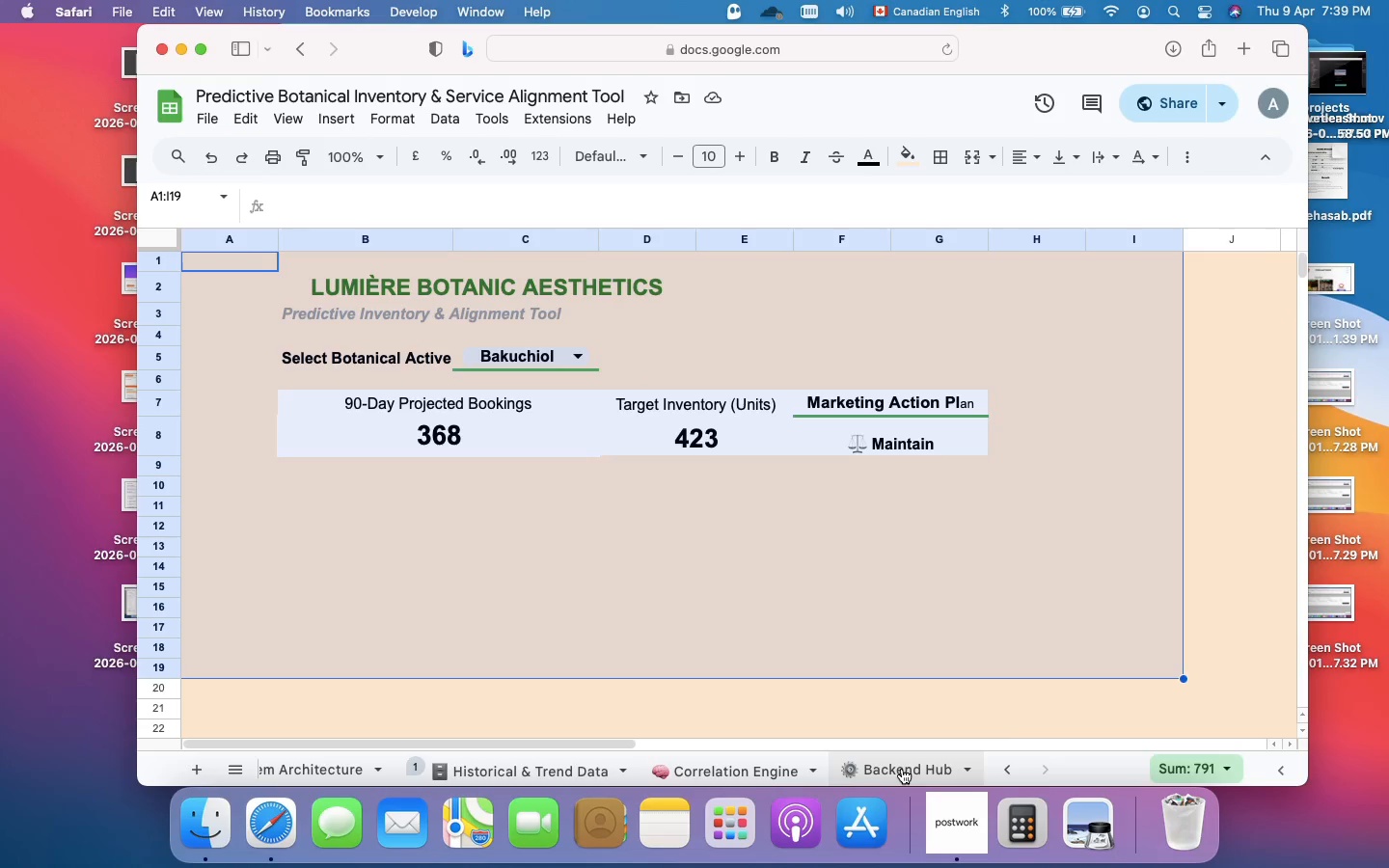 
left_click([902, 769])
 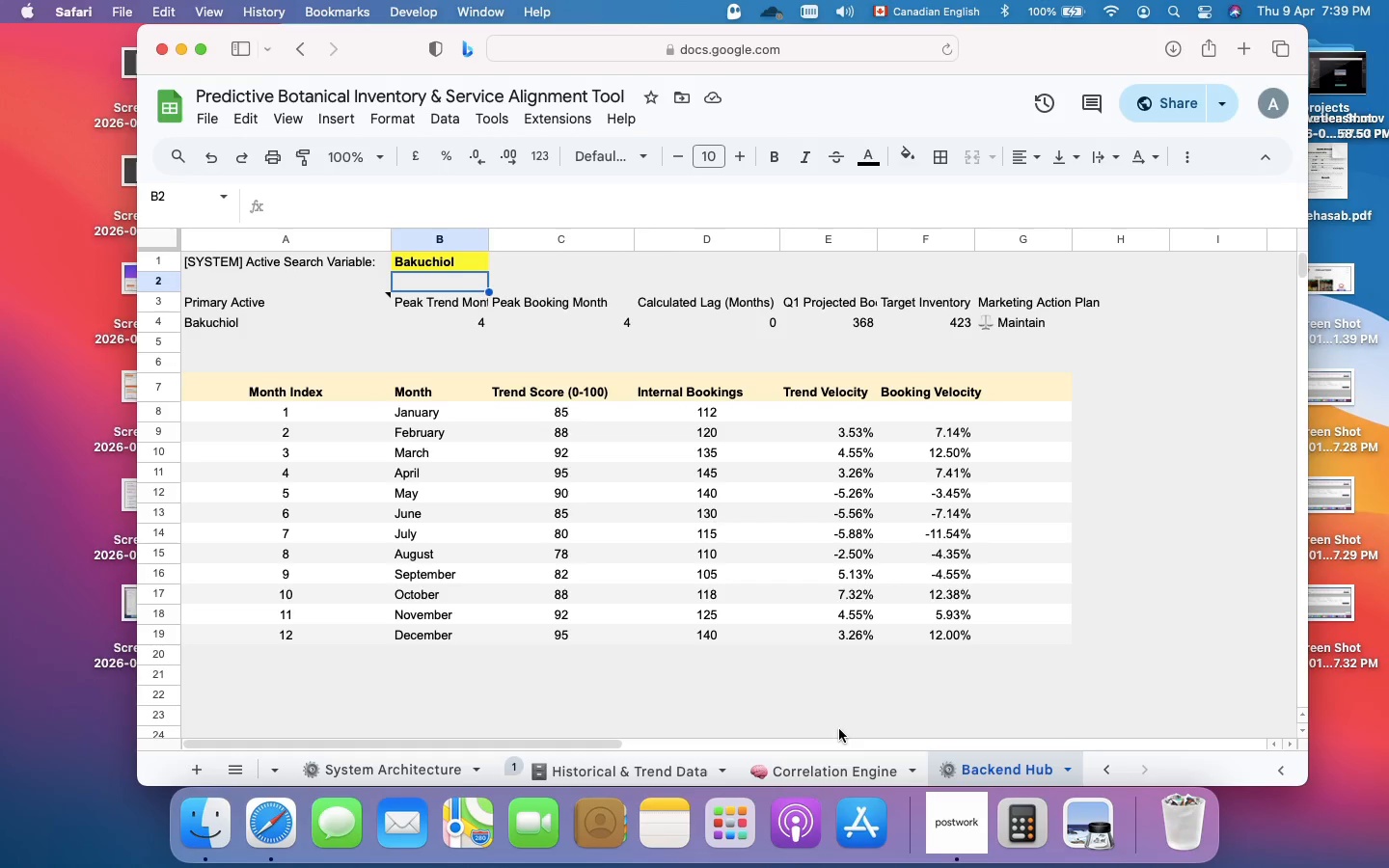 